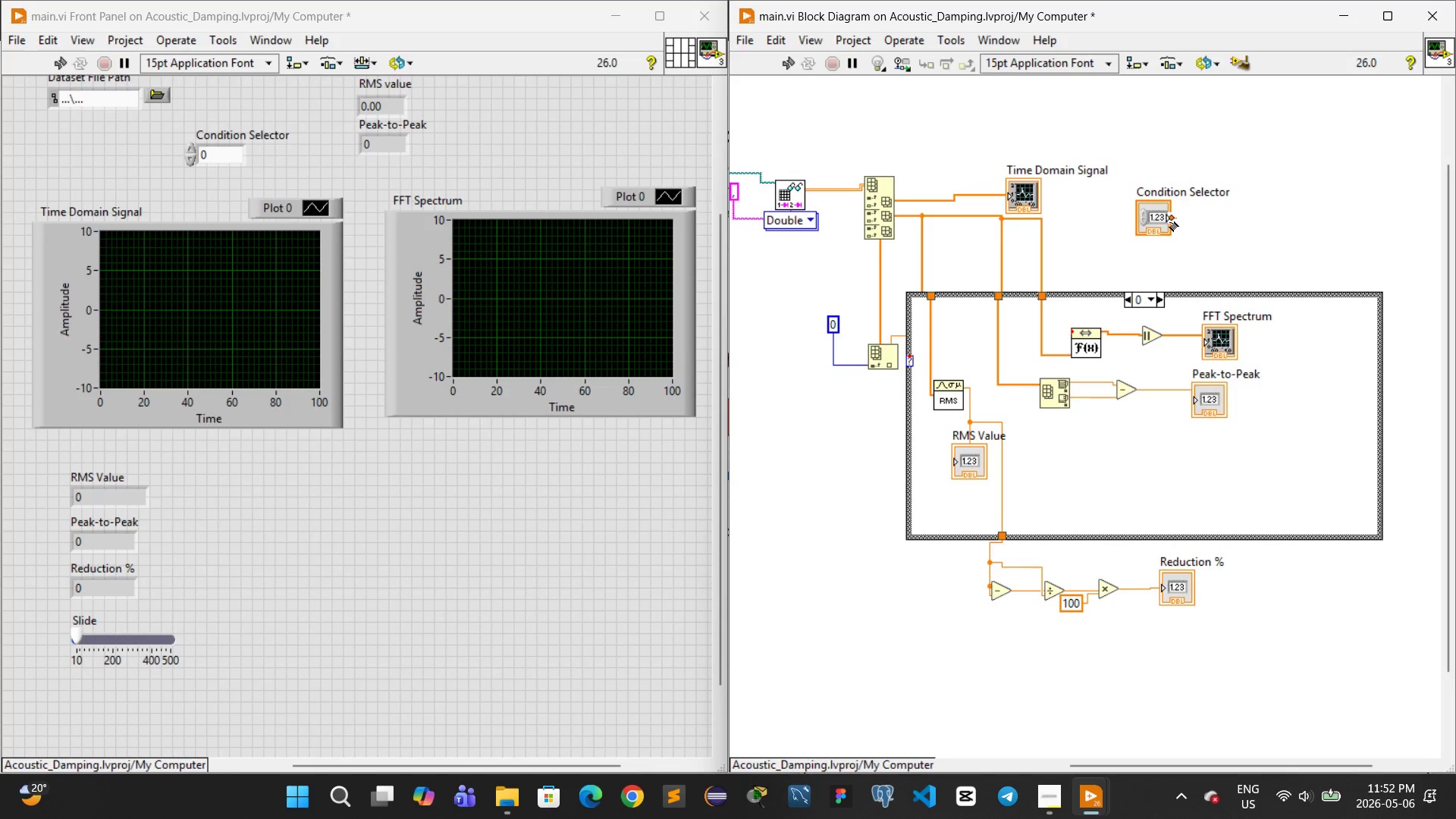 
left_click_drag(start_coordinate=[1169, 222], to_coordinate=[1144, 294])
 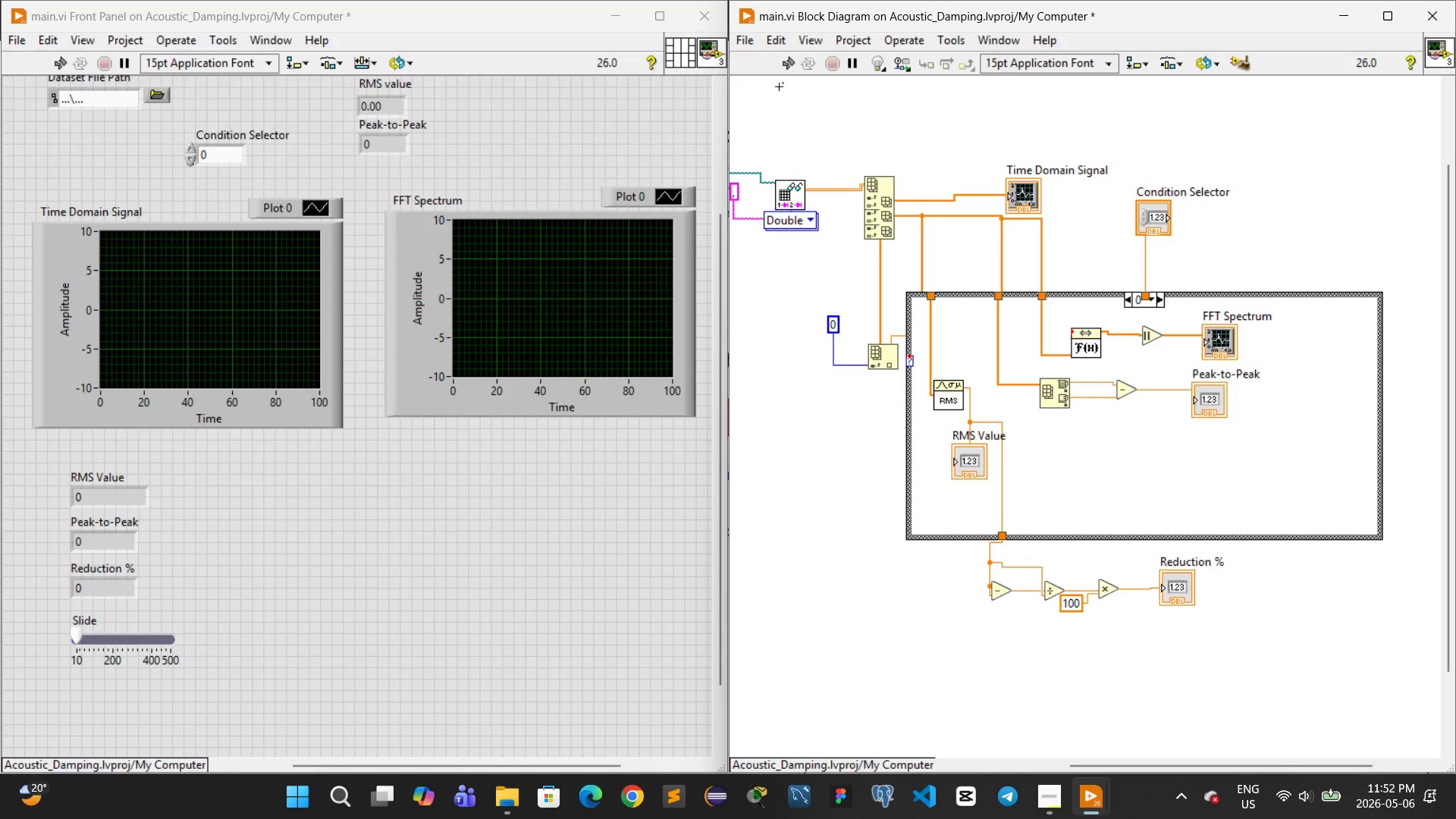 
left_click([794, 69])
 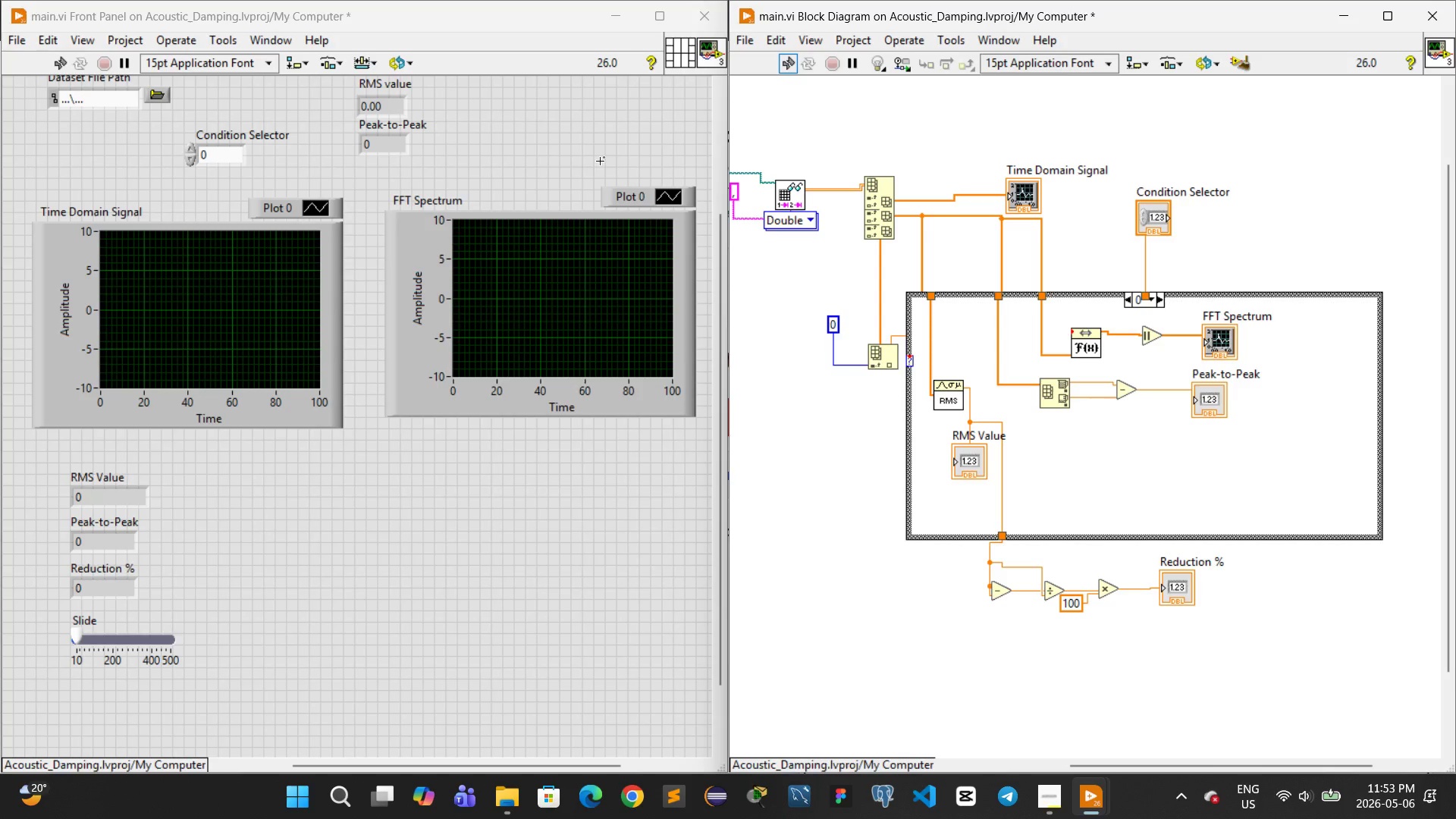 
wait(38.39)
 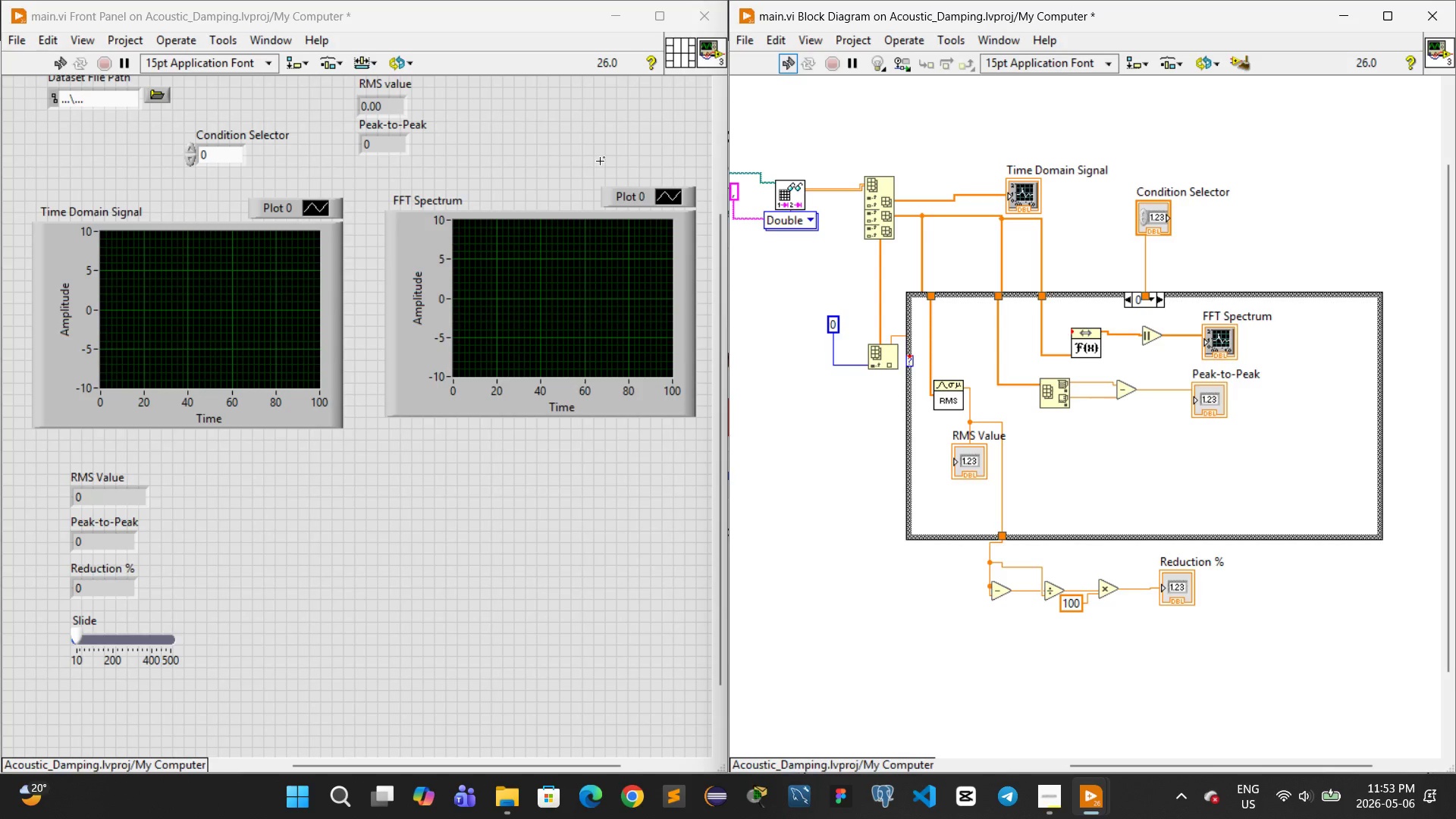 
right_click([228, 155])
 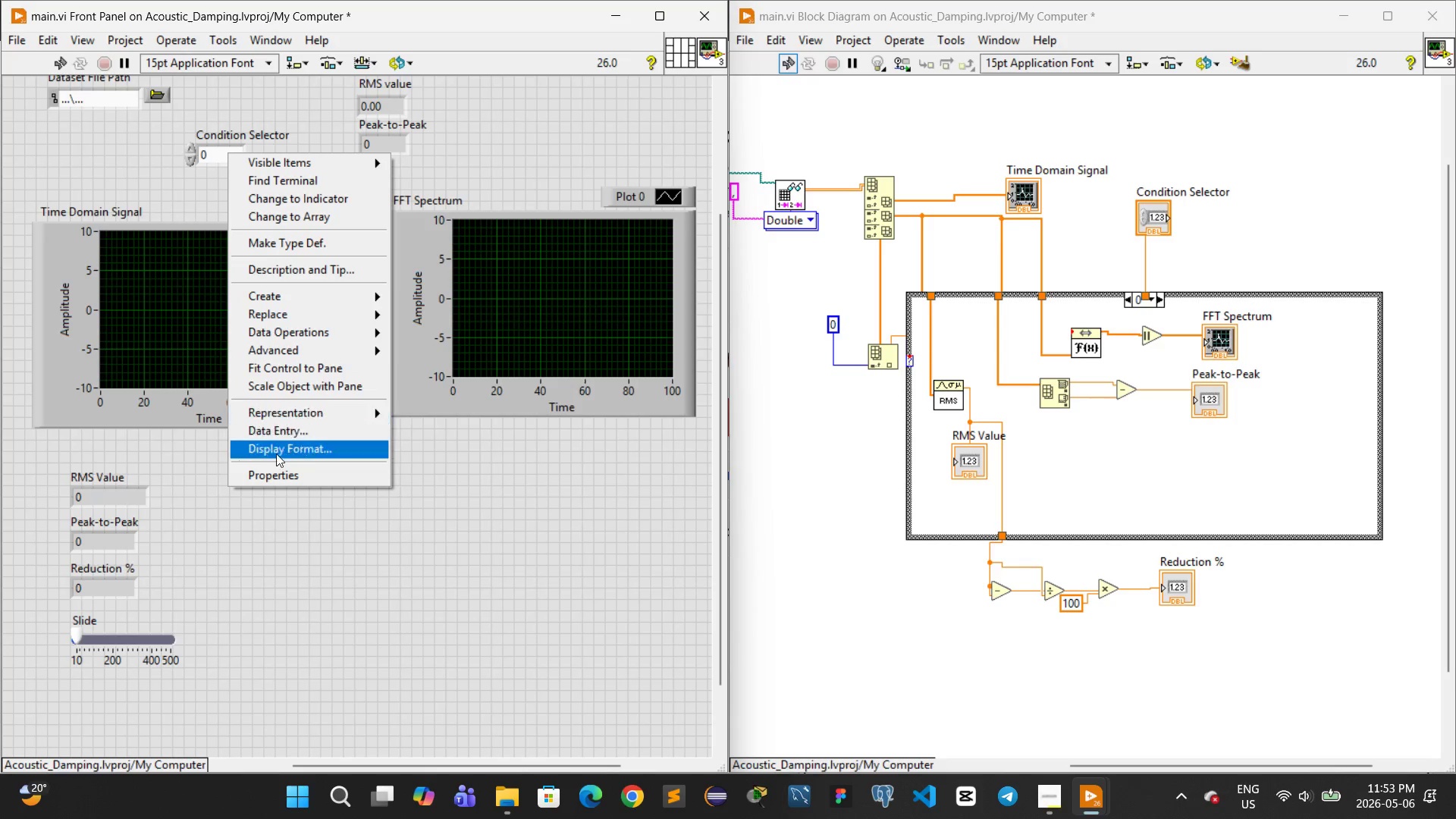 
left_click([284, 470])
 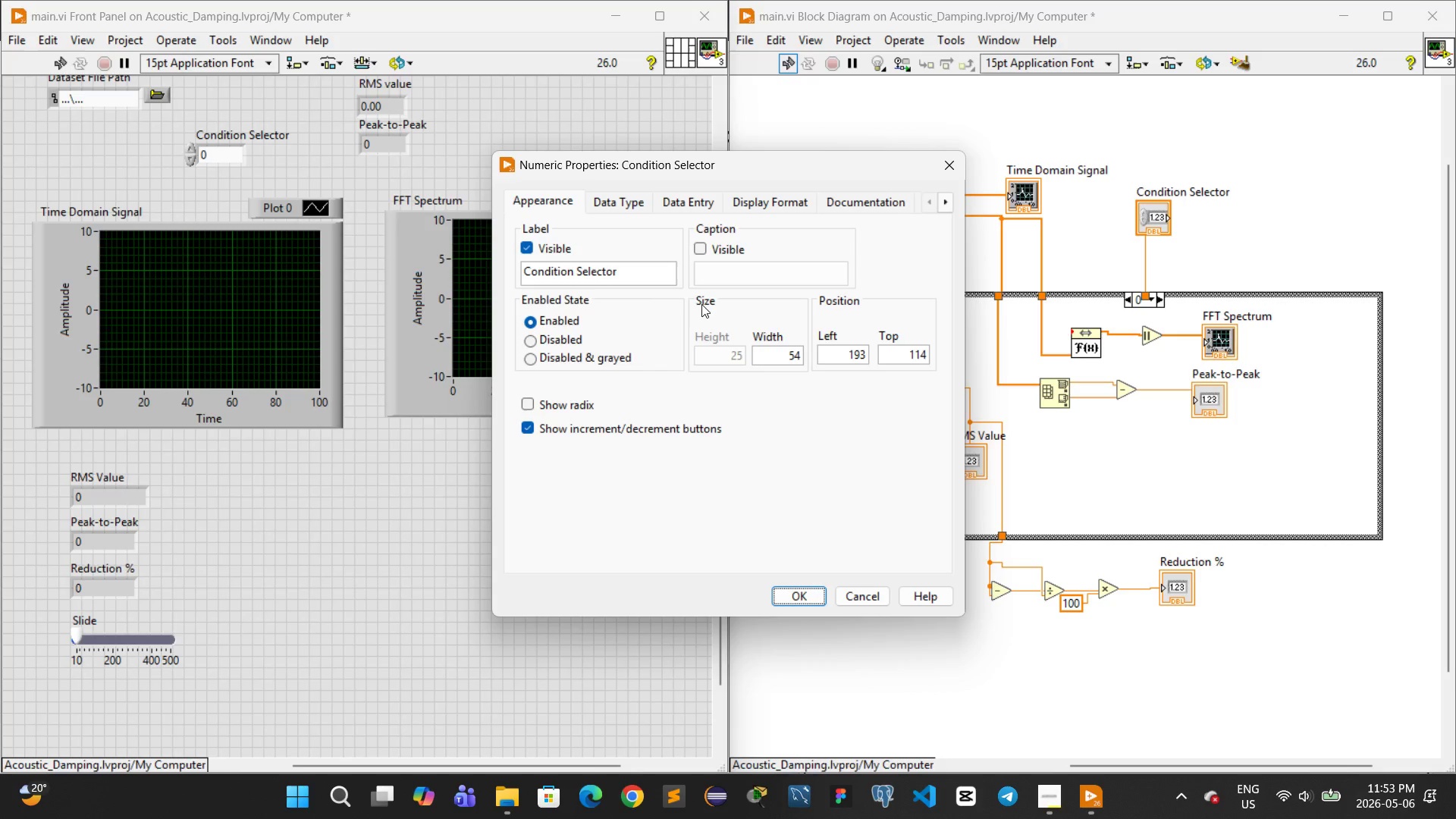 
wait(32.08)
 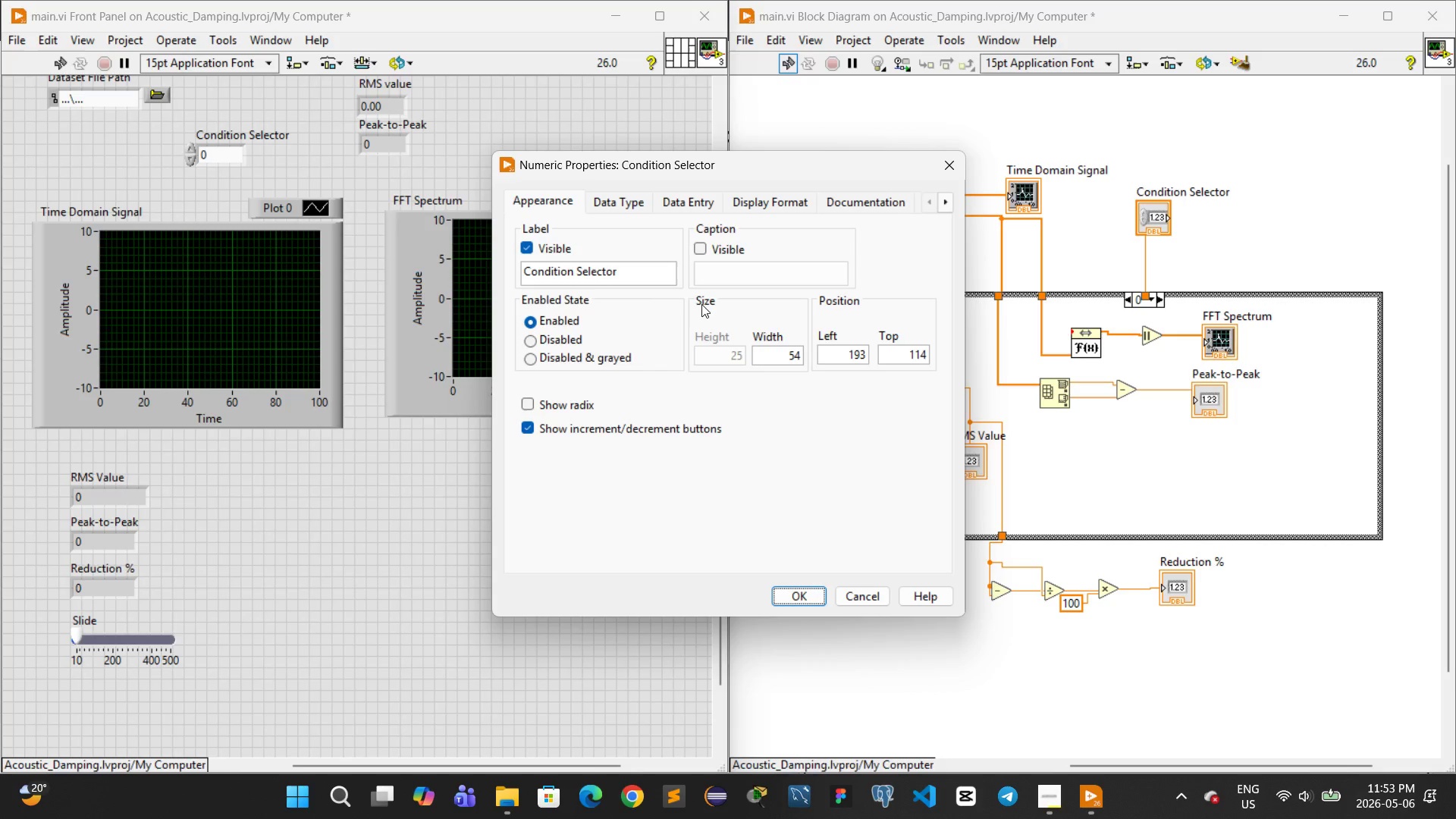 
left_click([211, 146])
 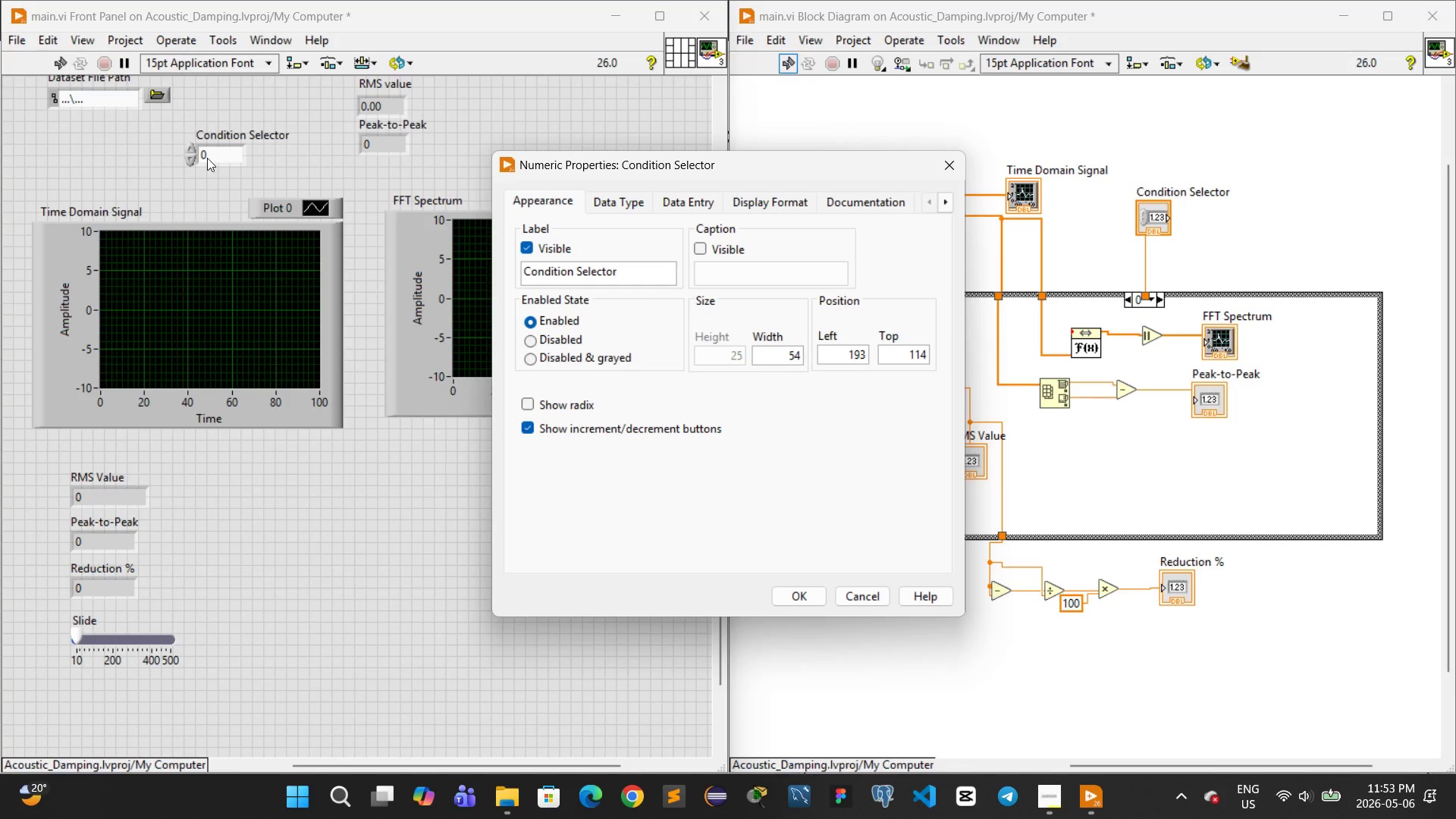 
triple_click([207, 158])
 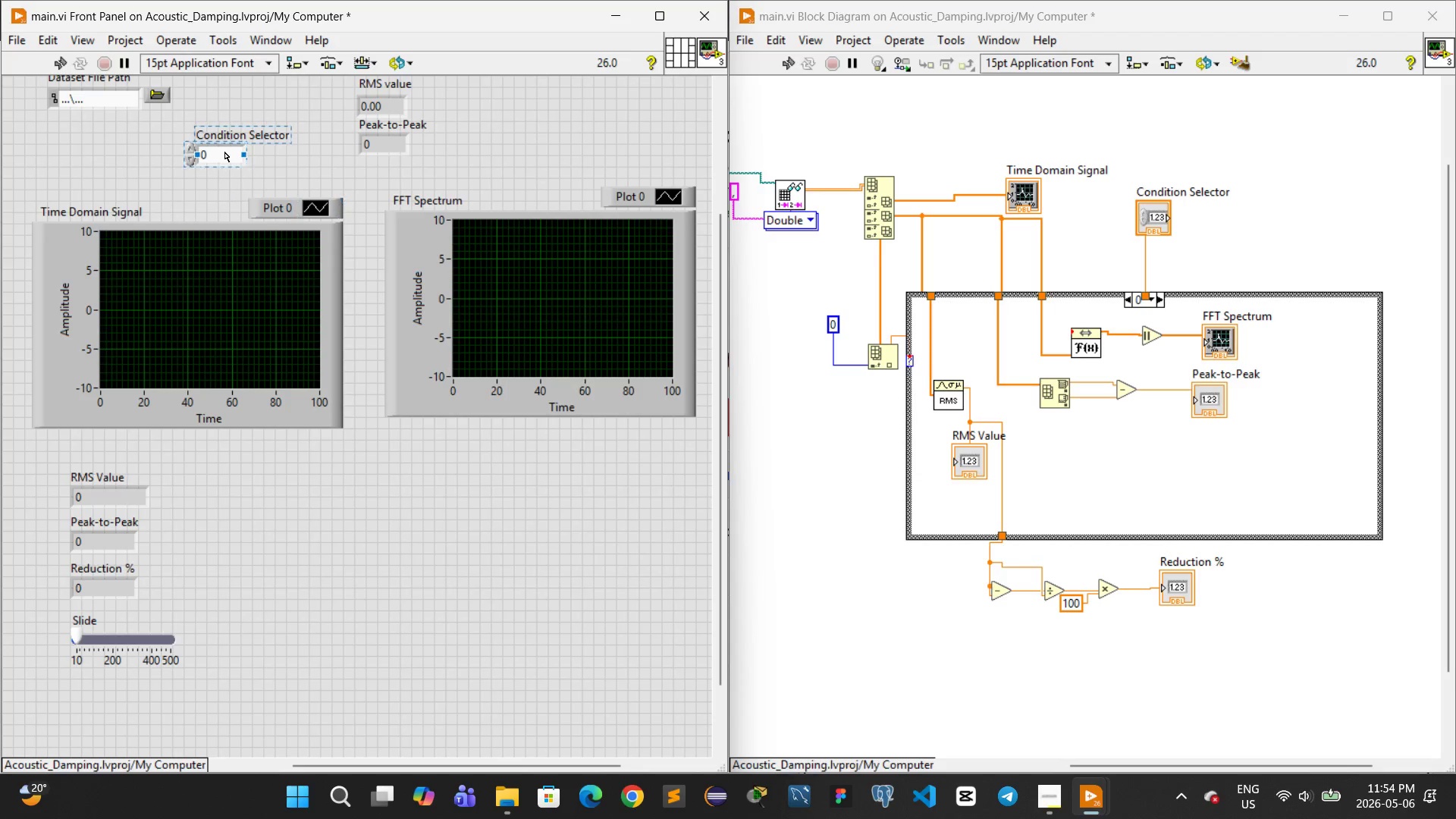 
double_click([223, 153])
 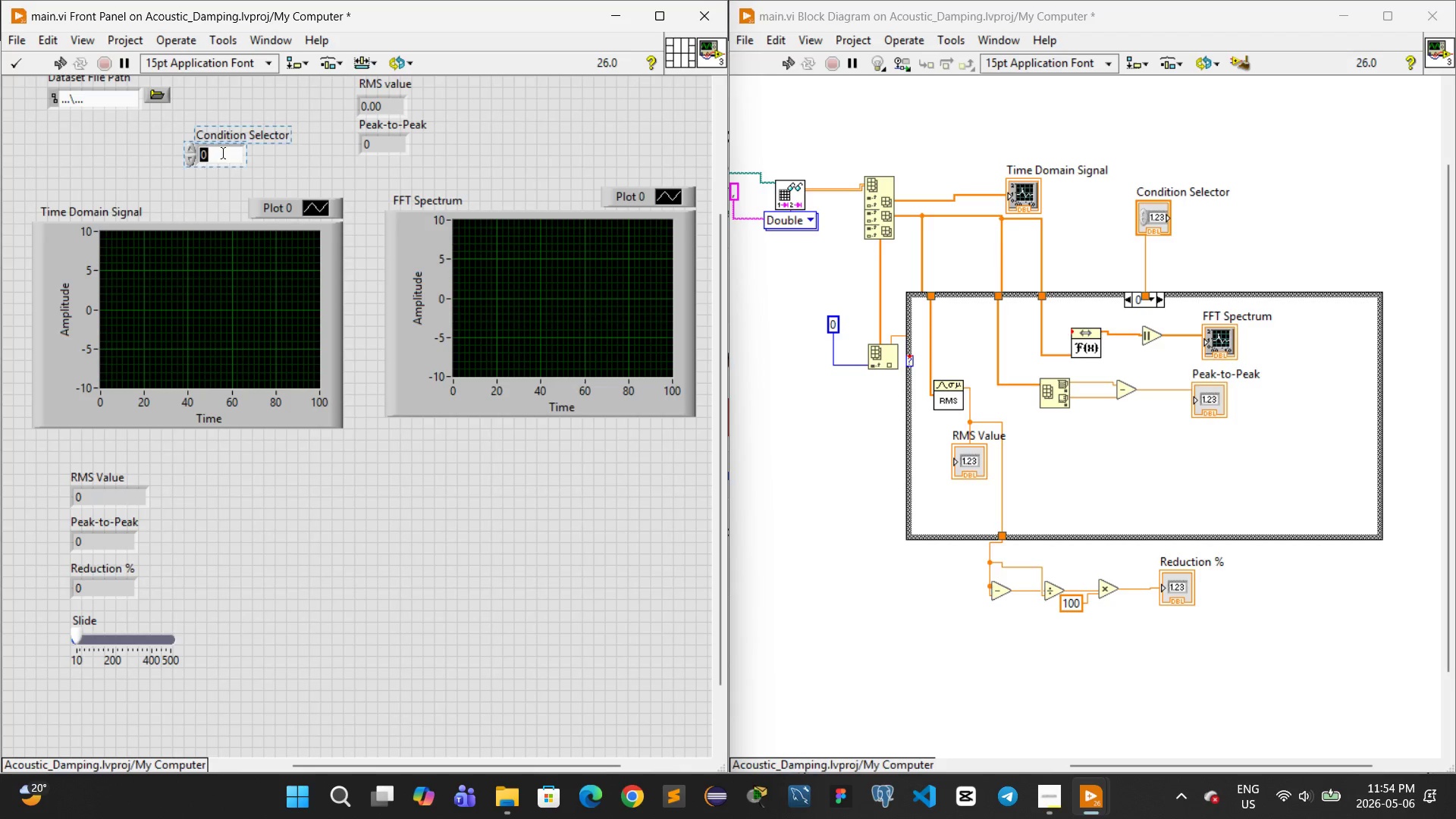 
key(1)
 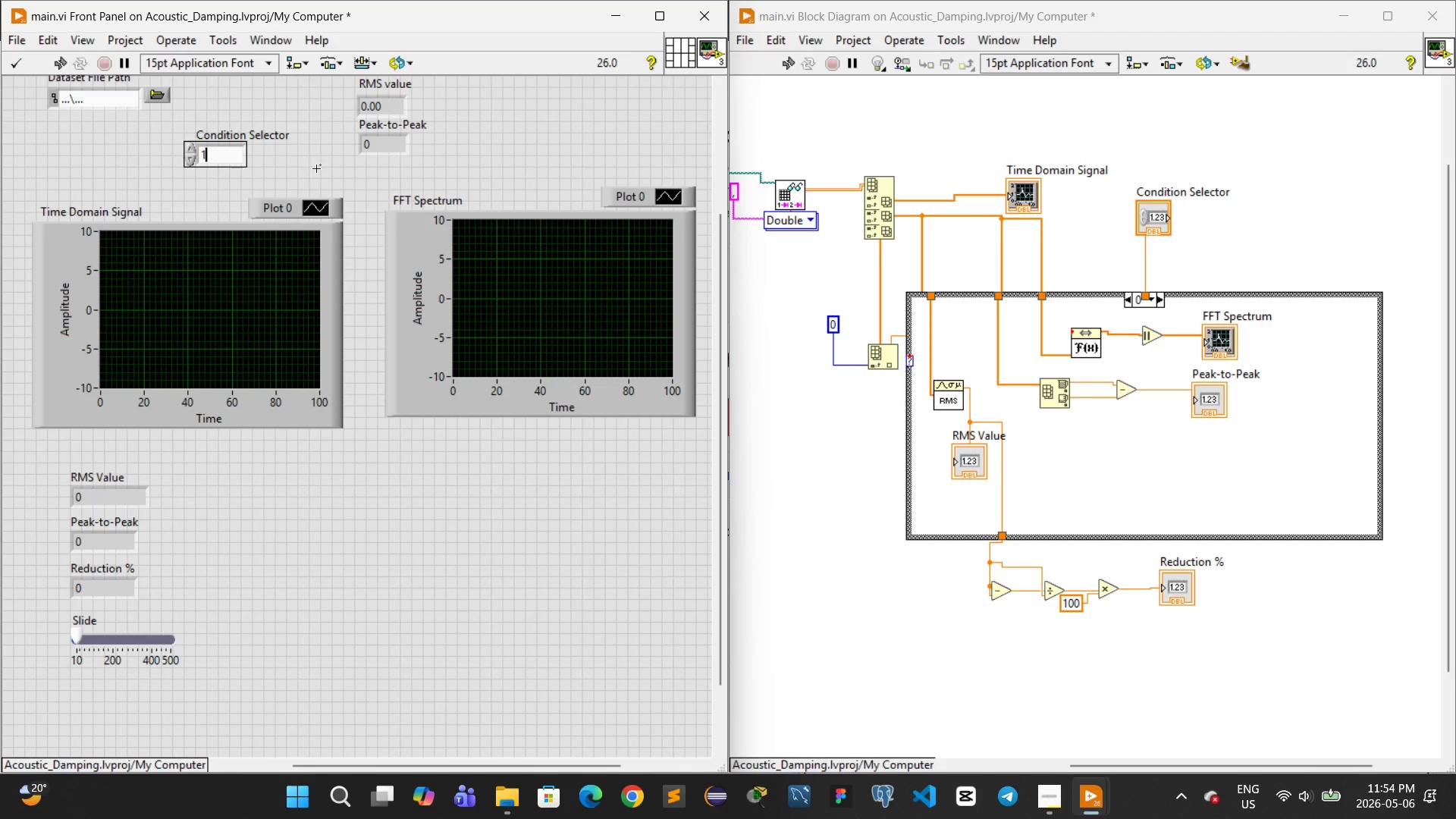 
left_click([316, 168])
 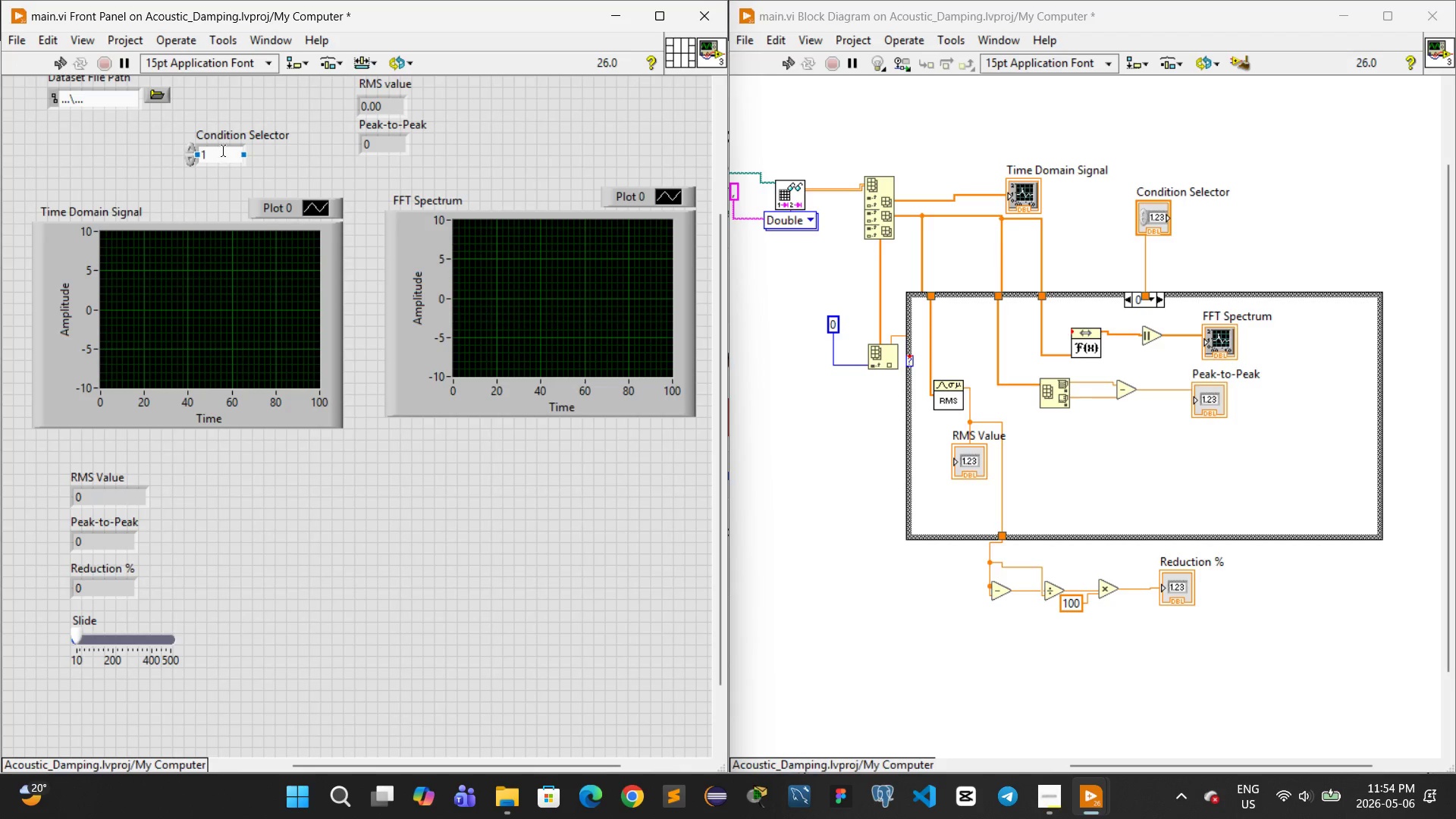 
double_click([224, 149])
 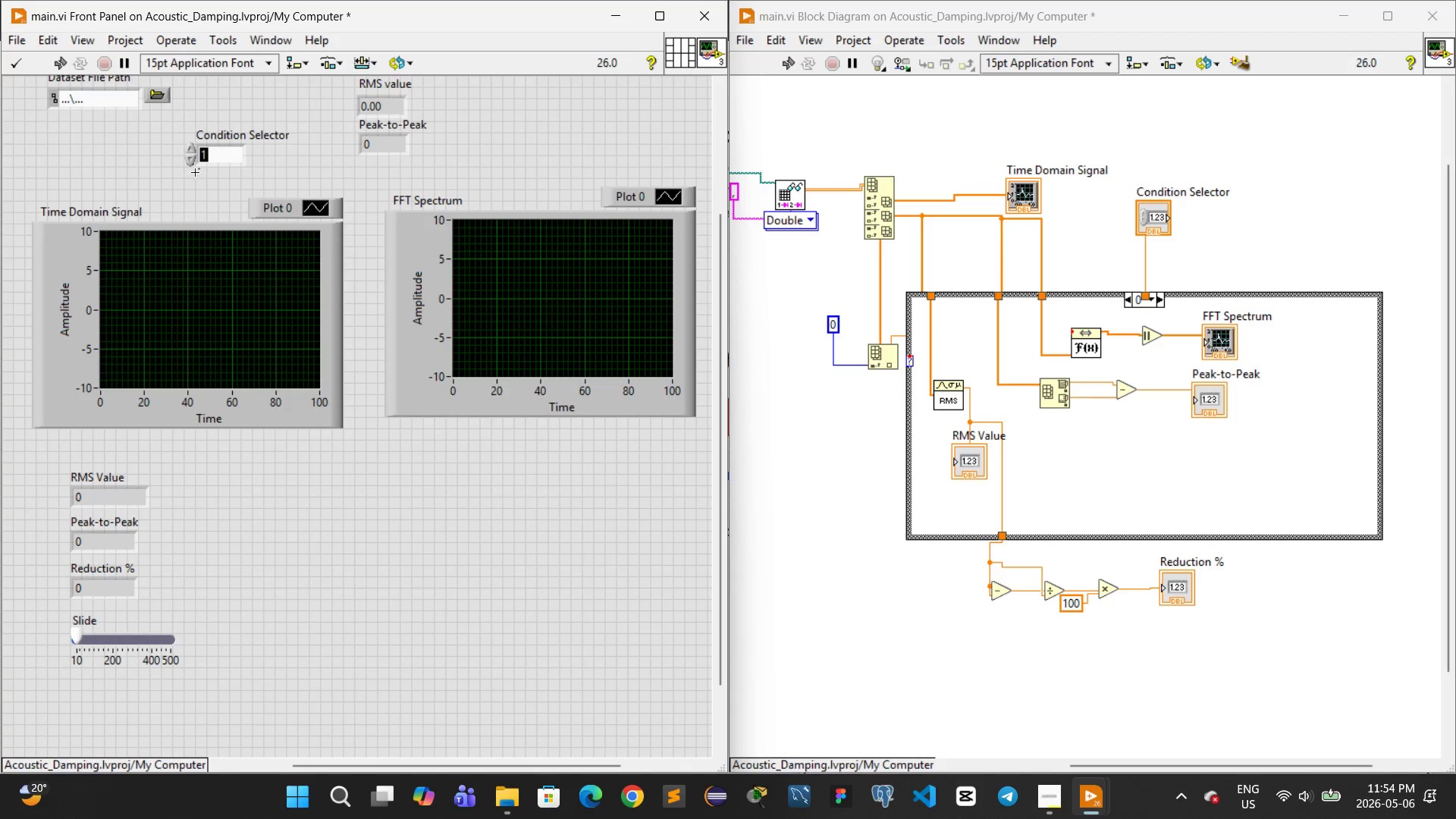 
left_click([193, 166])
 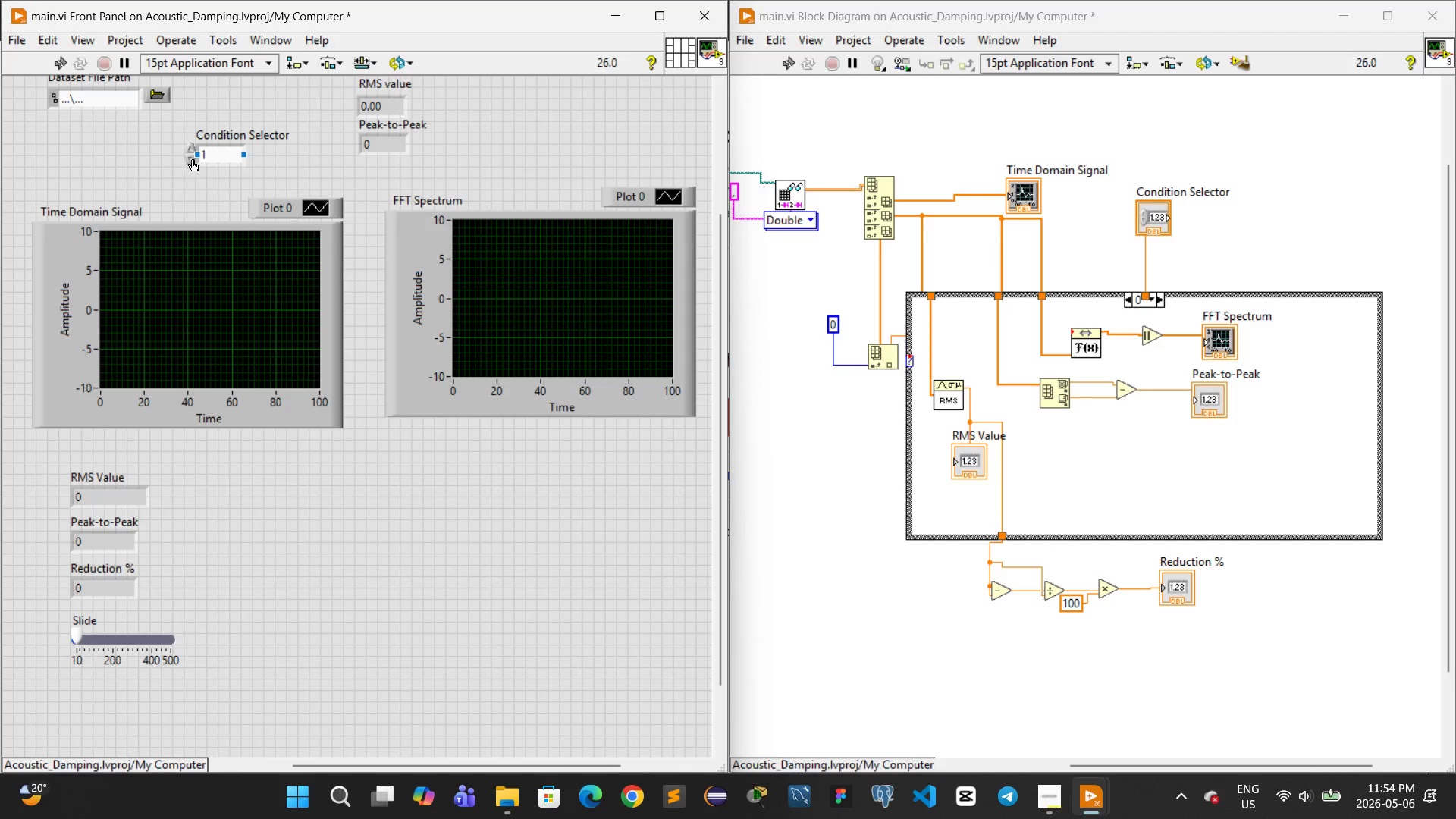 
left_click([193, 159])
 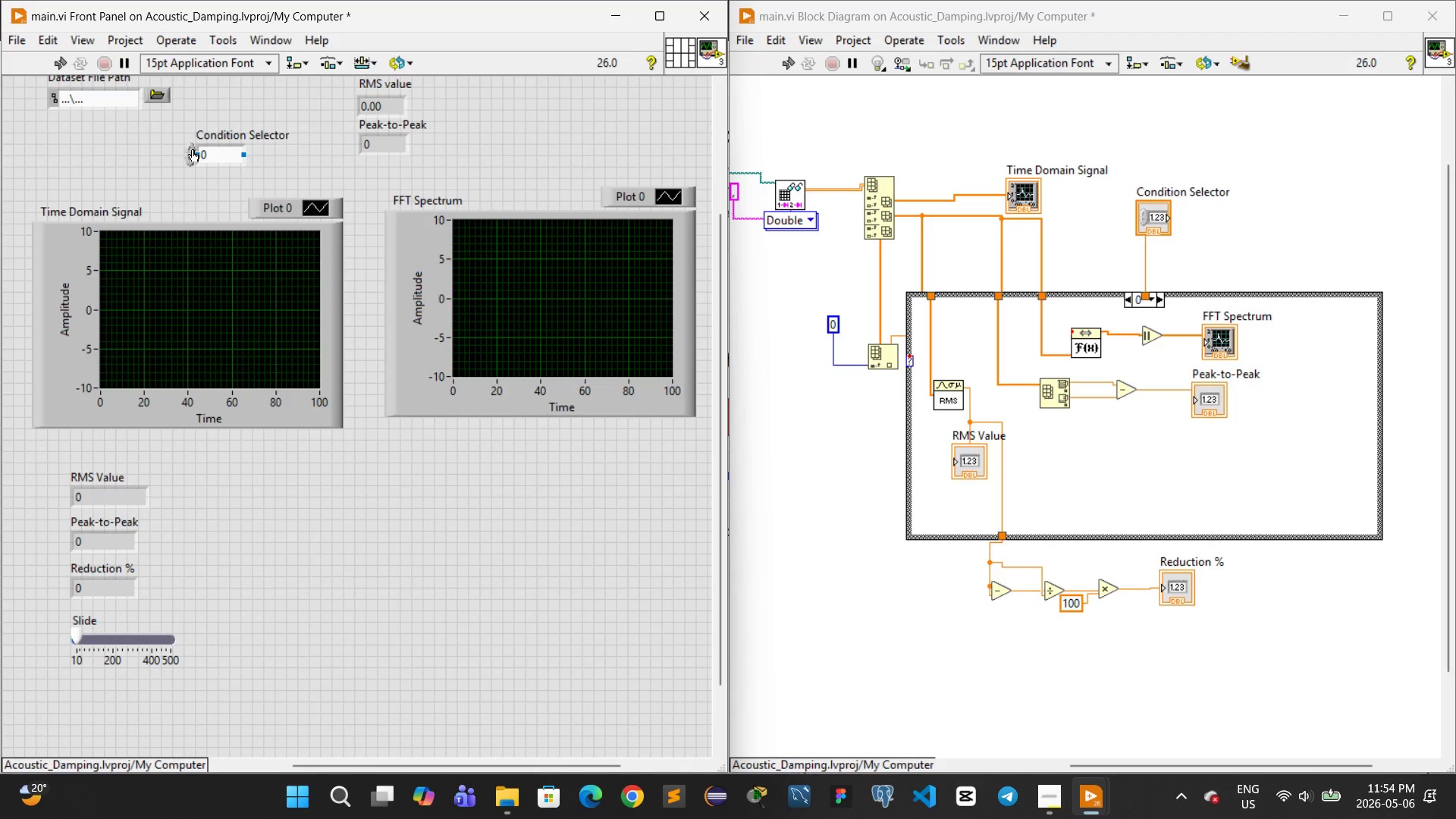 
left_click([193, 147])
 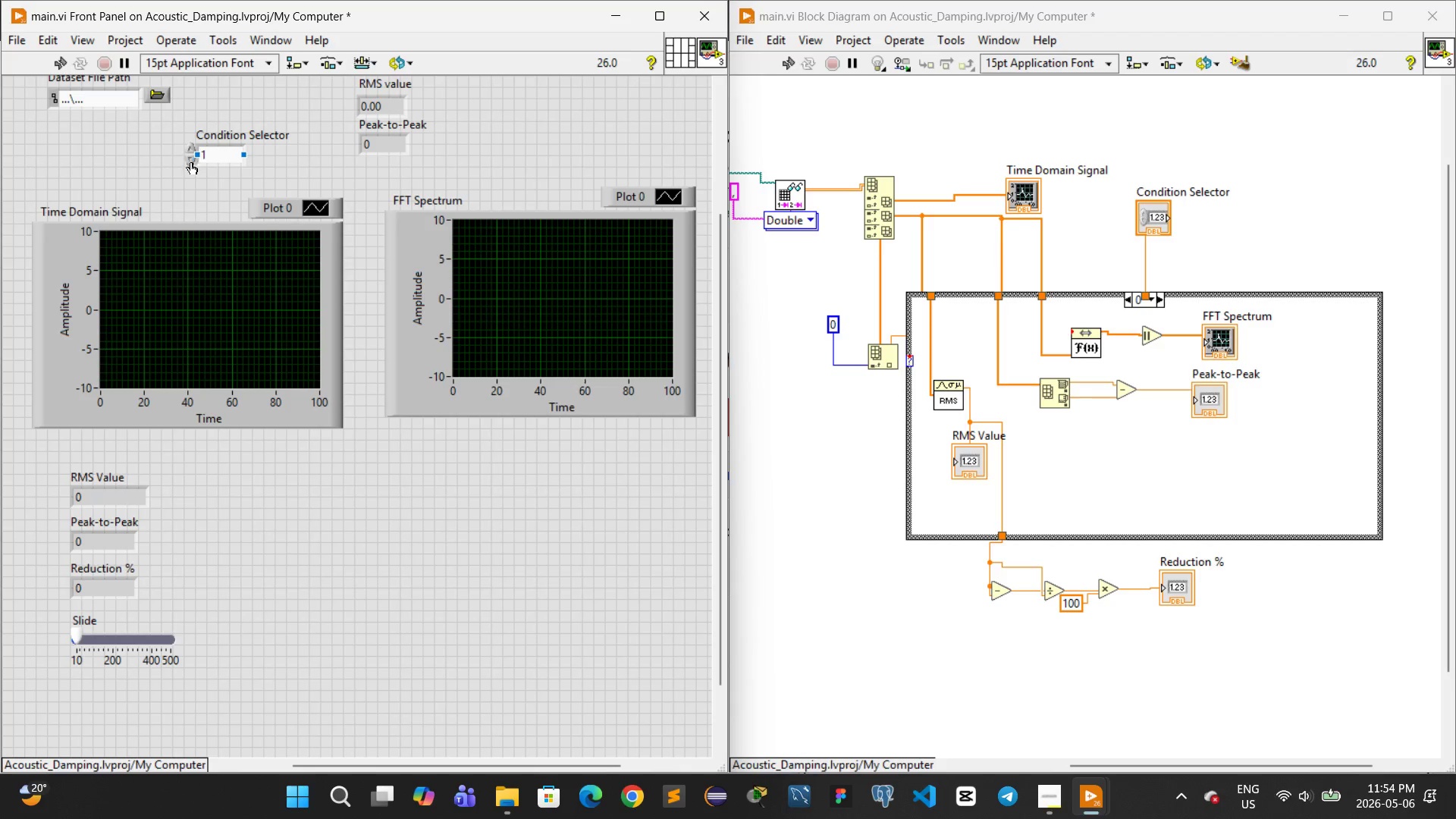 
left_click([191, 162])
 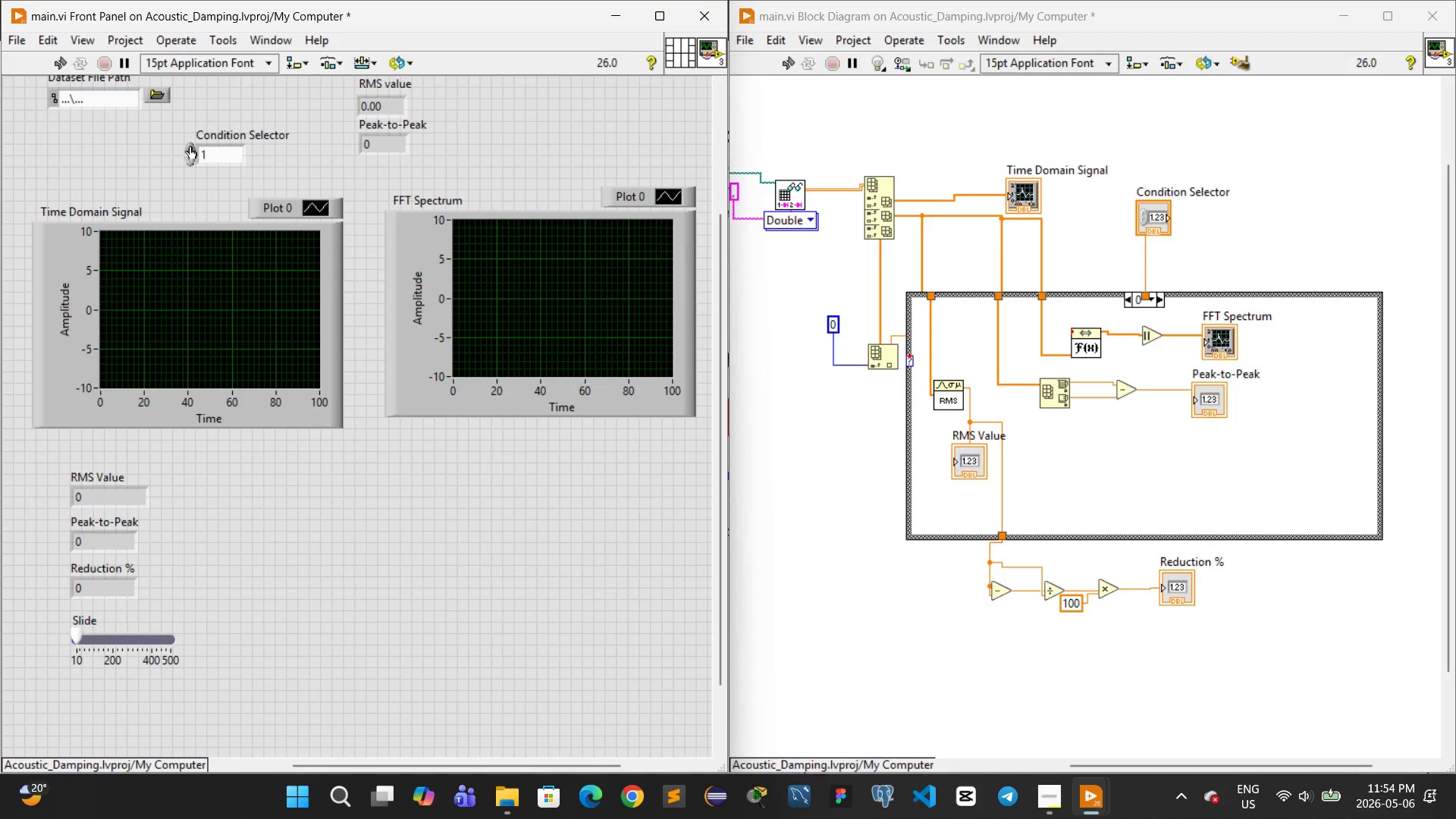 
double_click([190, 146])
 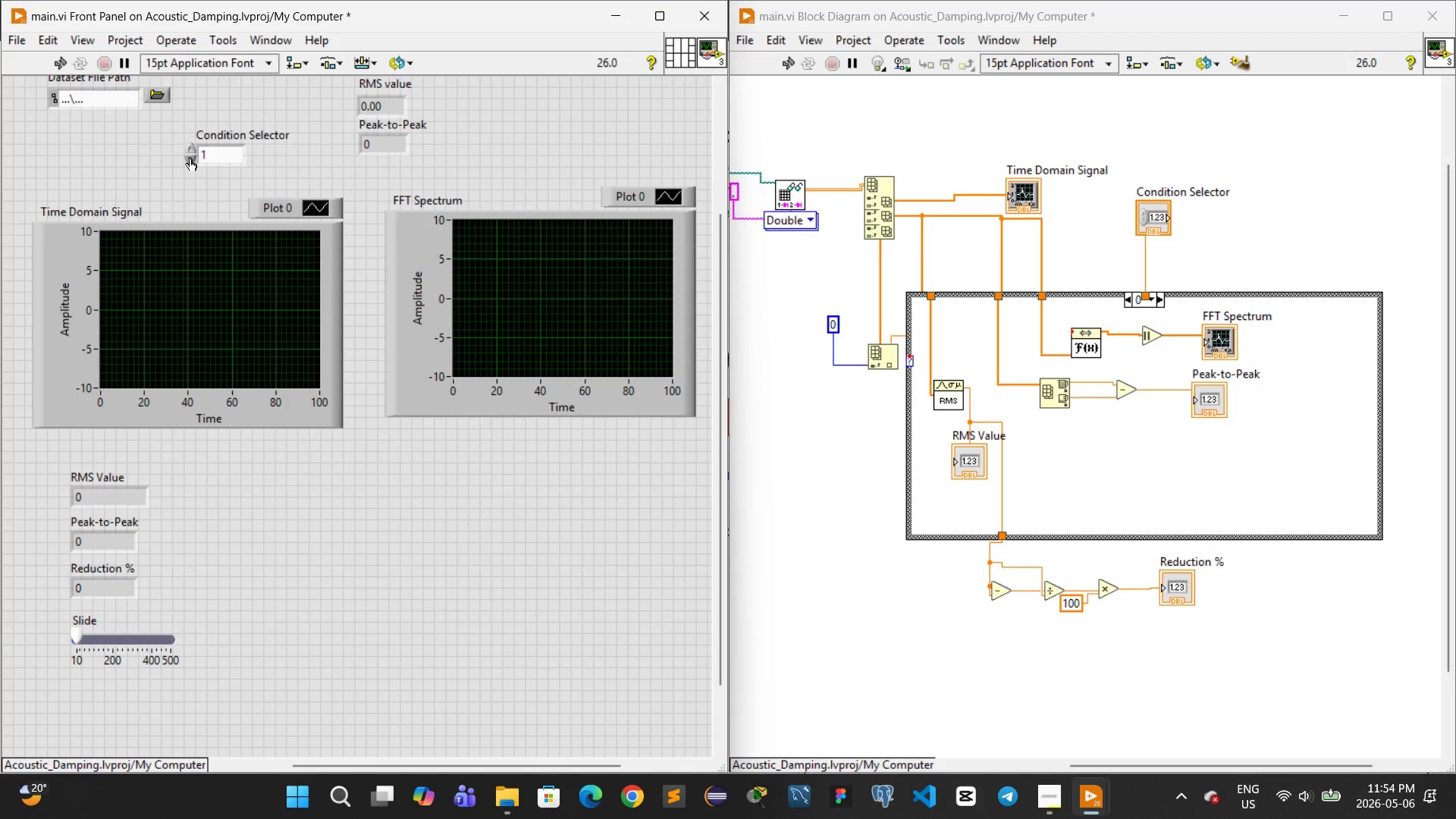 
double_click([190, 158])
 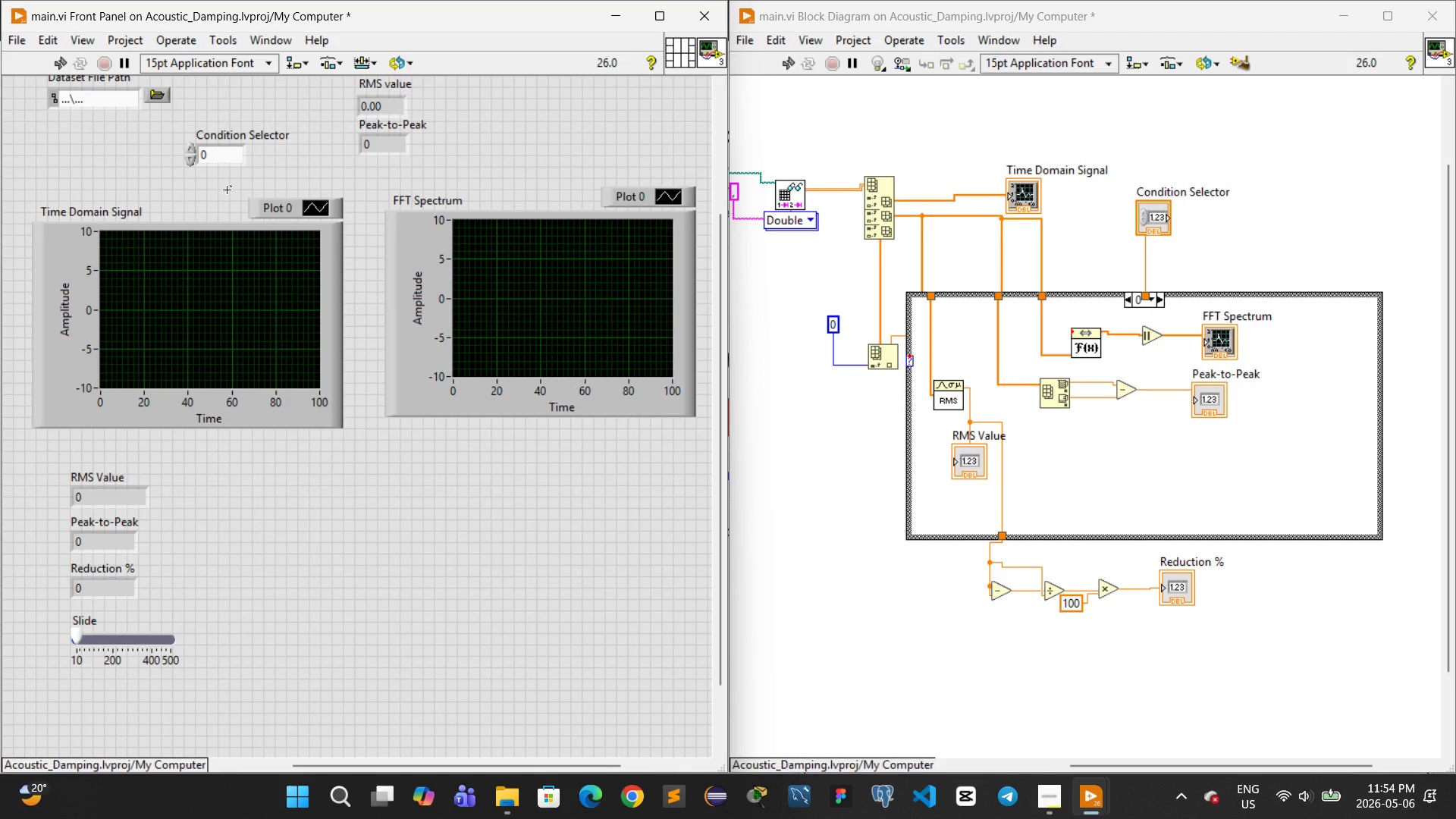 
wait(43.89)
 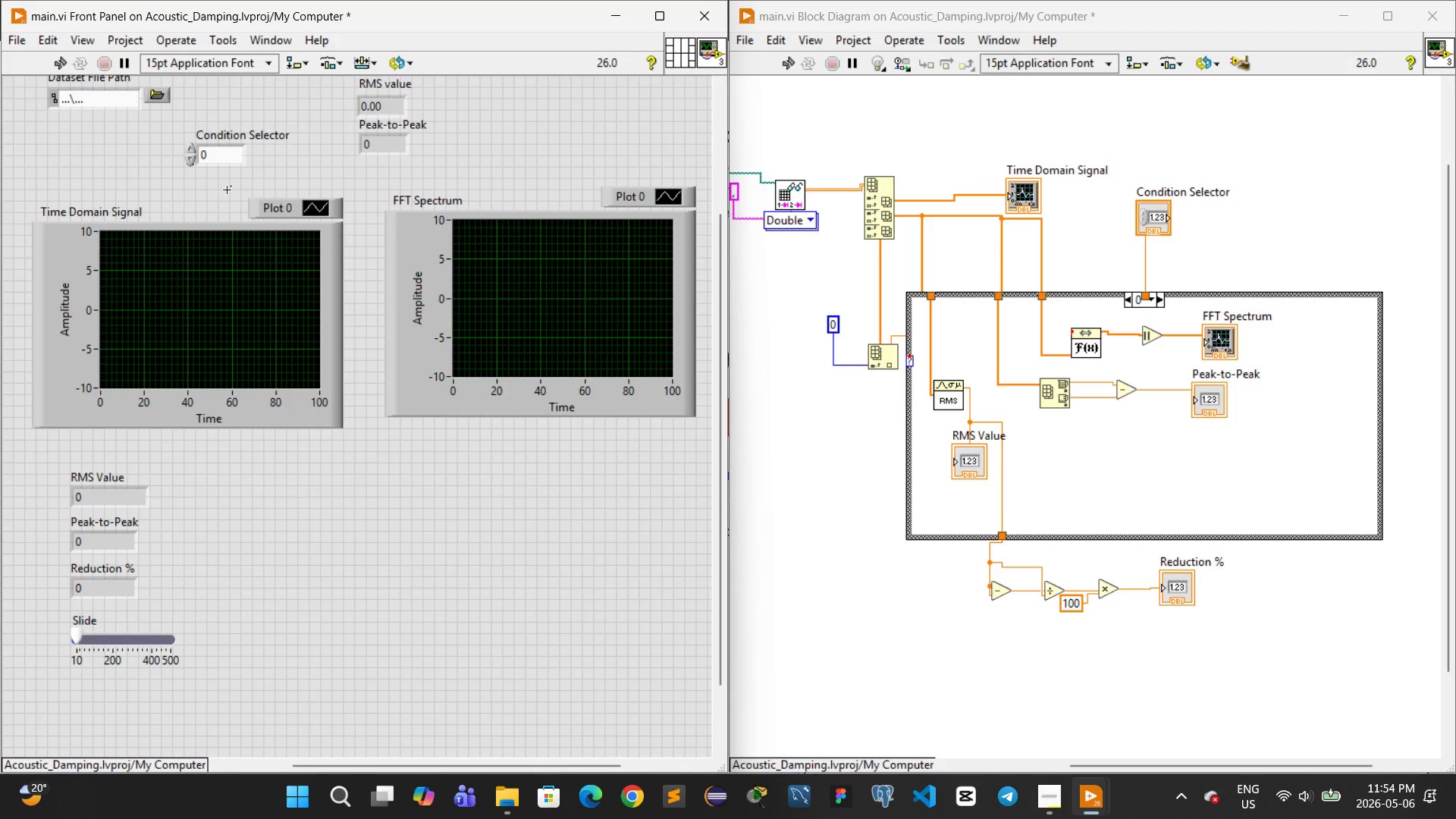 
left_click([279, 488])
 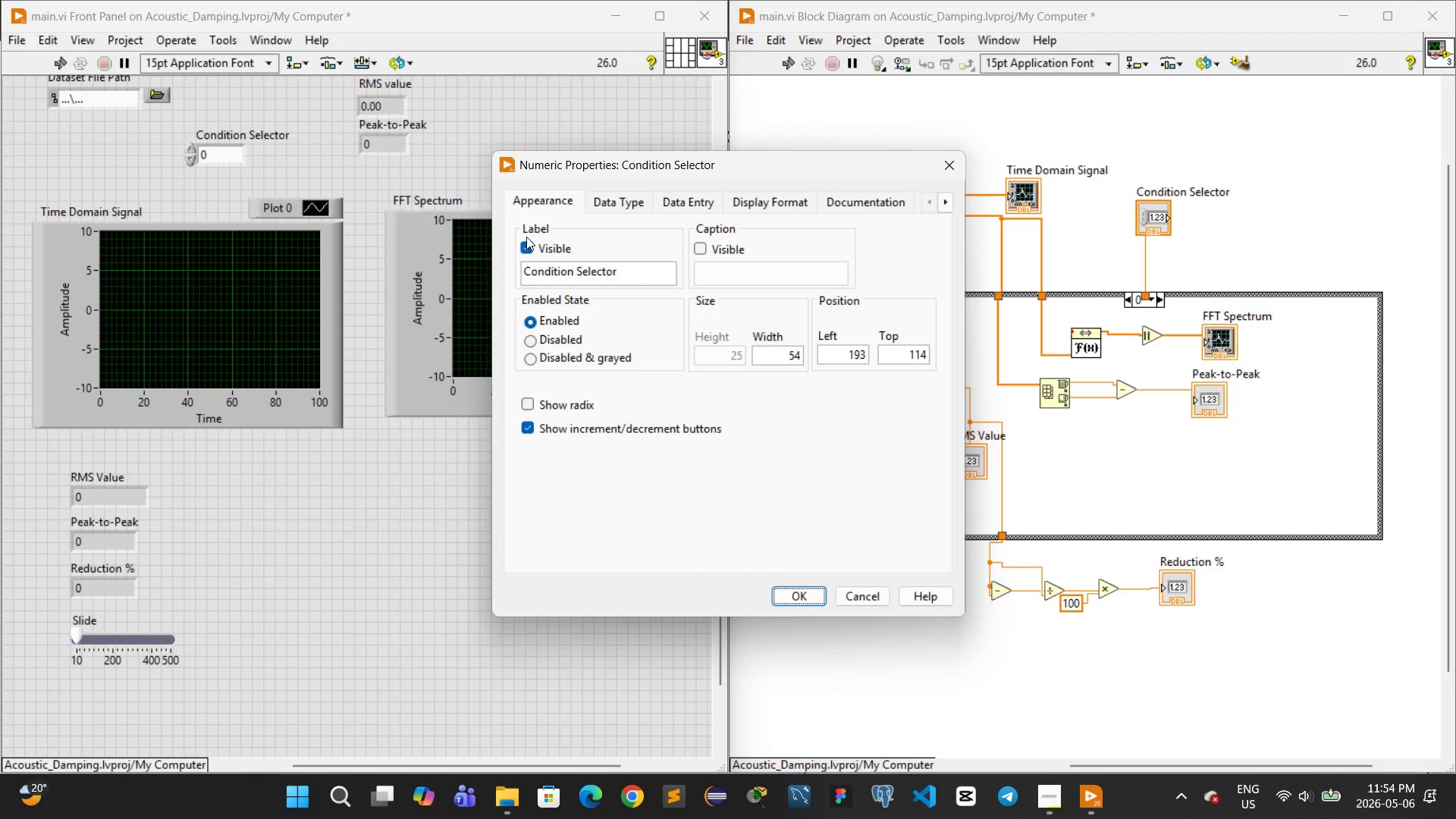 
left_click([525, 238])
 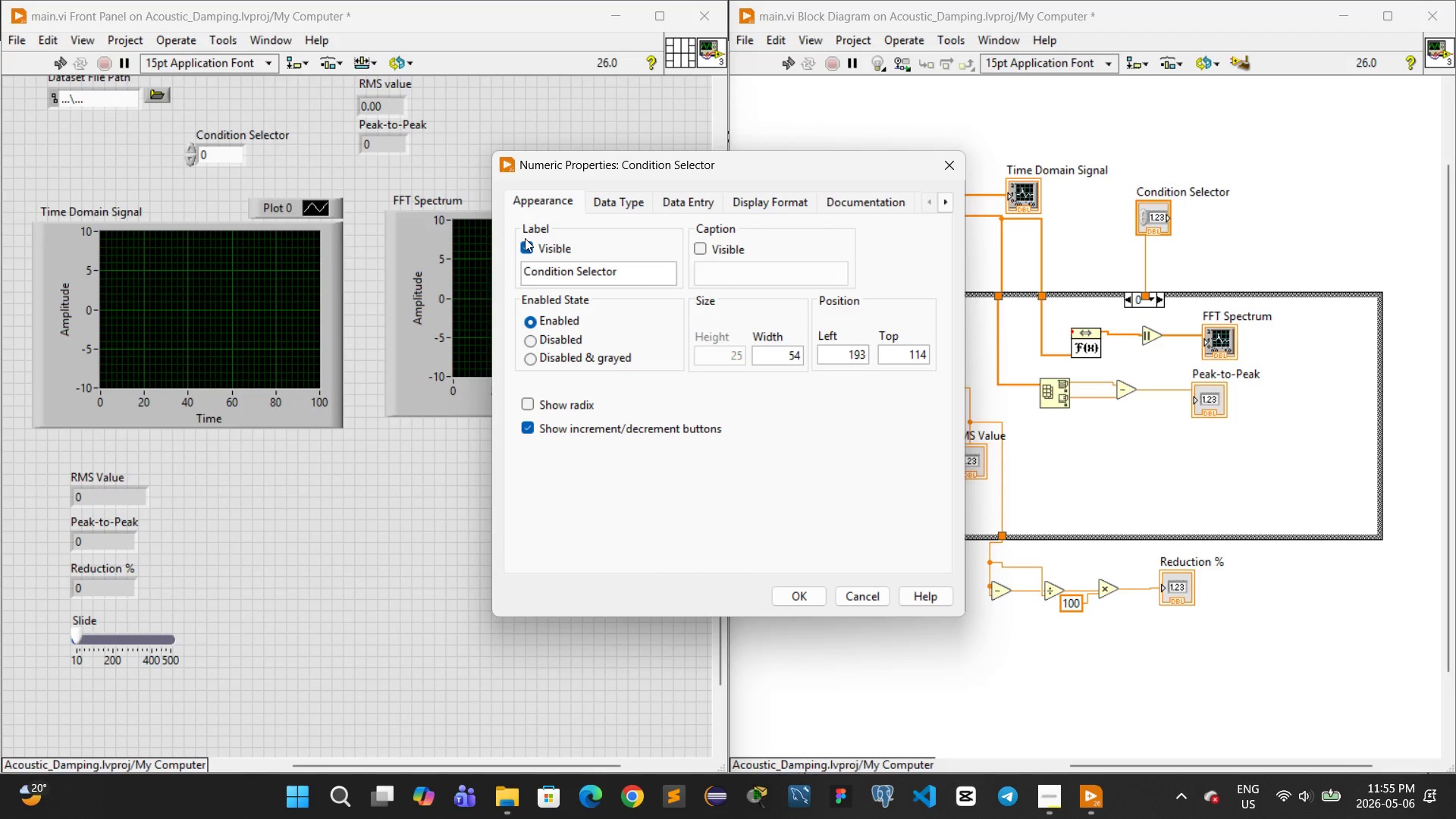 
left_click([525, 238])
 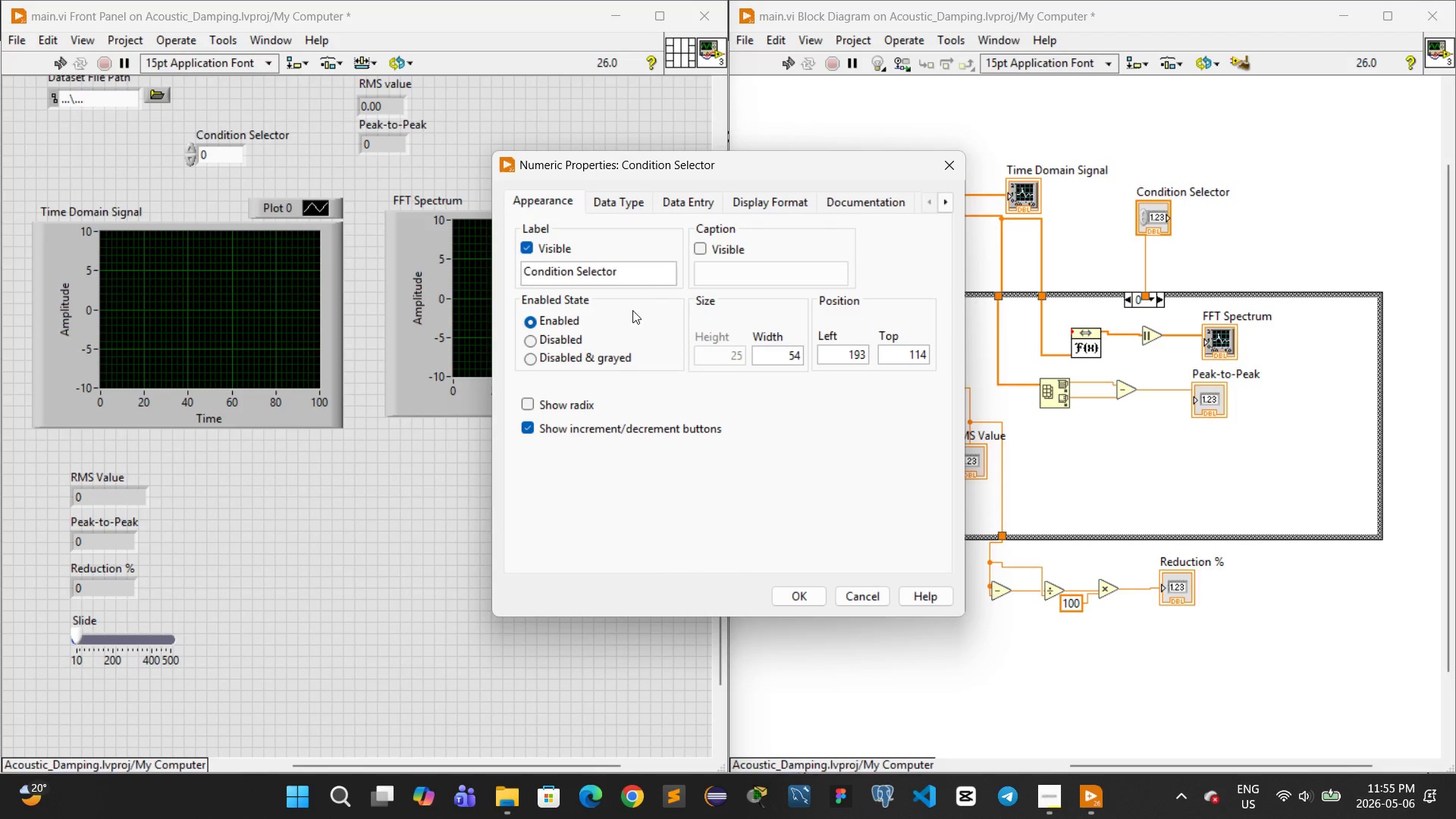 
left_click([642, 278])
 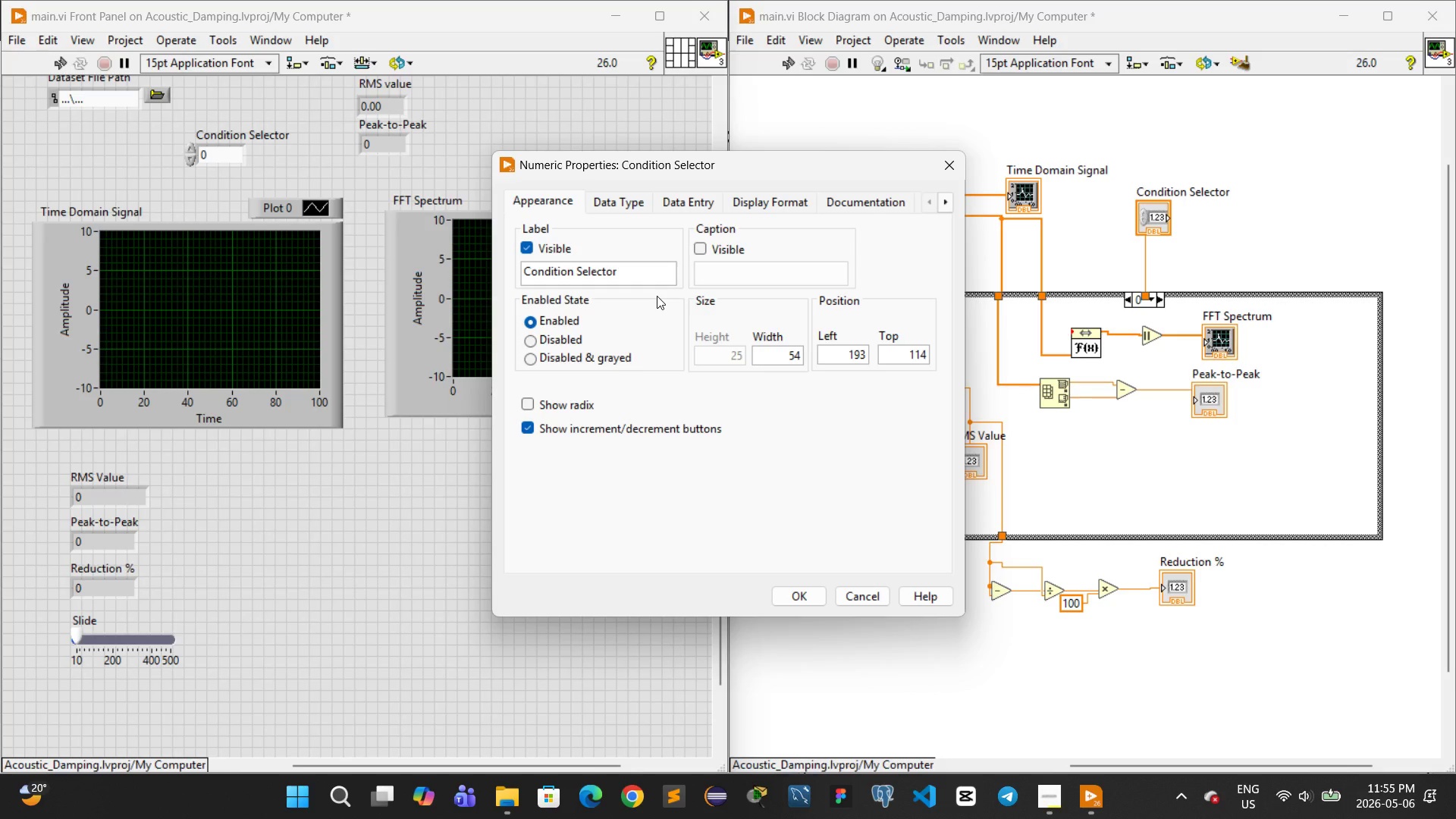 
type( ())
 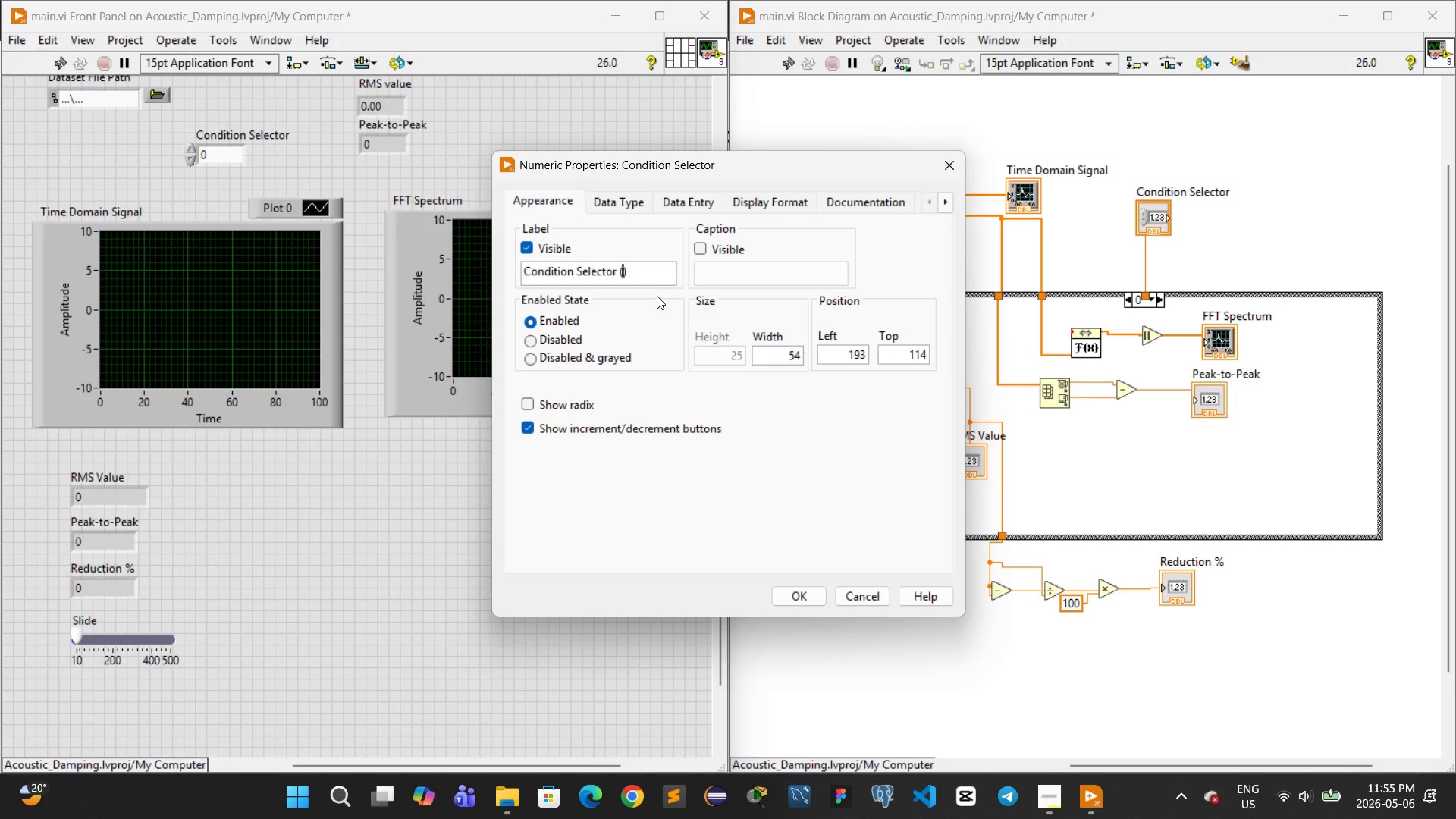 
 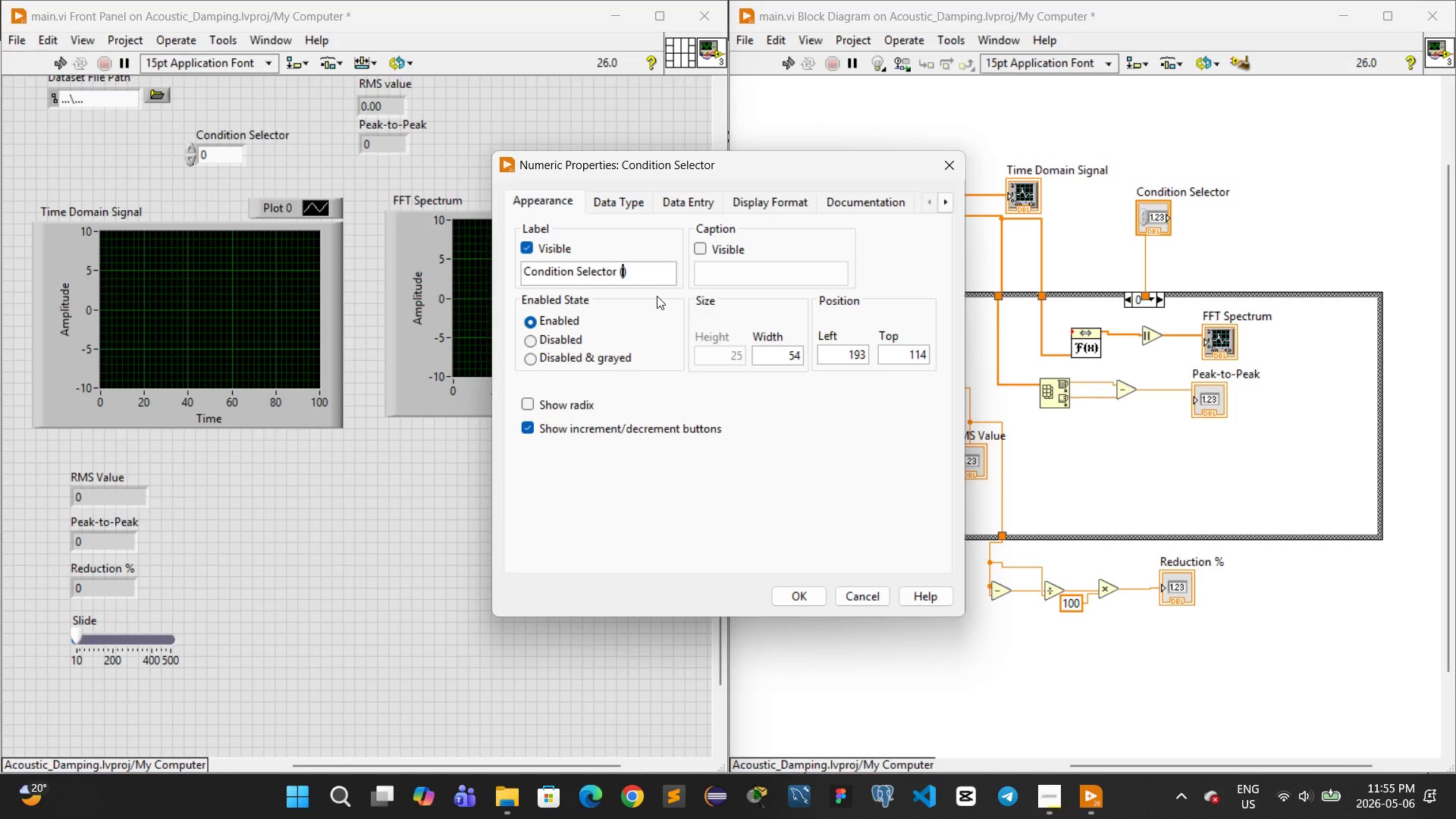 
key(ArrowLeft)
 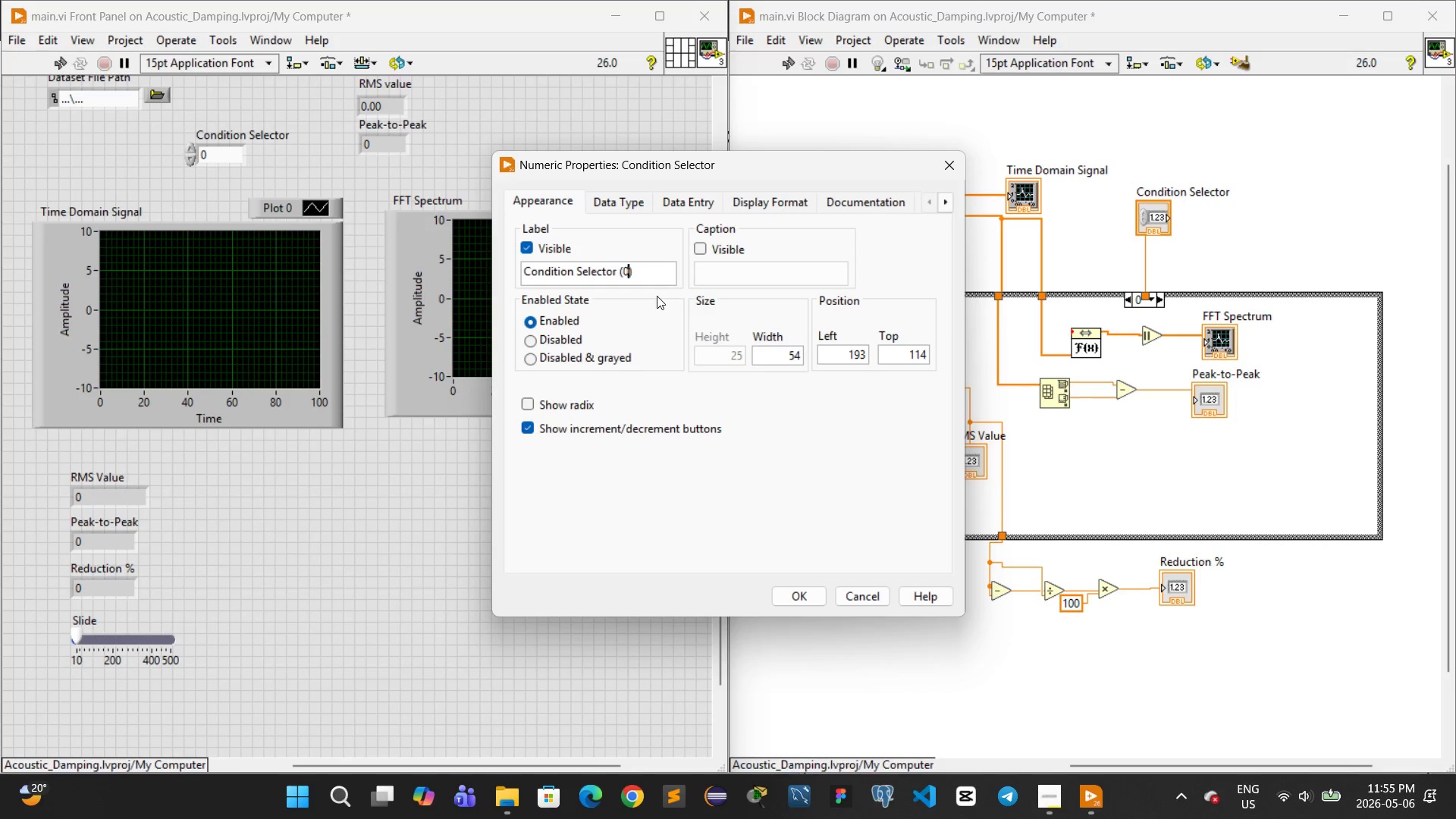 
type(0 = sa)
key(Backspace)
type(tandart)
 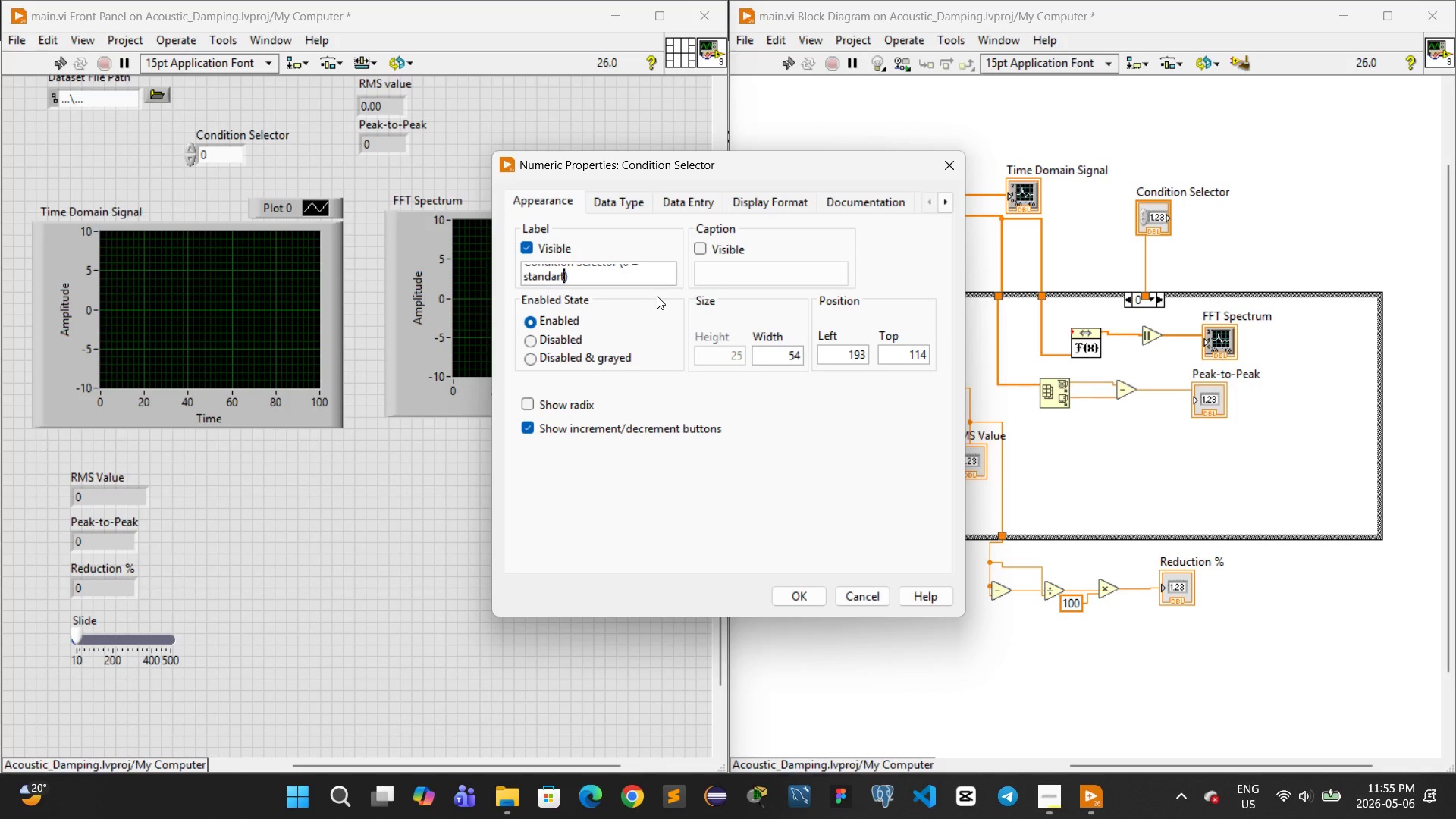 
type( )
key(Backspace)
key(Backspace)
type(d )
key(Backspace)
type( )
key(Backspace)
type(, 1= Isolate )
key(Backspace)
type(- X)
 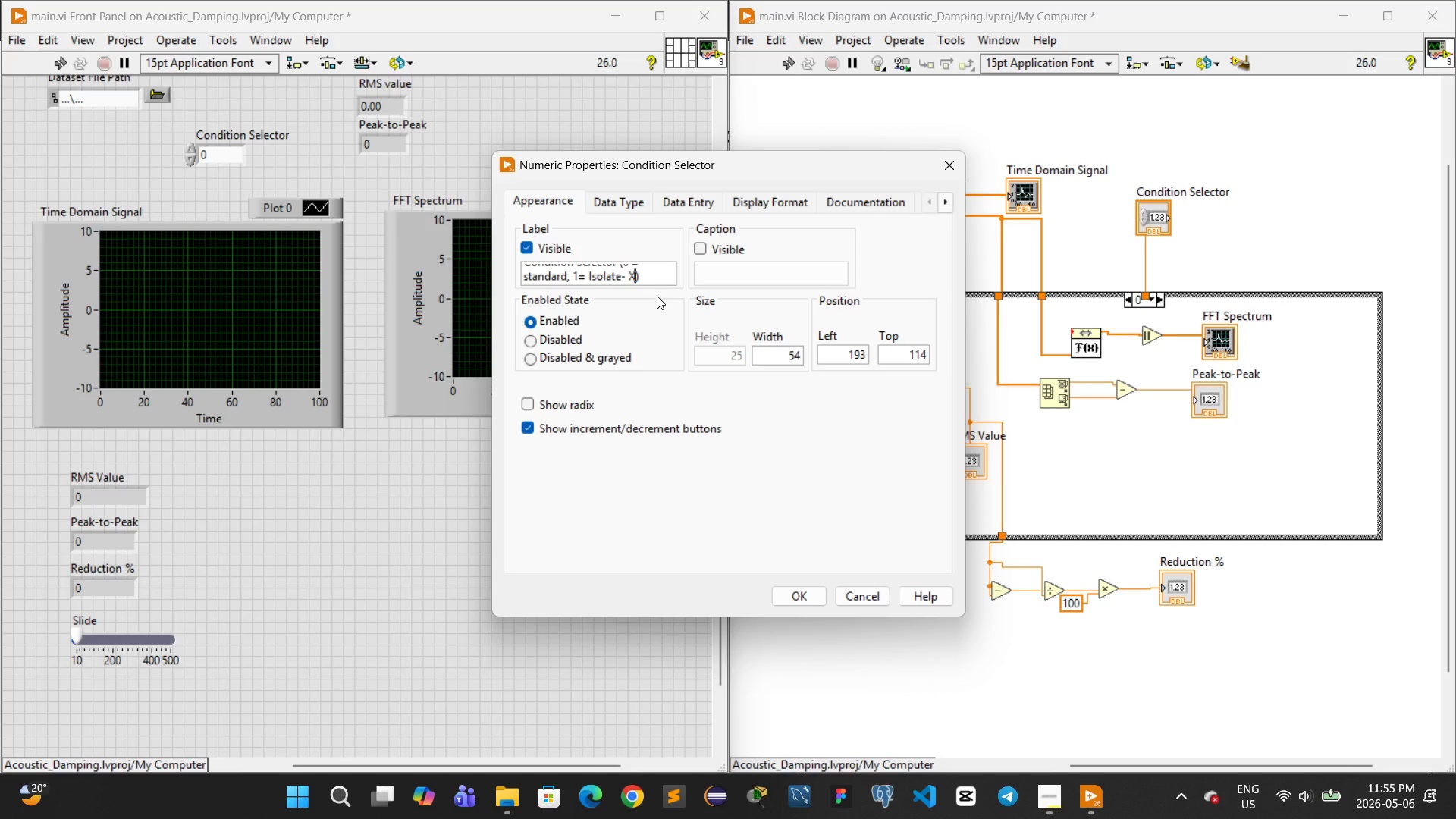 
key(ArrowLeft)
 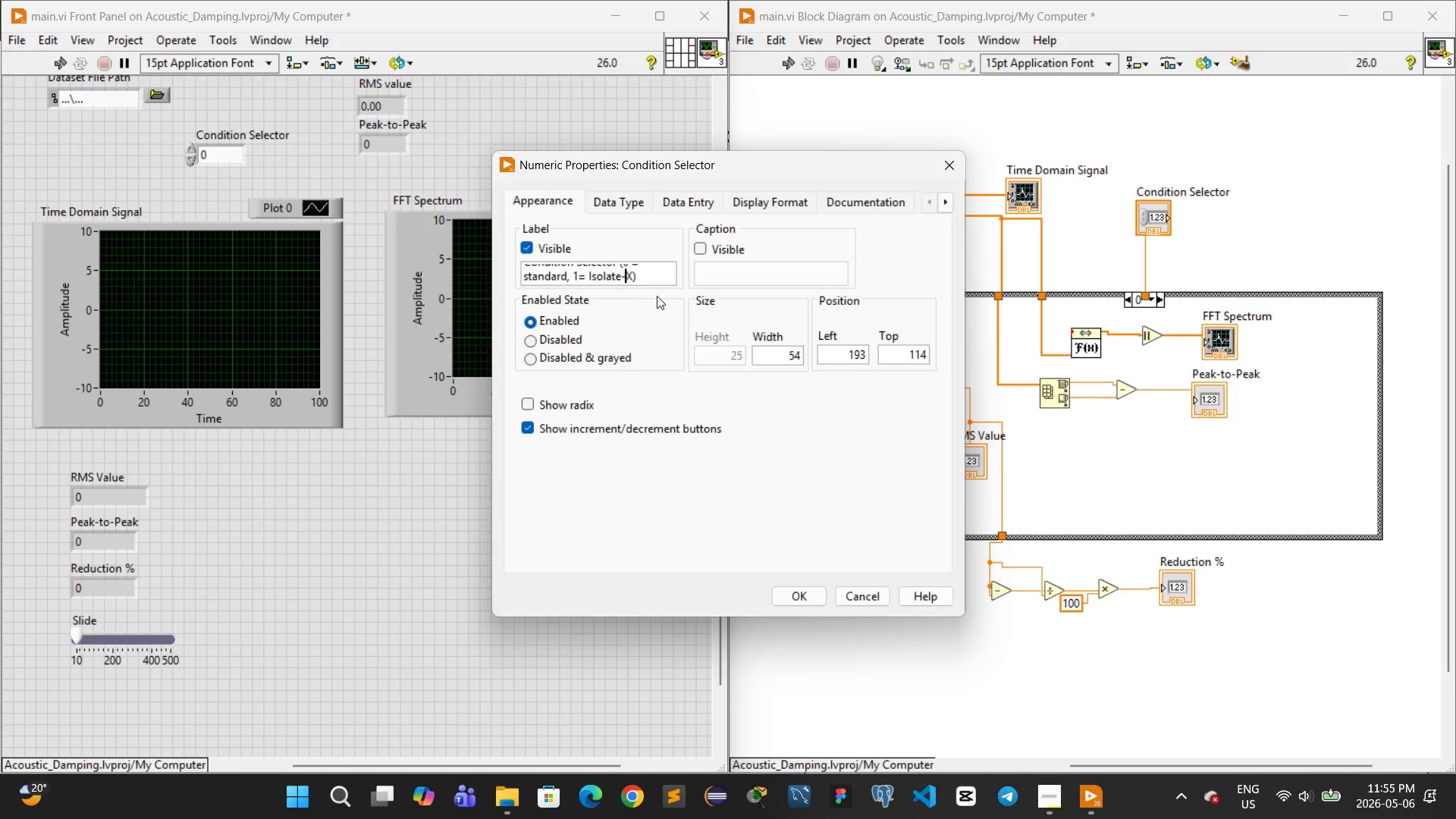 
key(Backspace)
 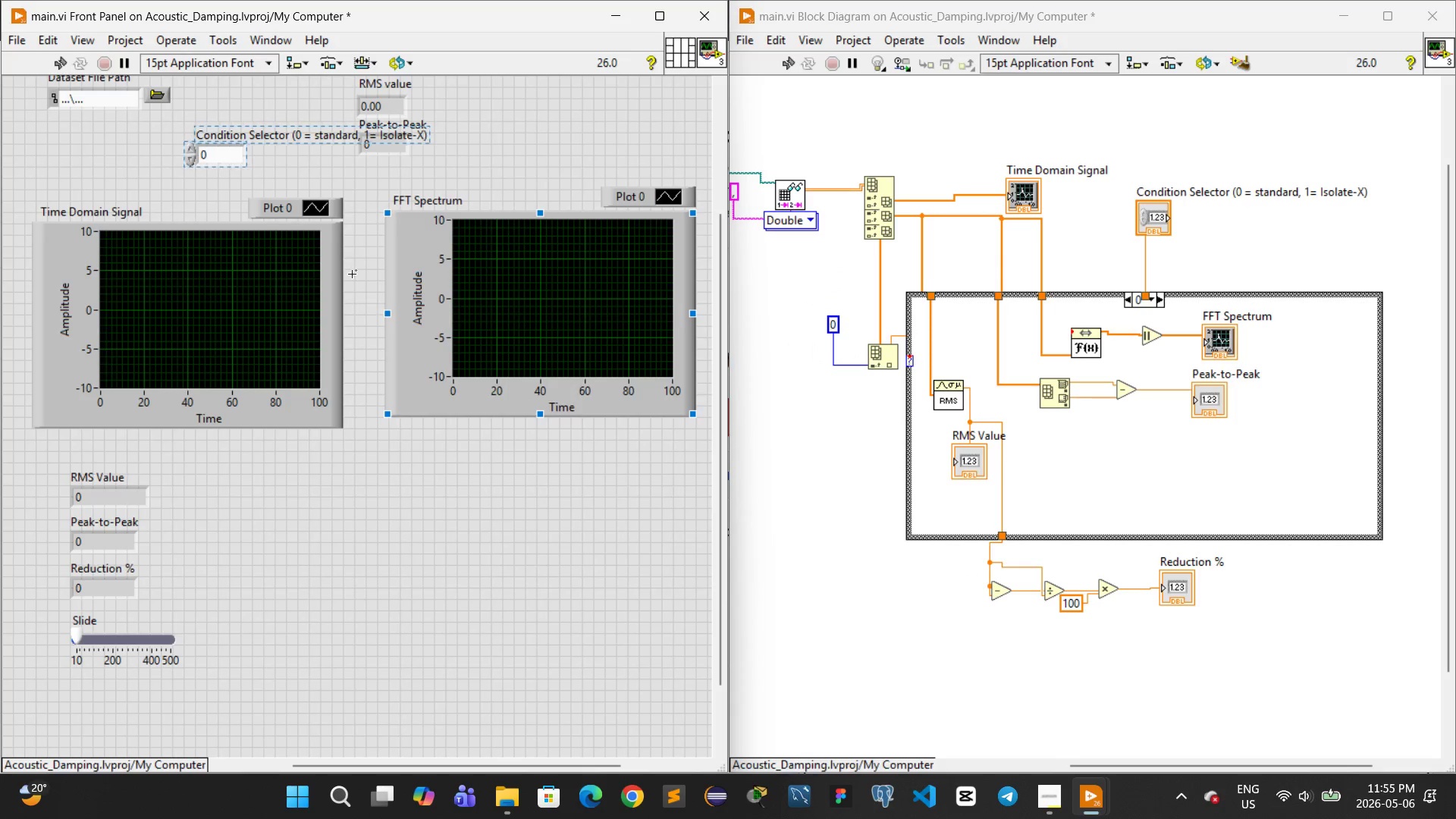 
left_click_drag(start_coordinate=[165, 125], to_coordinate=[254, 172])
 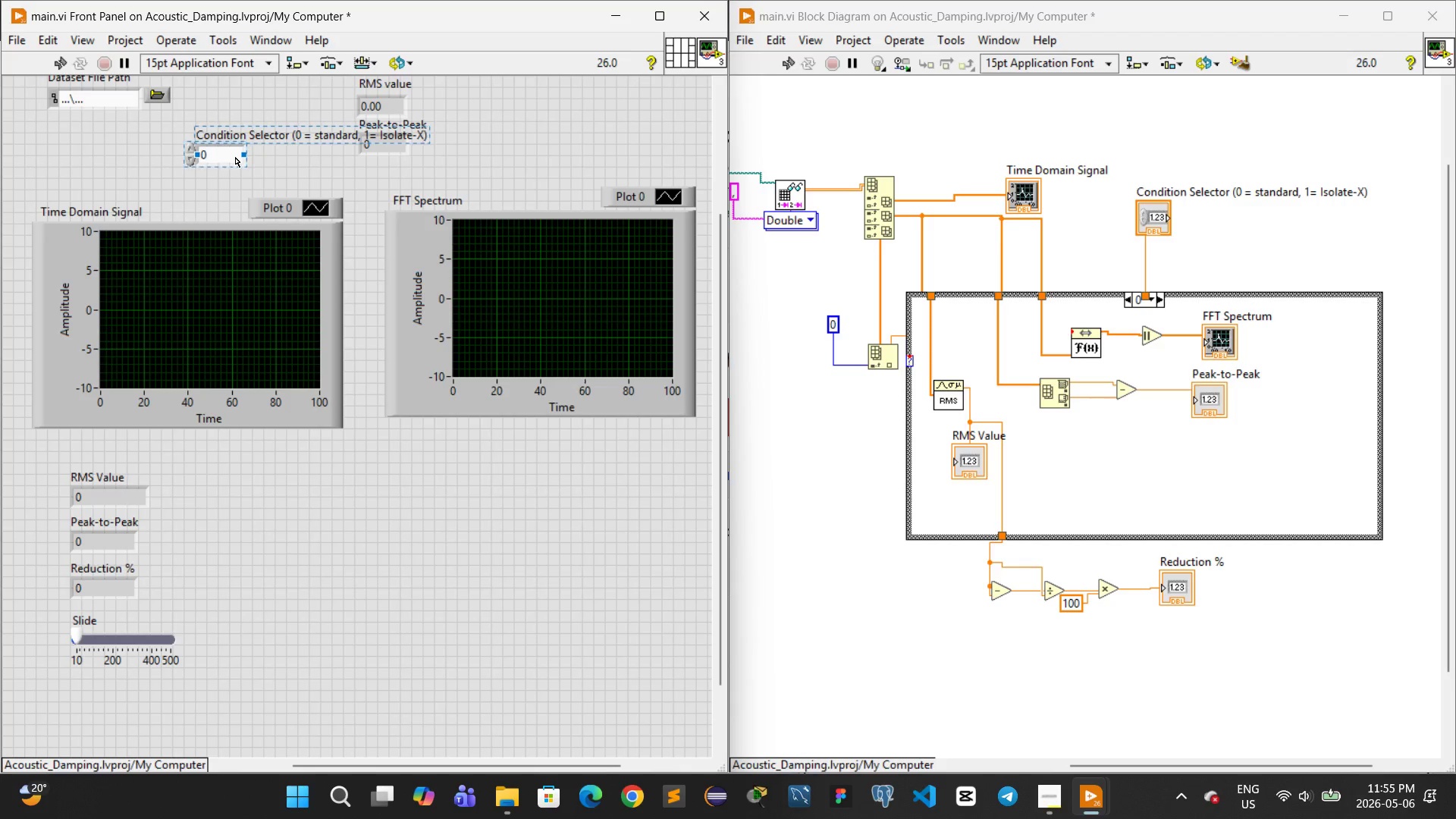 
left_click_drag(start_coordinate=[218, 149], to_coordinate=[99, 169])
 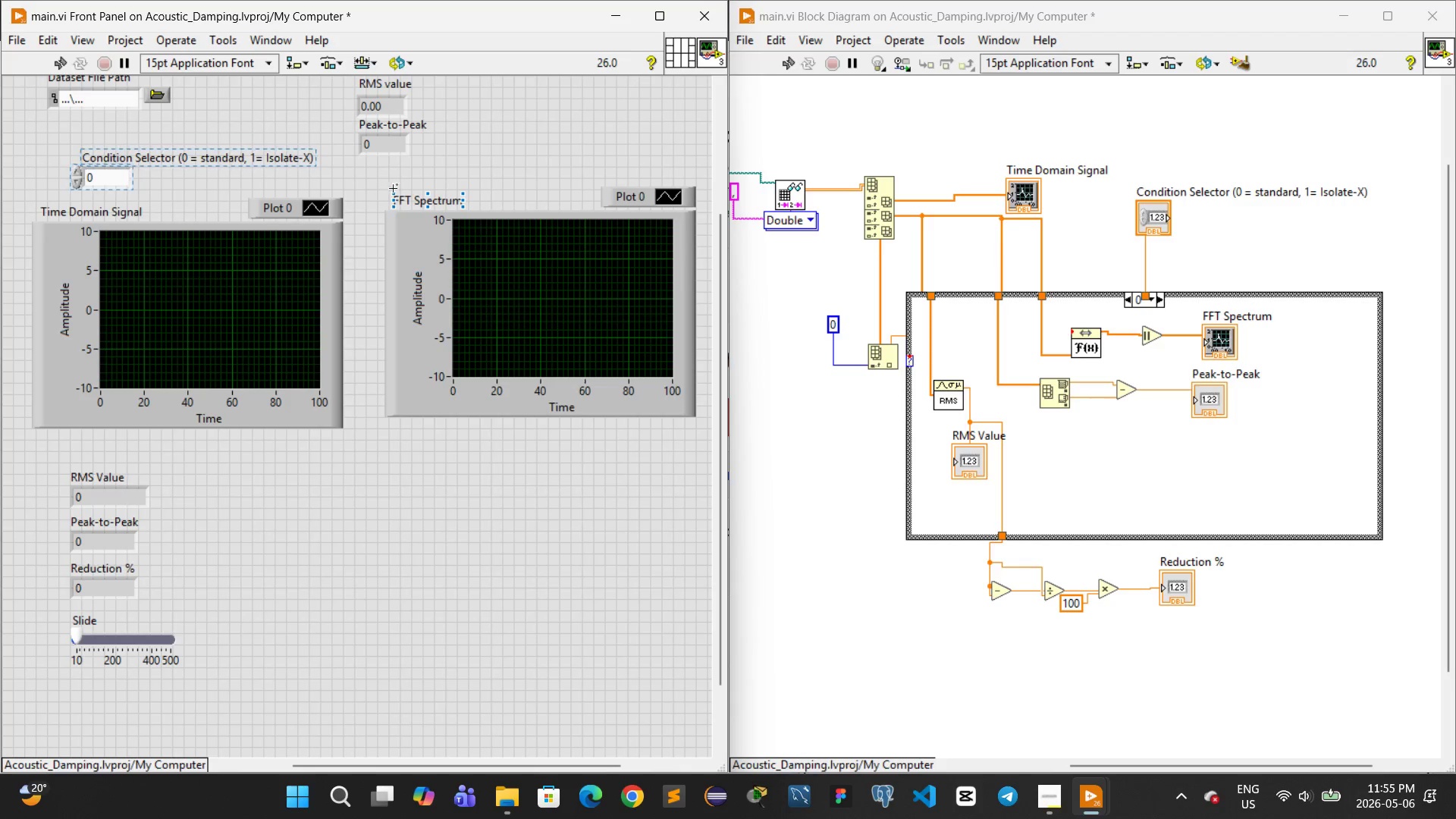 
left_click([533, 148])
 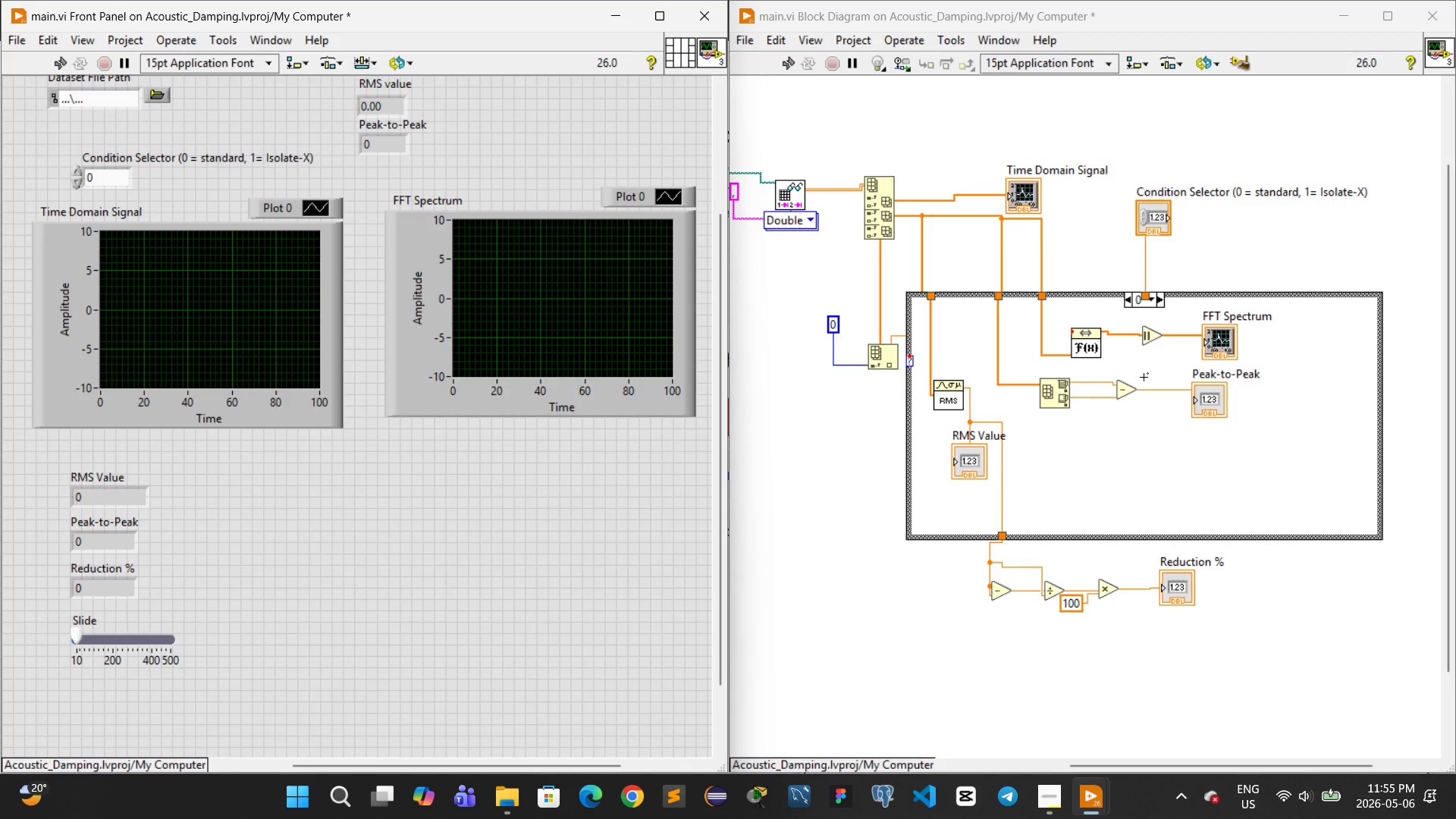 
wait(21.67)
 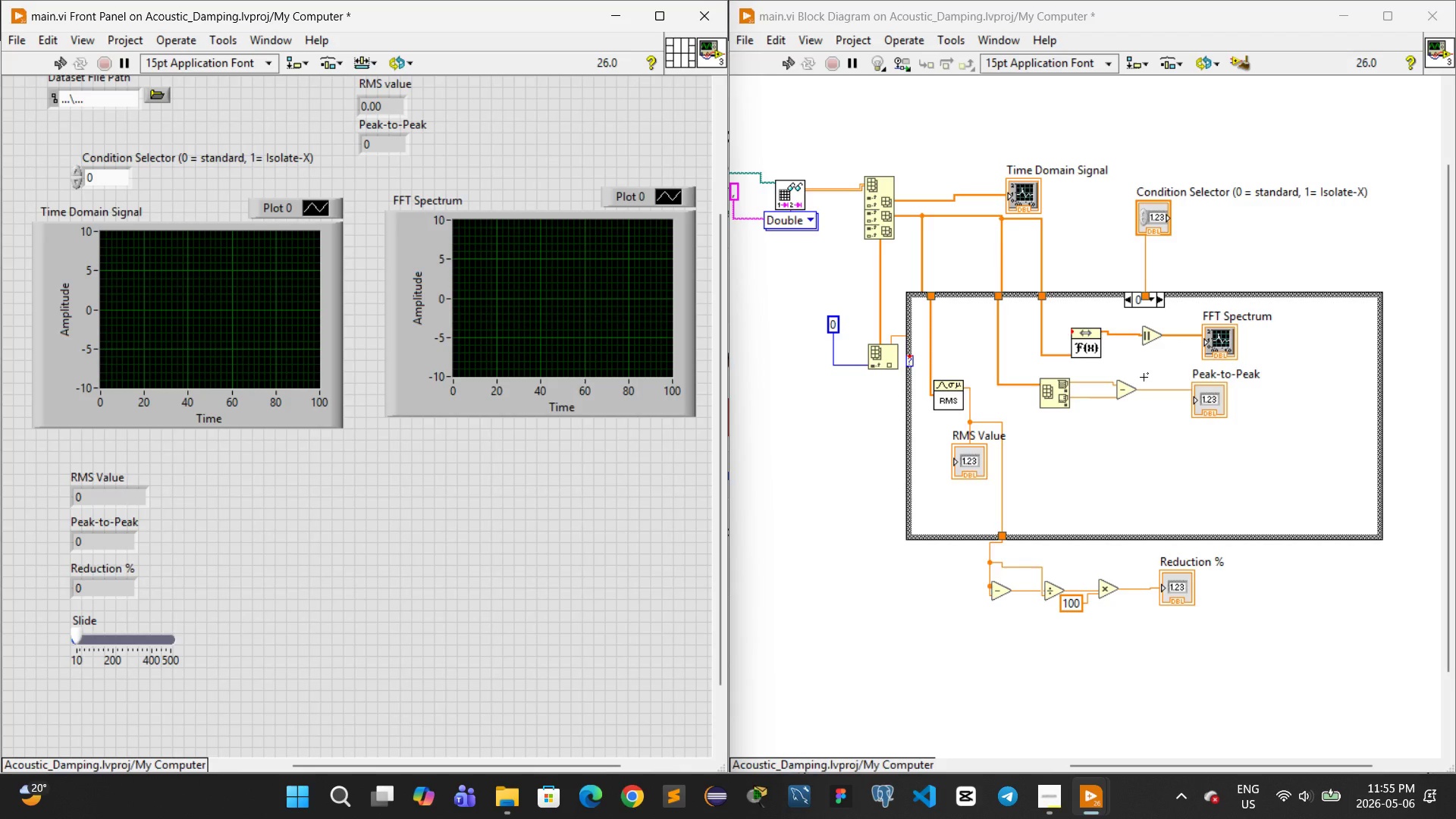 
left_click([786, 67])
 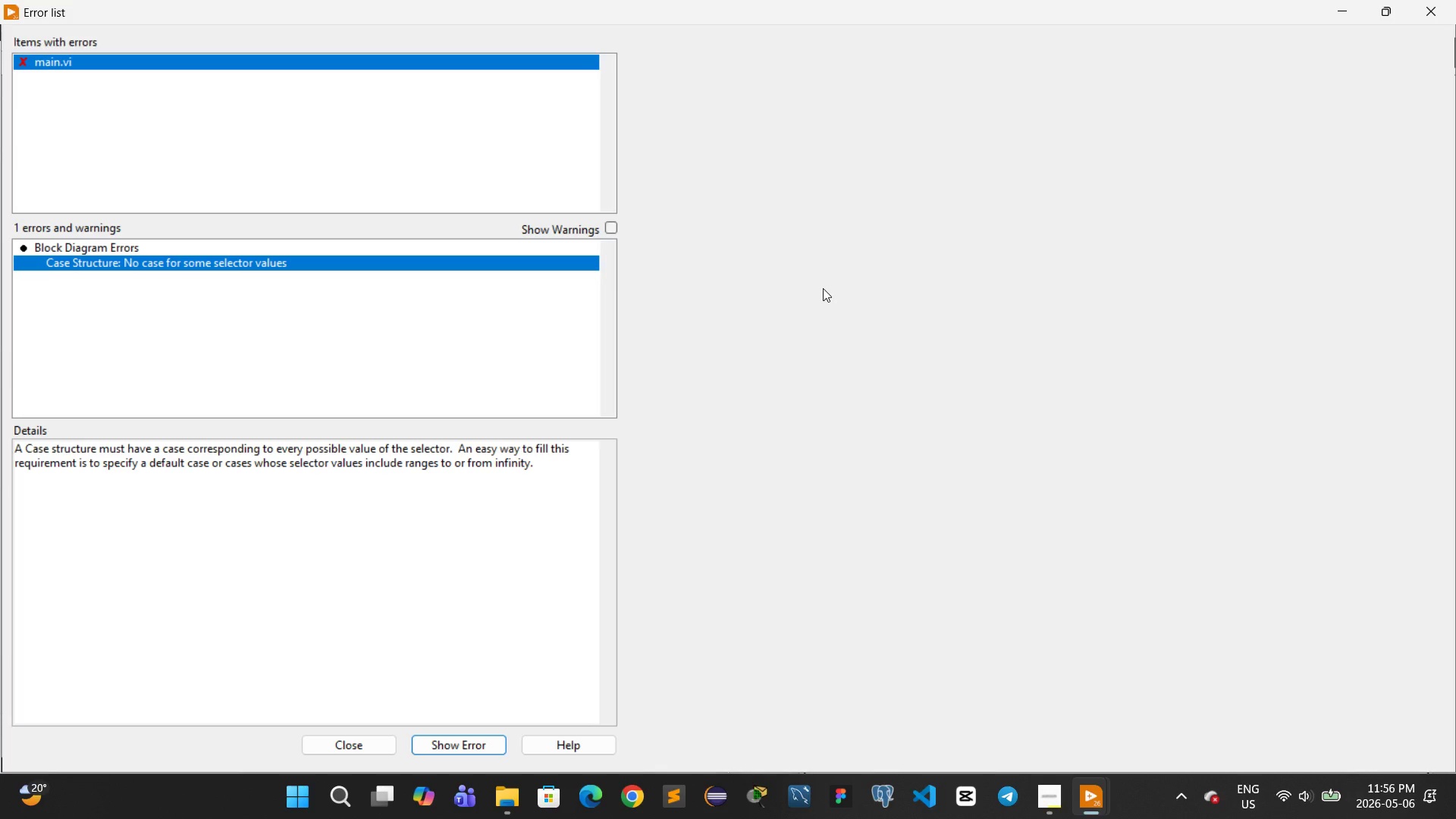 
wait(28.59)
 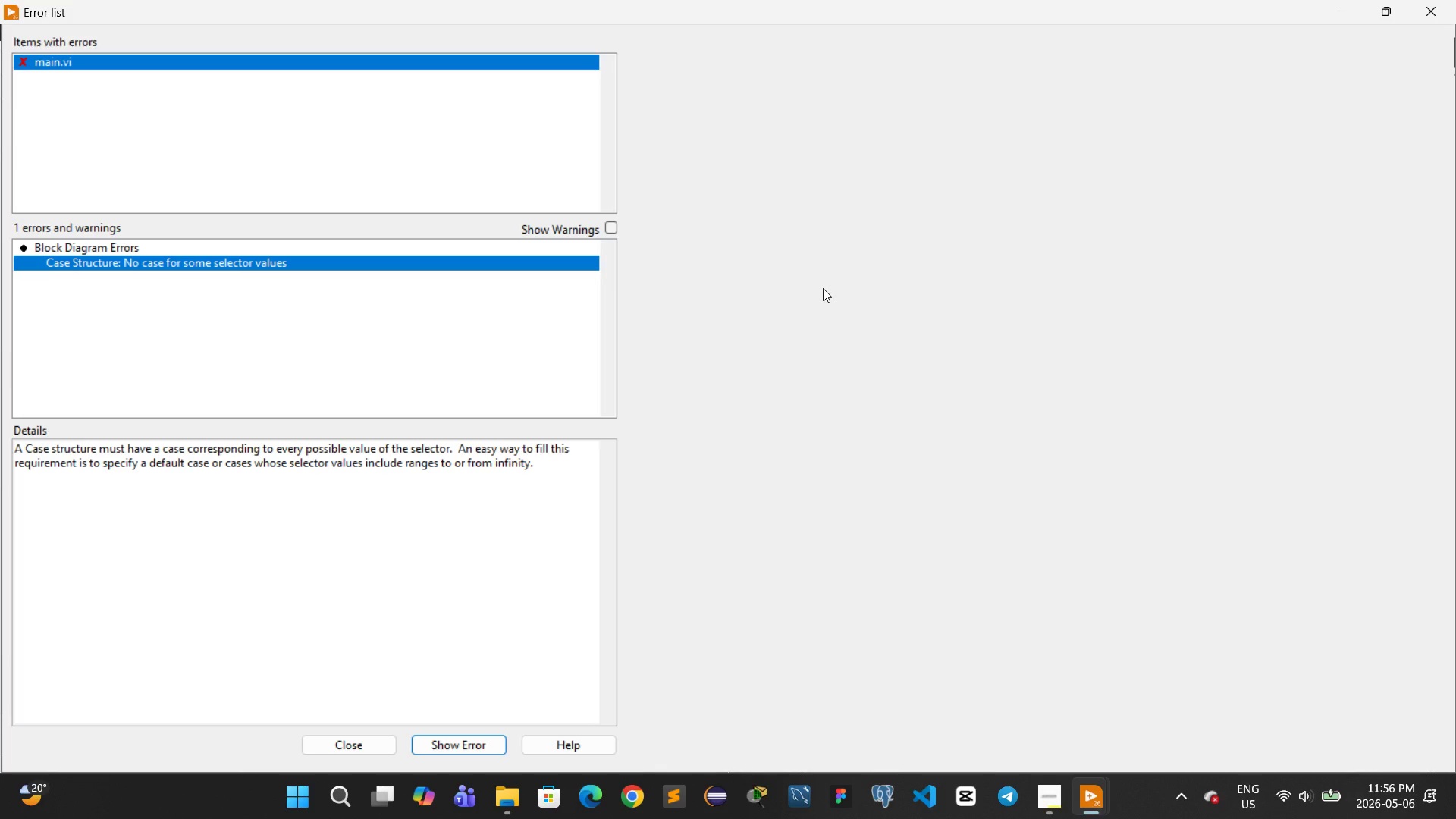 
scroll: coordinate [336, 418], scroll_direction: up, amount: 1.0
 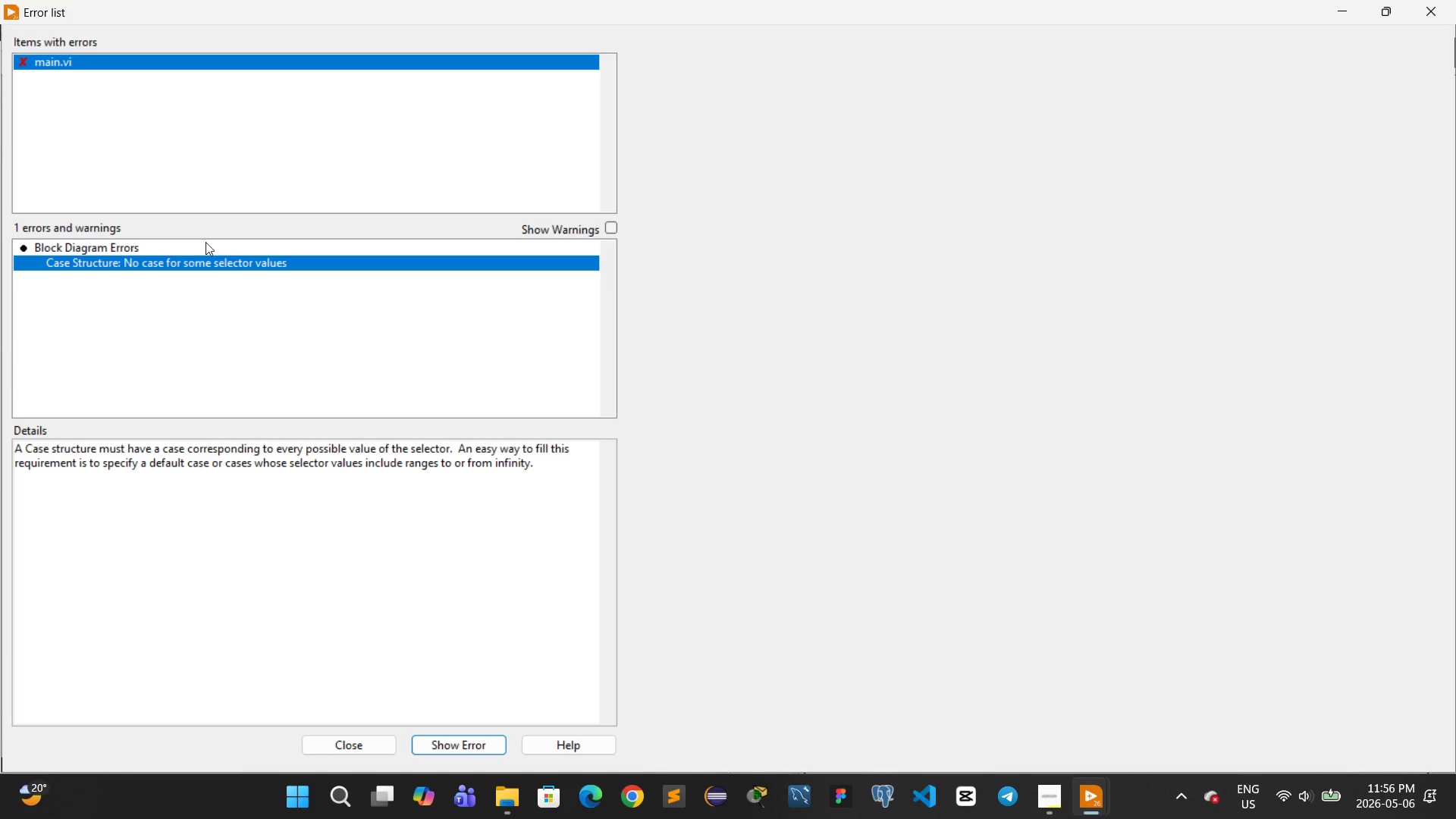 
scroll: coordinate [225, 216], scroll_direction: down, amount: 3.0
 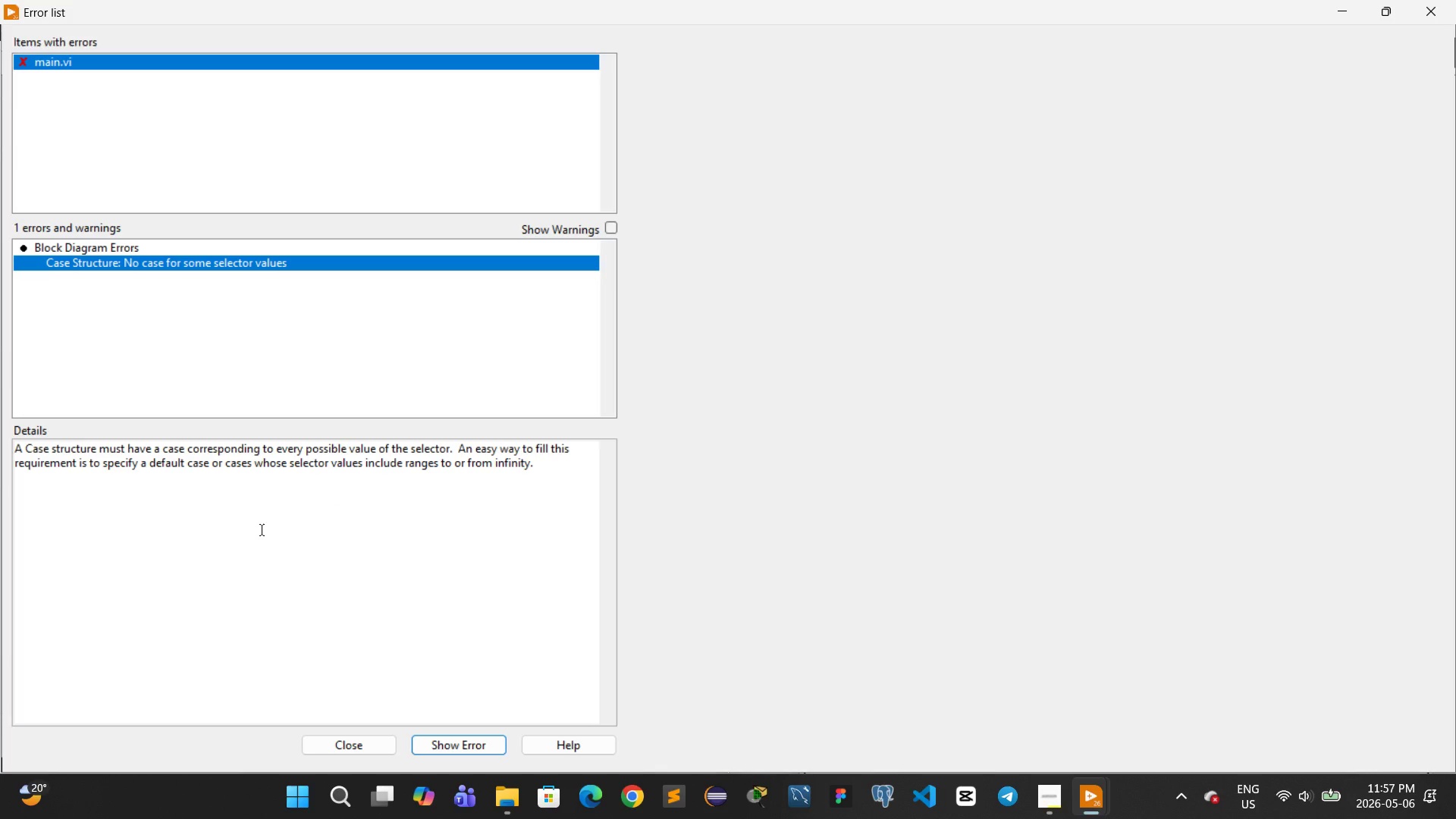 
wait(71.36)
 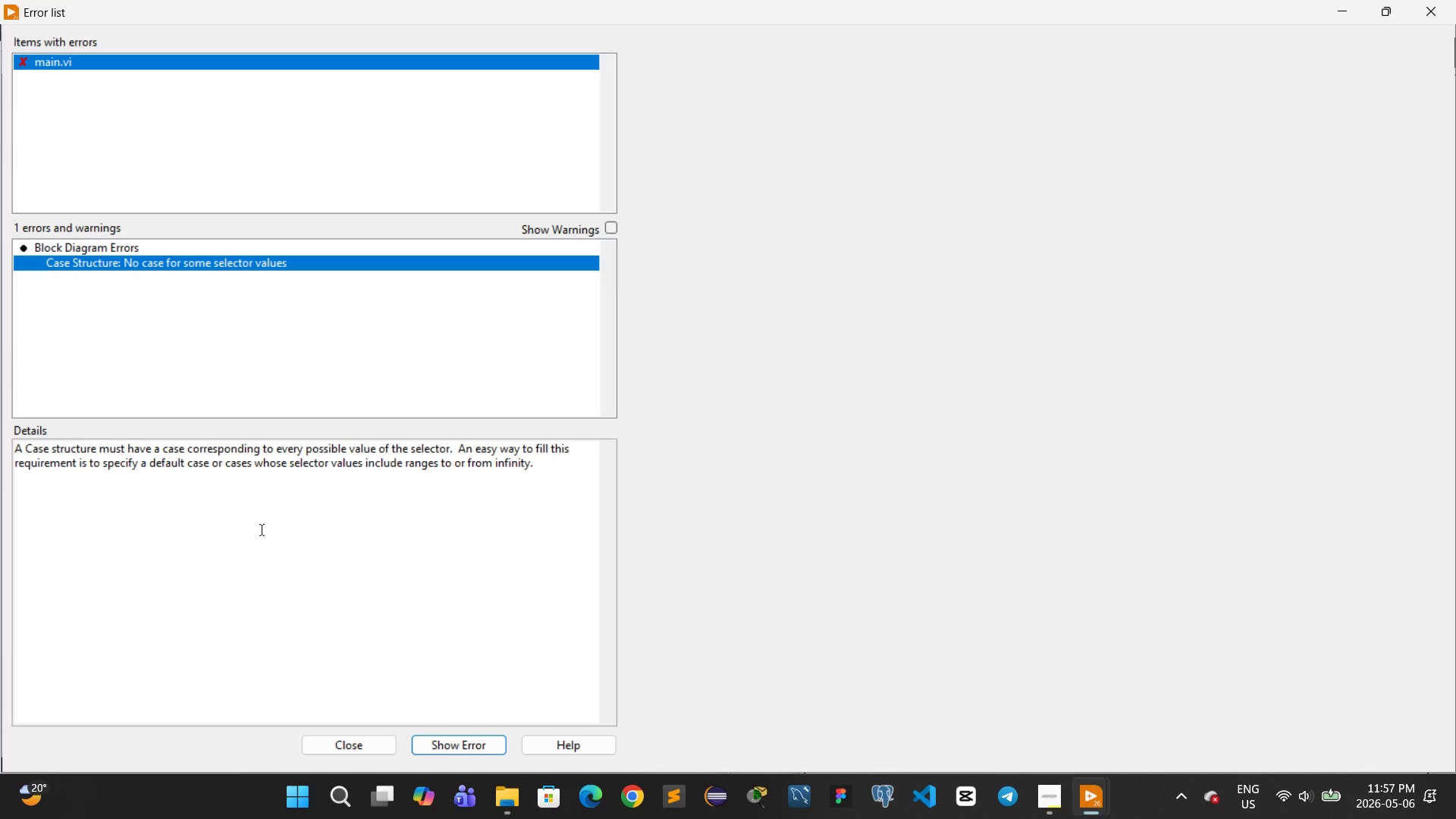 
scroll: coordinate [374, 566], scroll_direction: up, amount: 2.0
 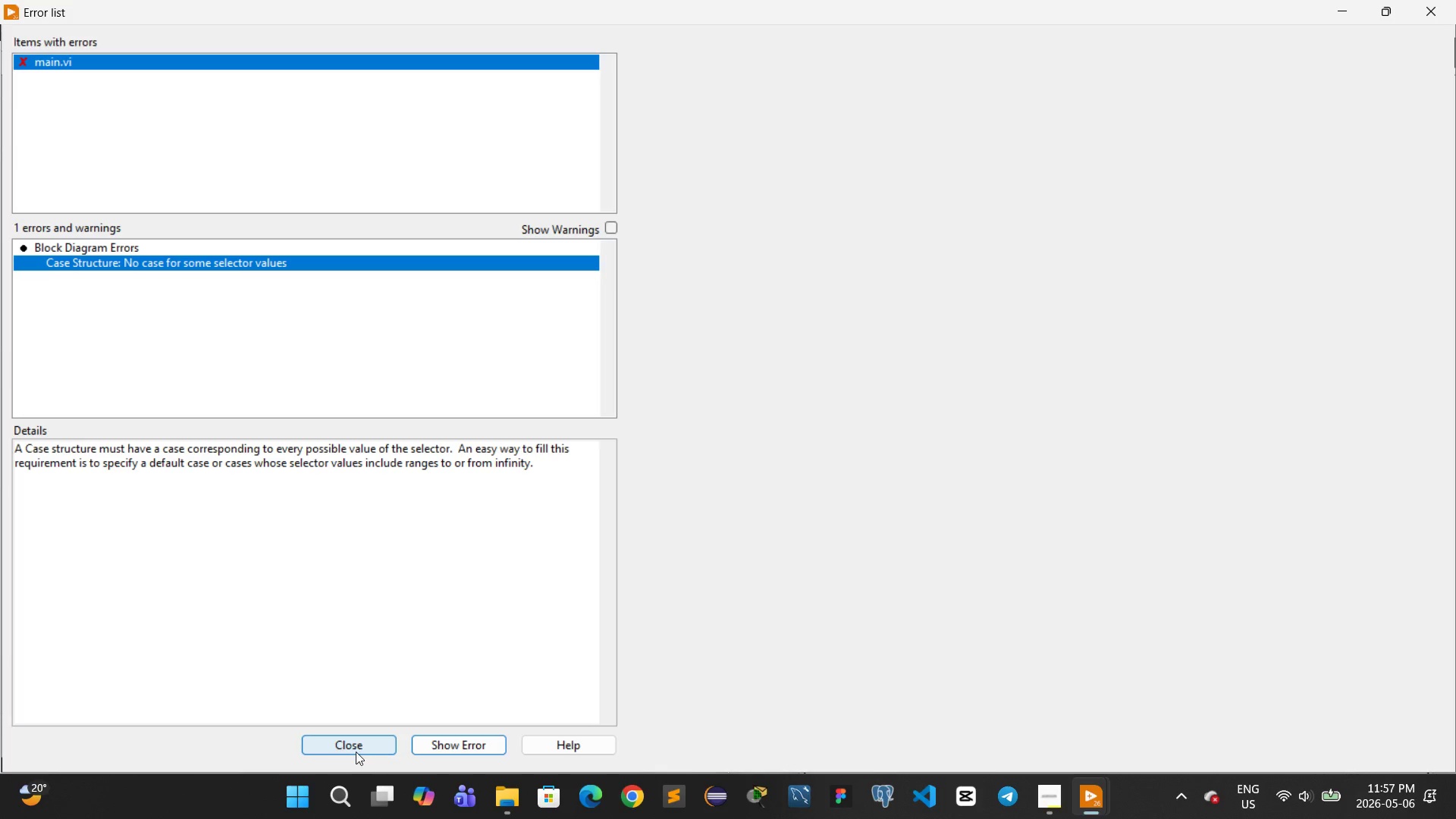 
left_click([356, 751])
 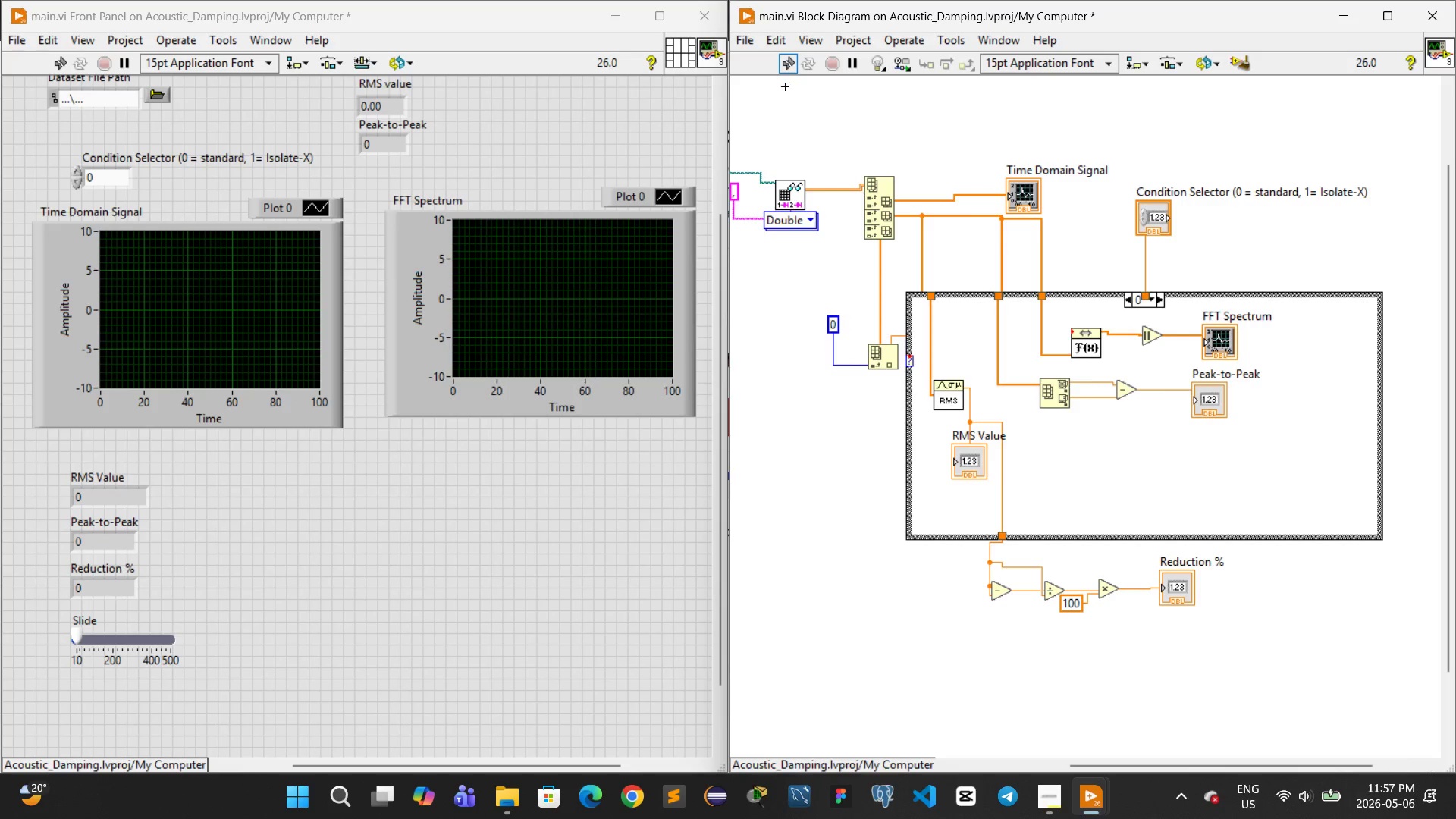 
left_click([786, 67])
 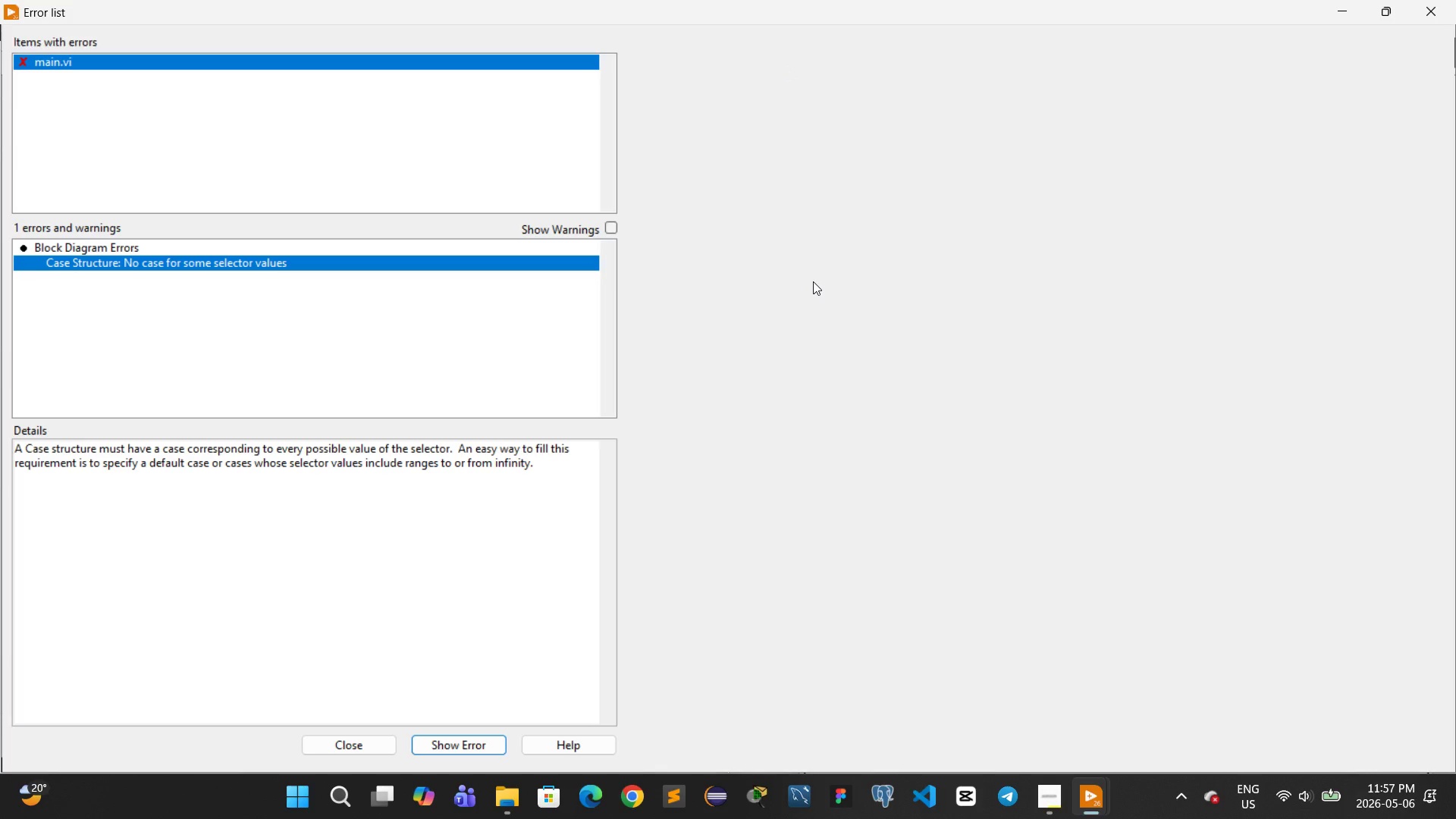 
wait(15.66)
 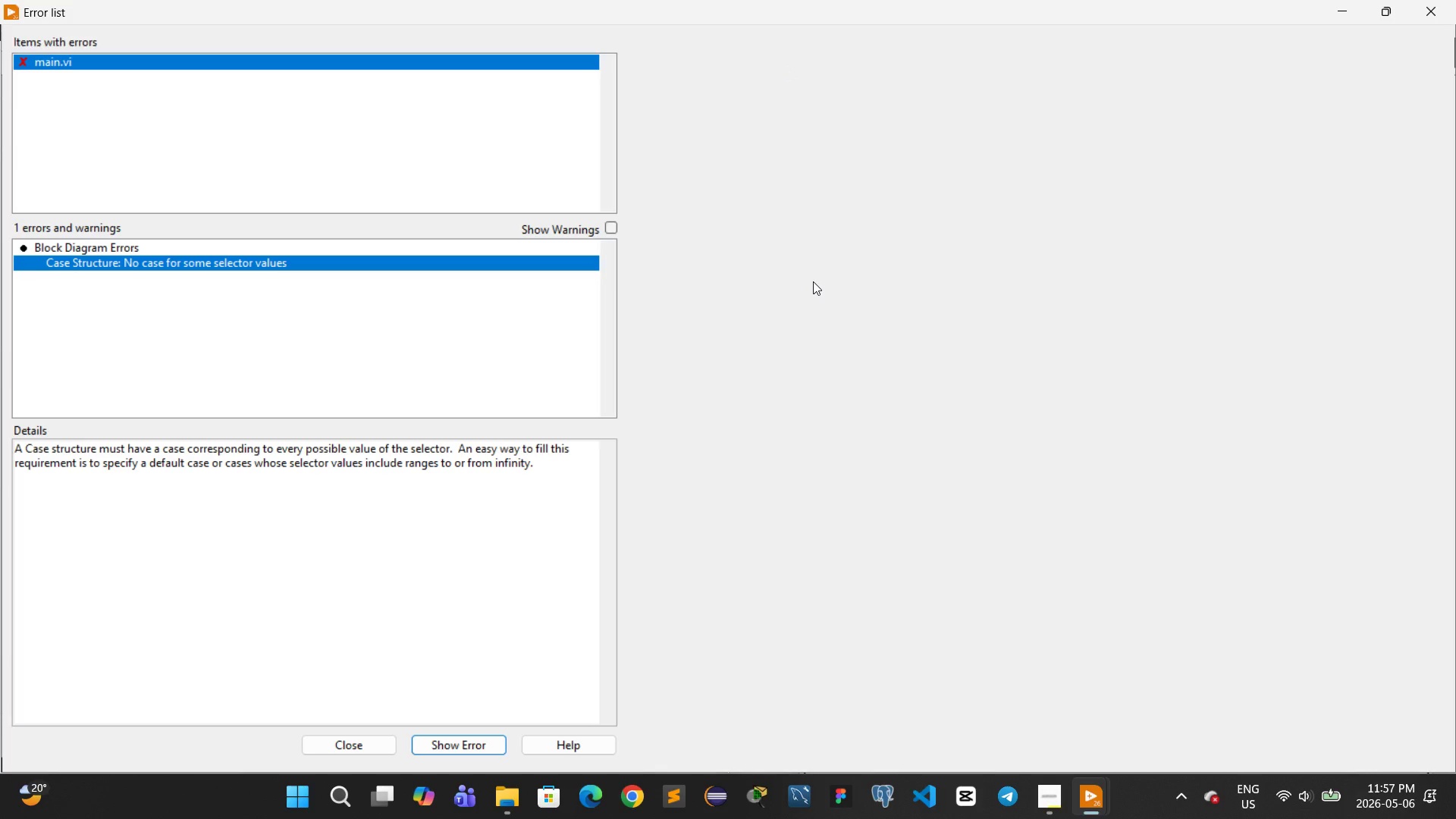 
left_click([339, 742])
 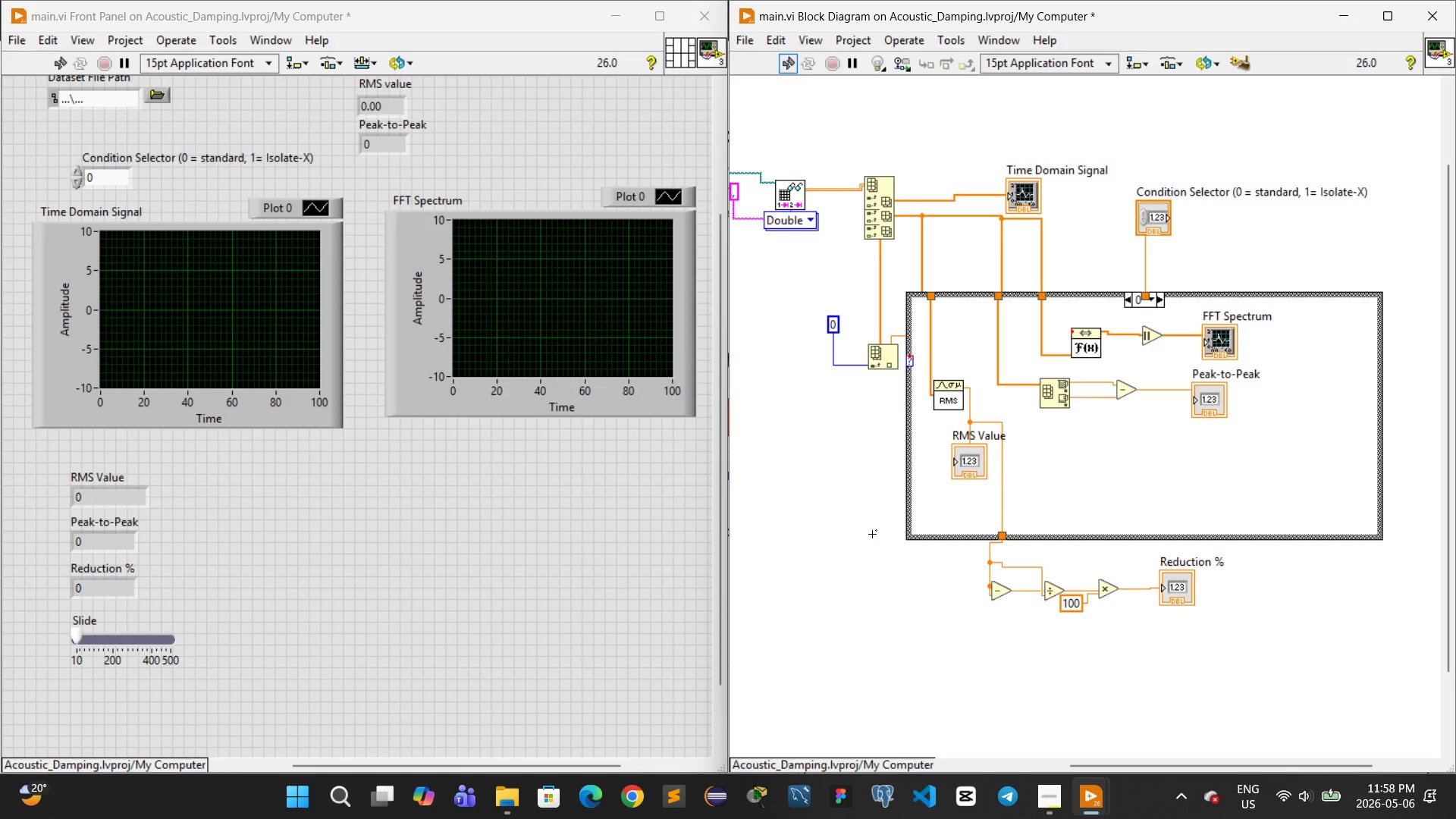 
wait(31.11)
 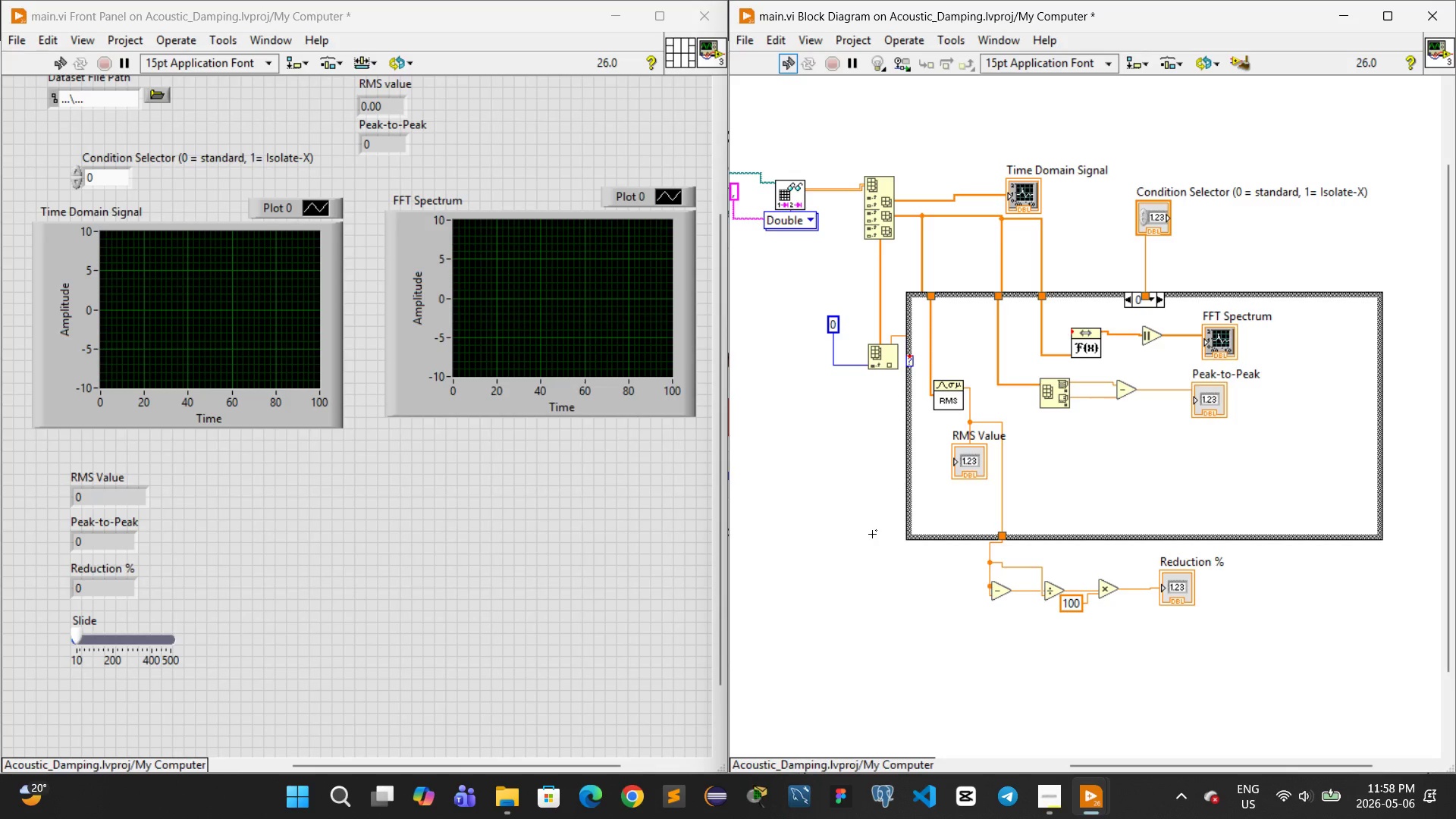 
right_click([1238, 297])
 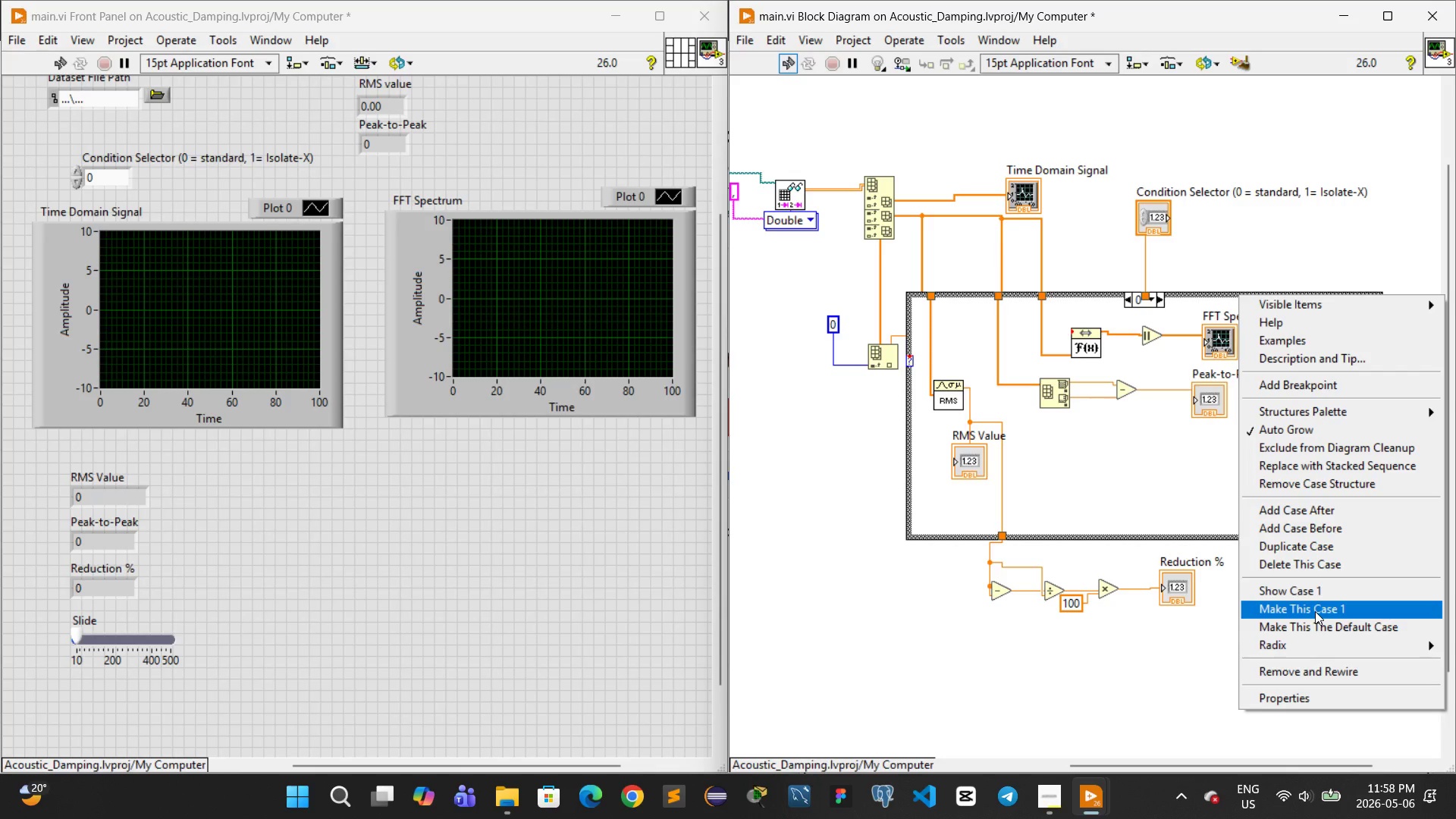 
wait(24.17)
 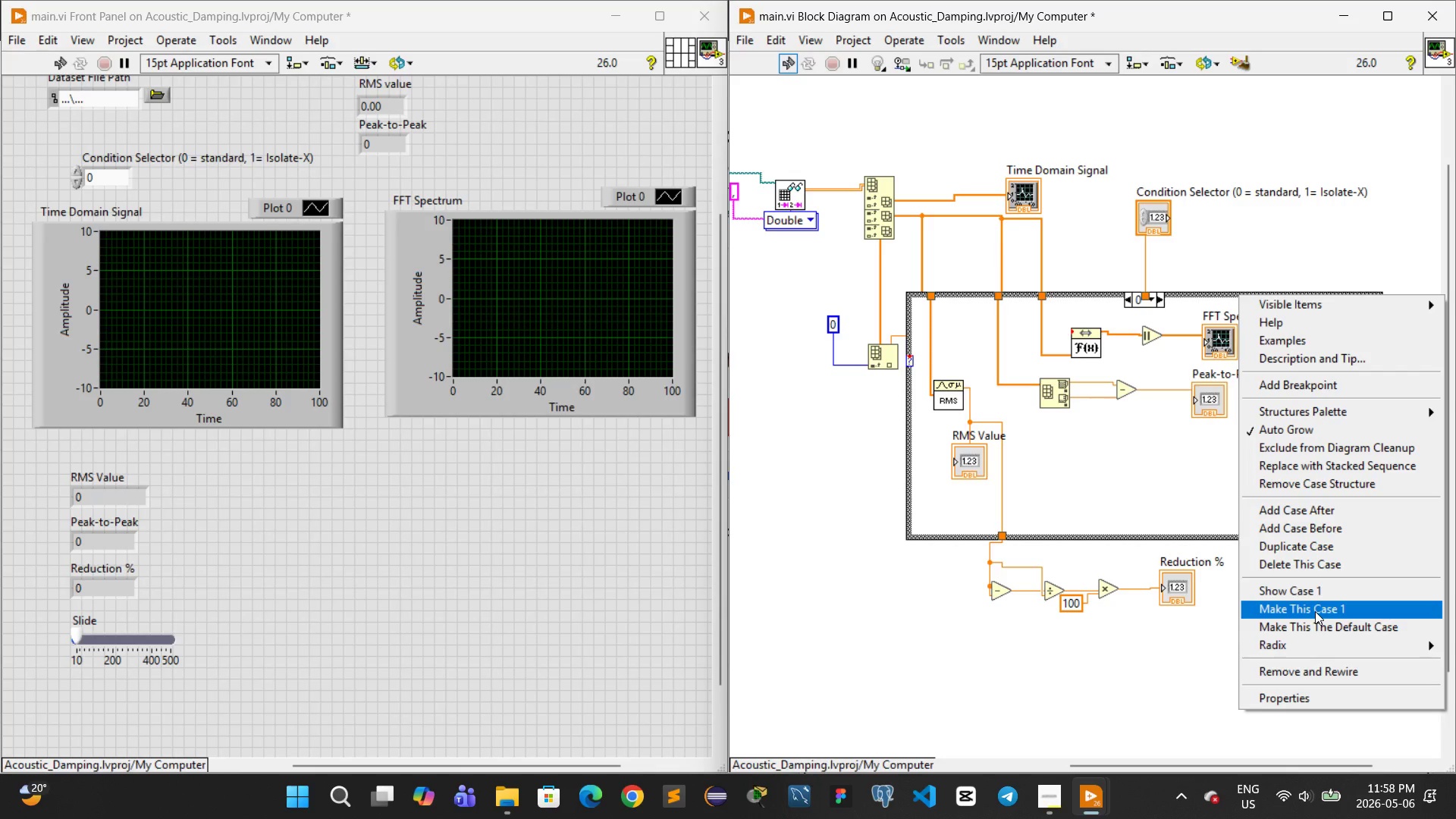 
right_click([1288, 227])
 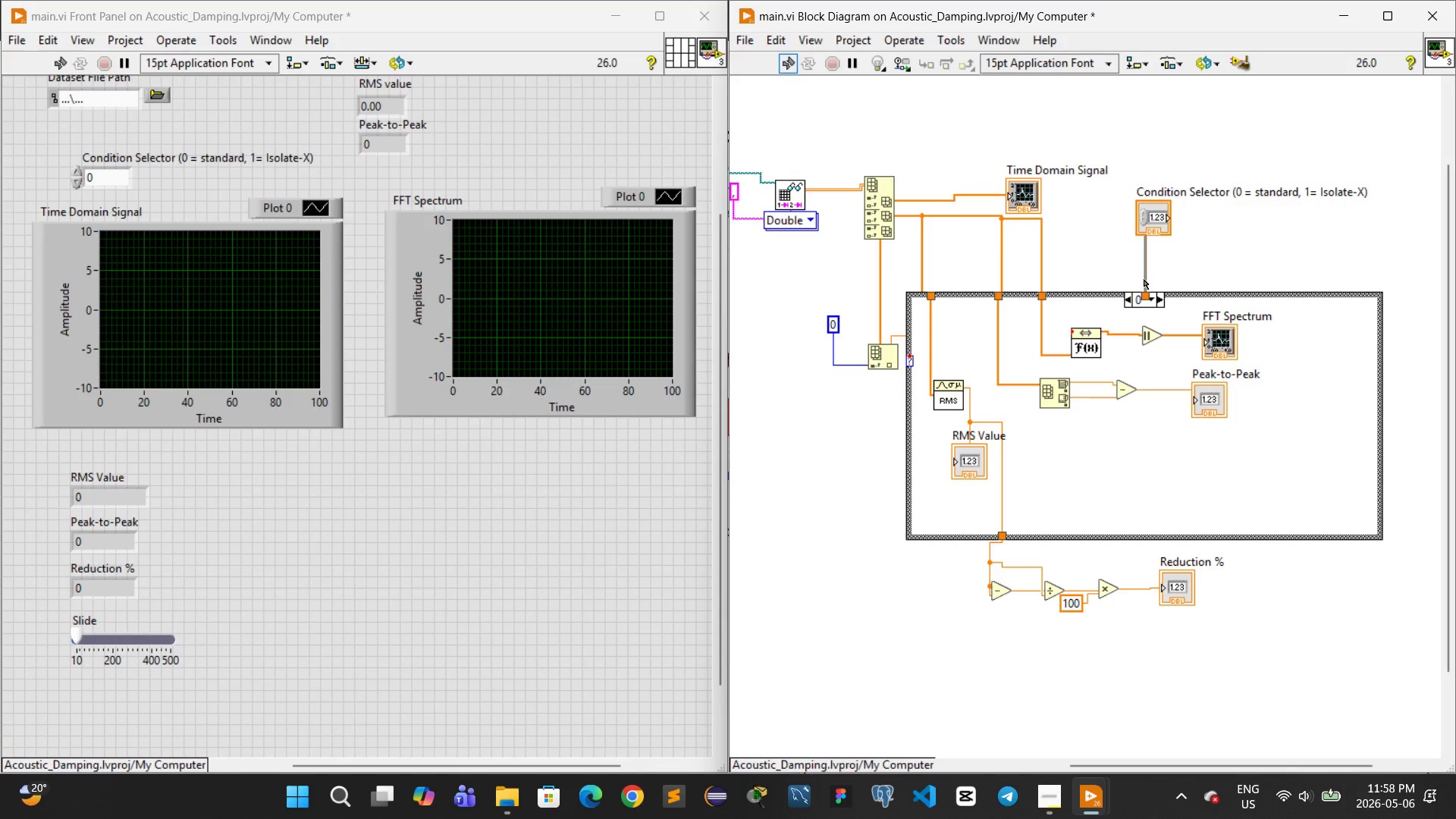 
right_click([1144, 279])
 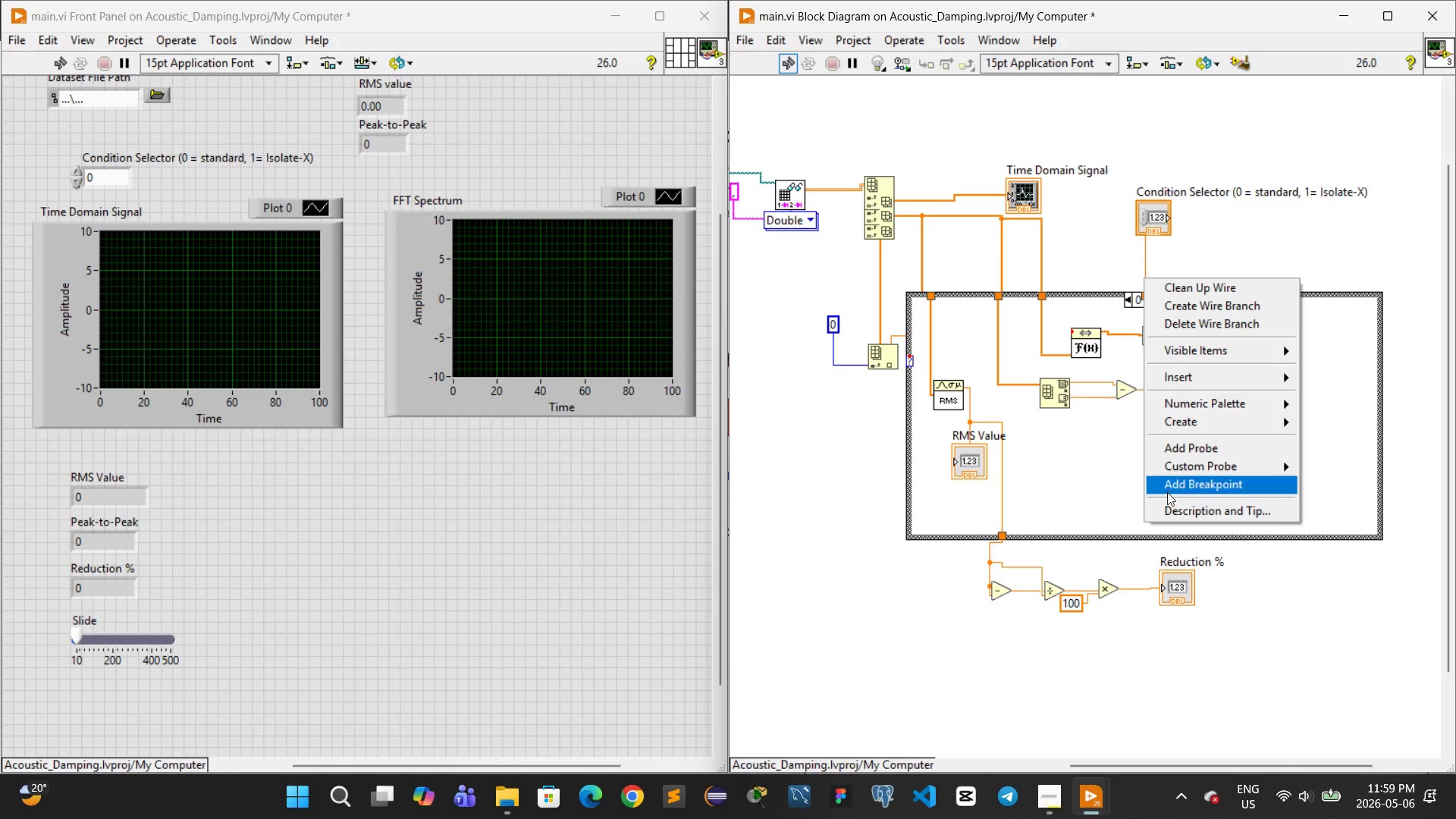 
left_click([1164, 505])
 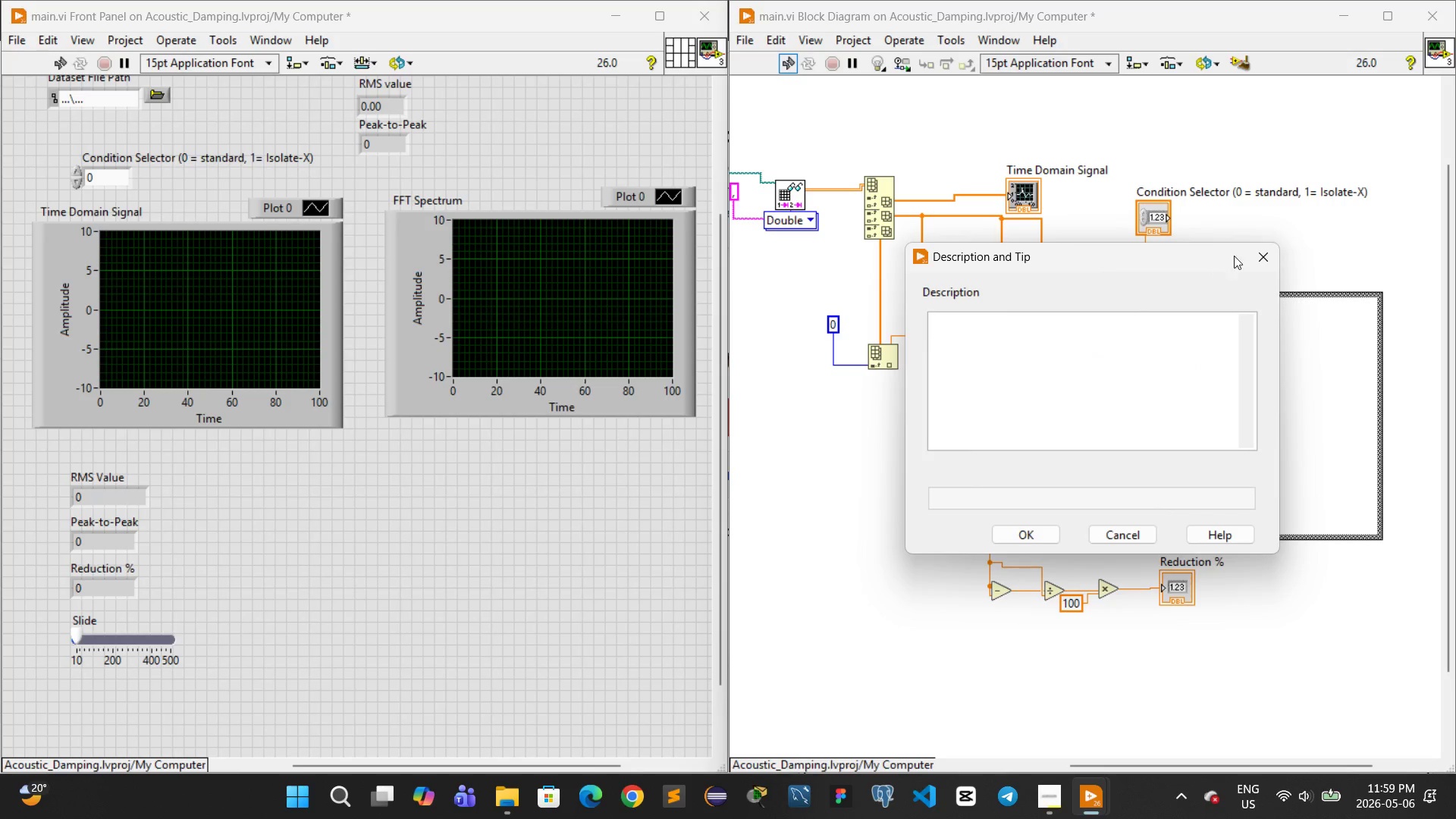 
left_click([1257, 250])
 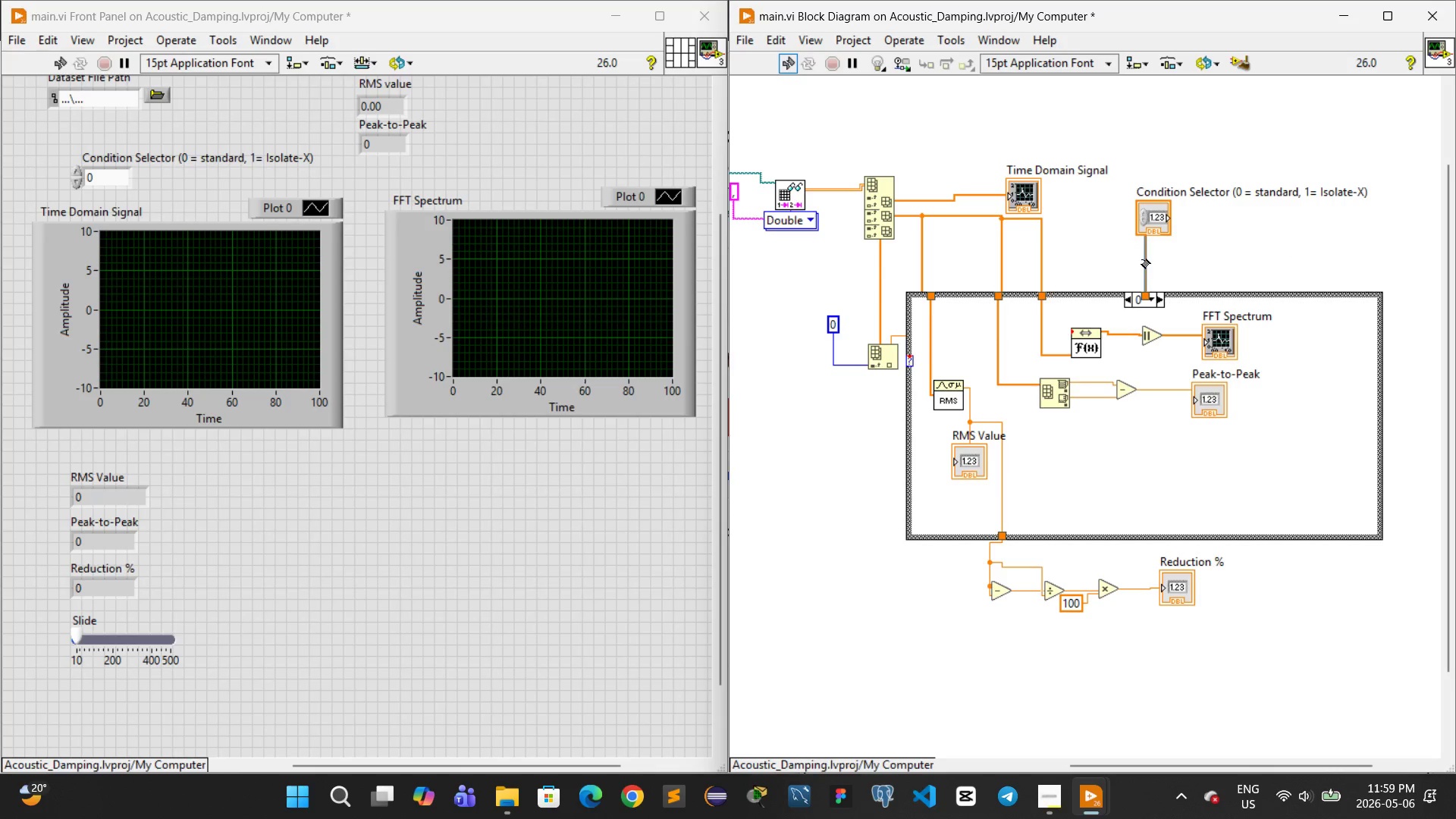 
right_click([1141, 259])
 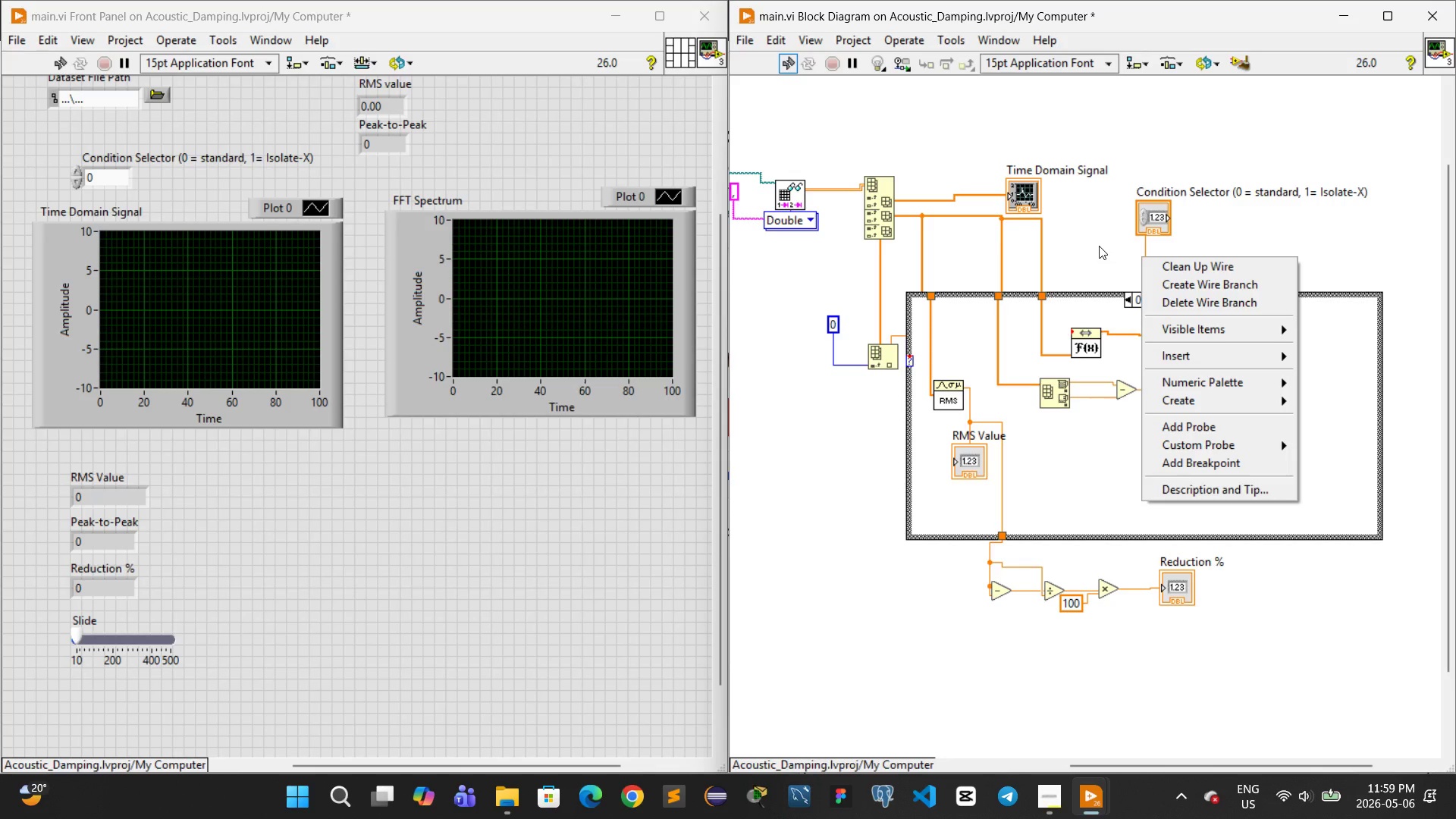 
wait(21.61)
 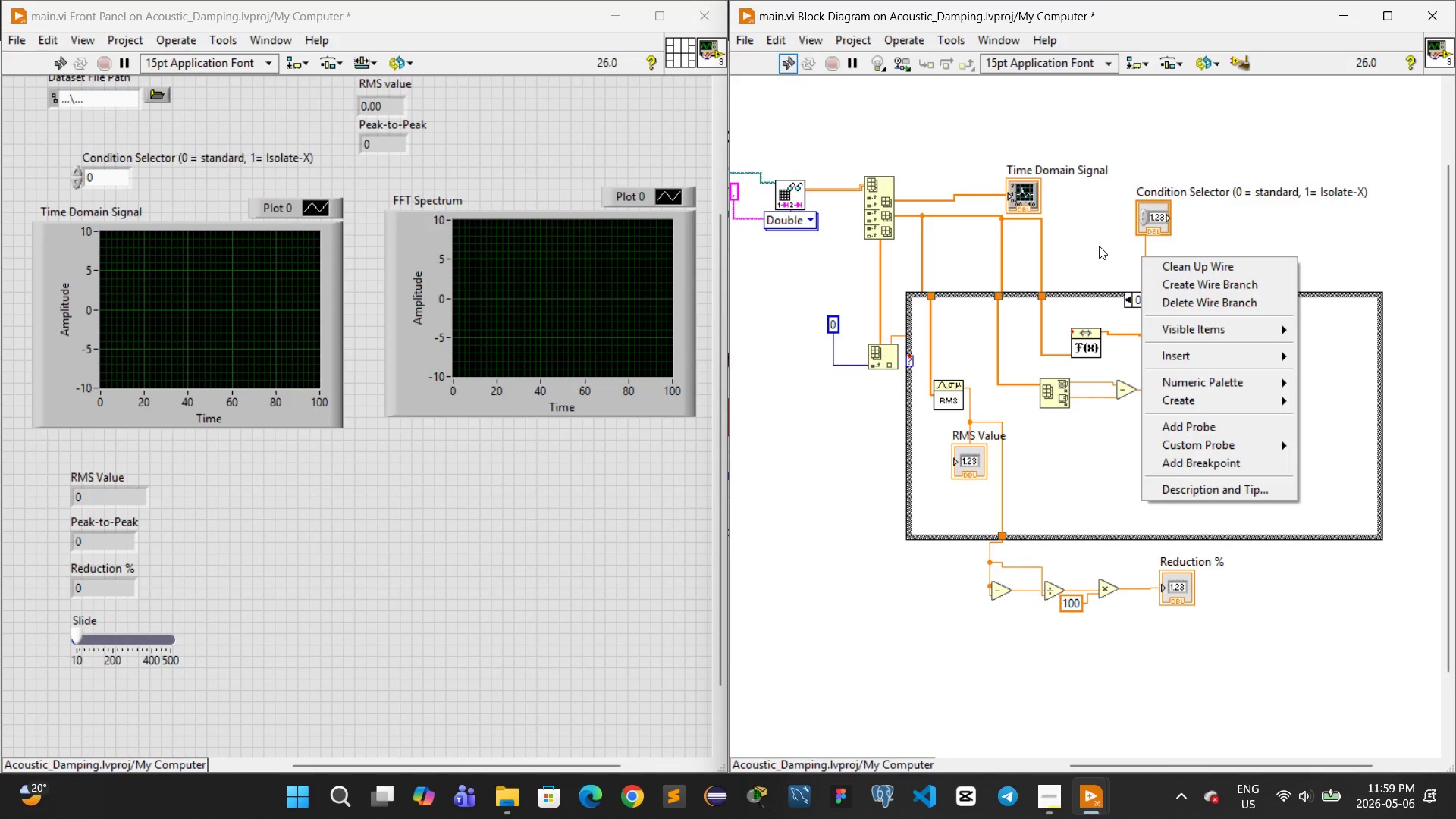 
right_click([1078, 237])
 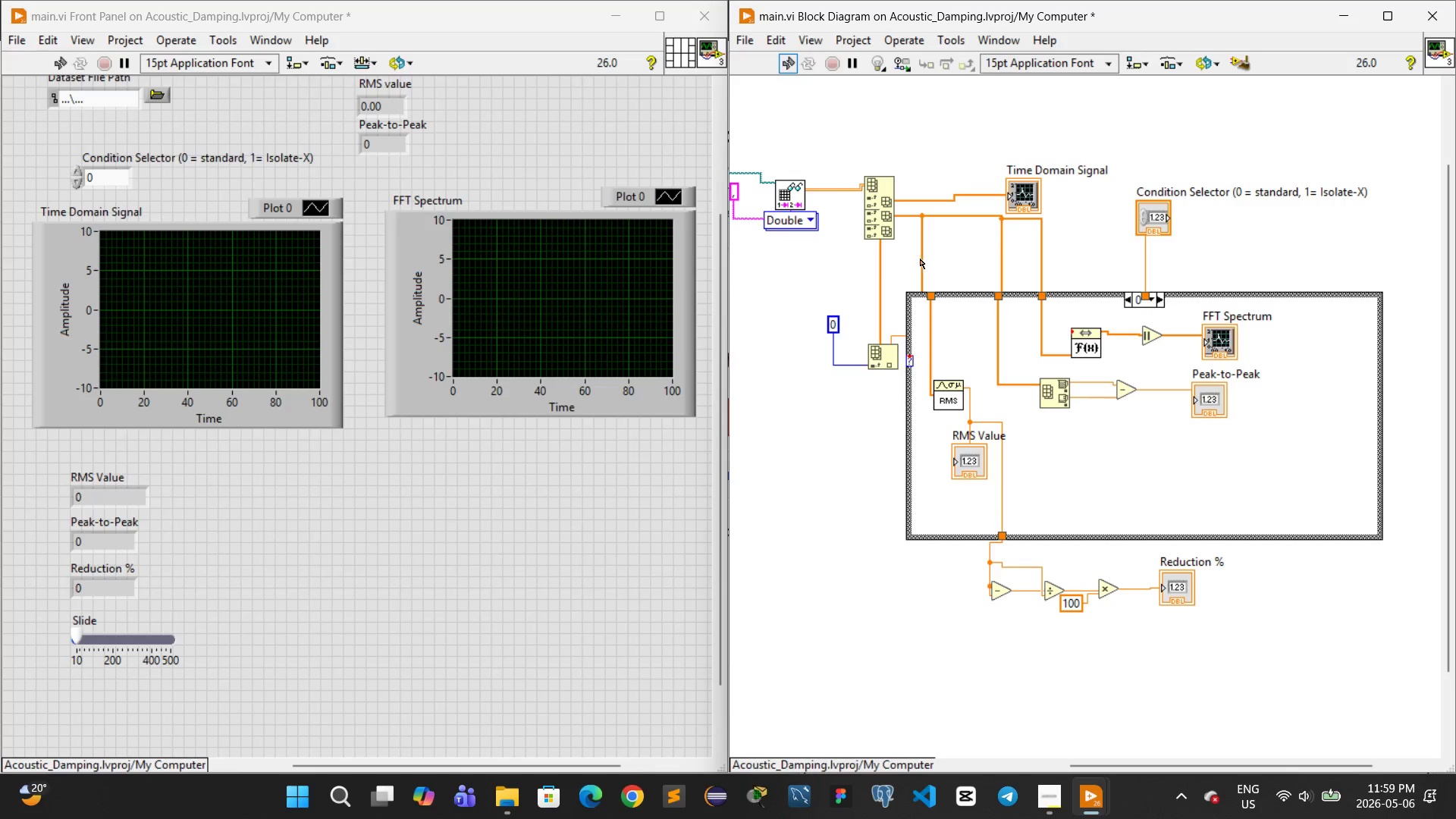 
mouse_move([918, 234])
 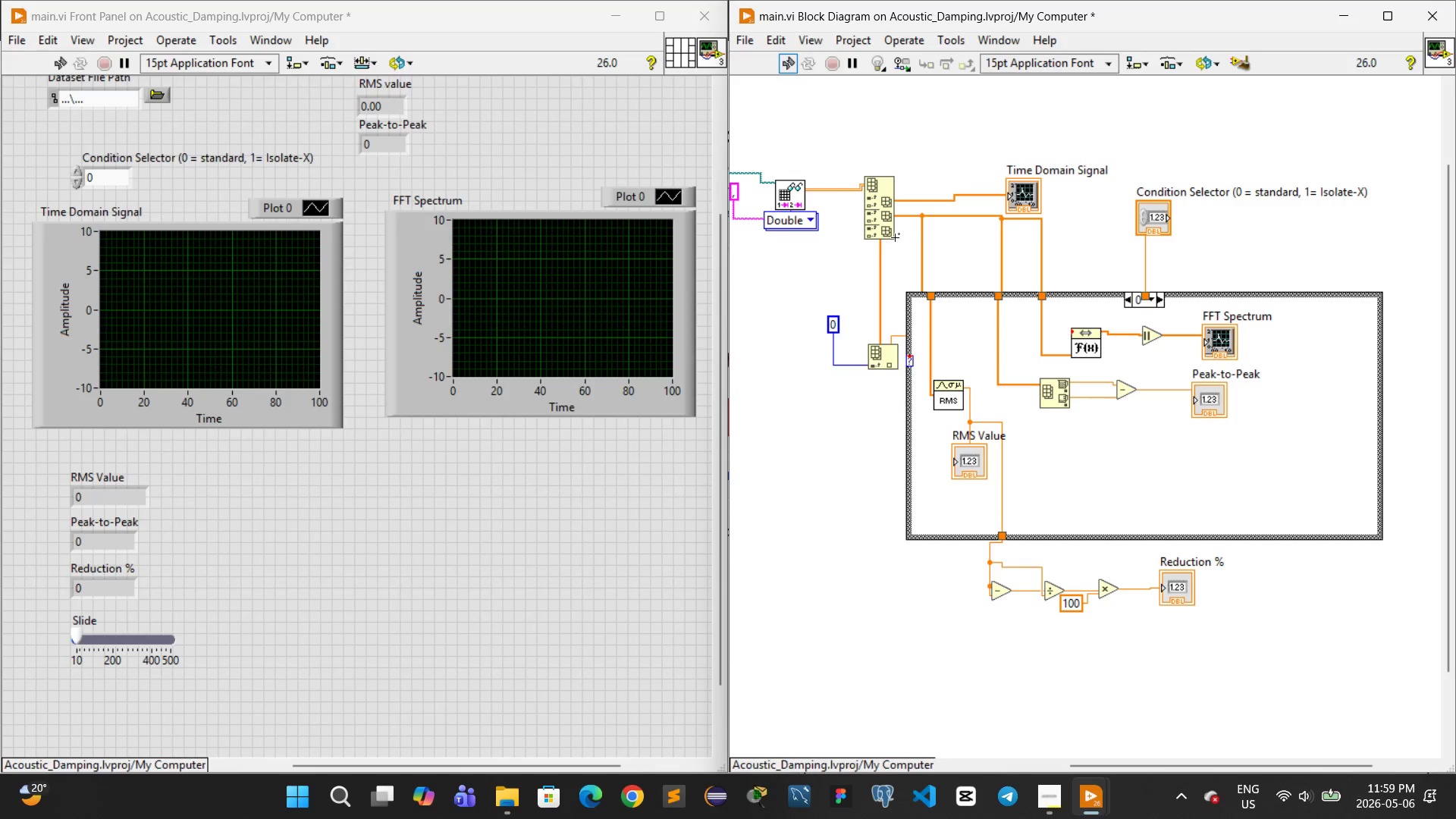 
wait(8.11)
 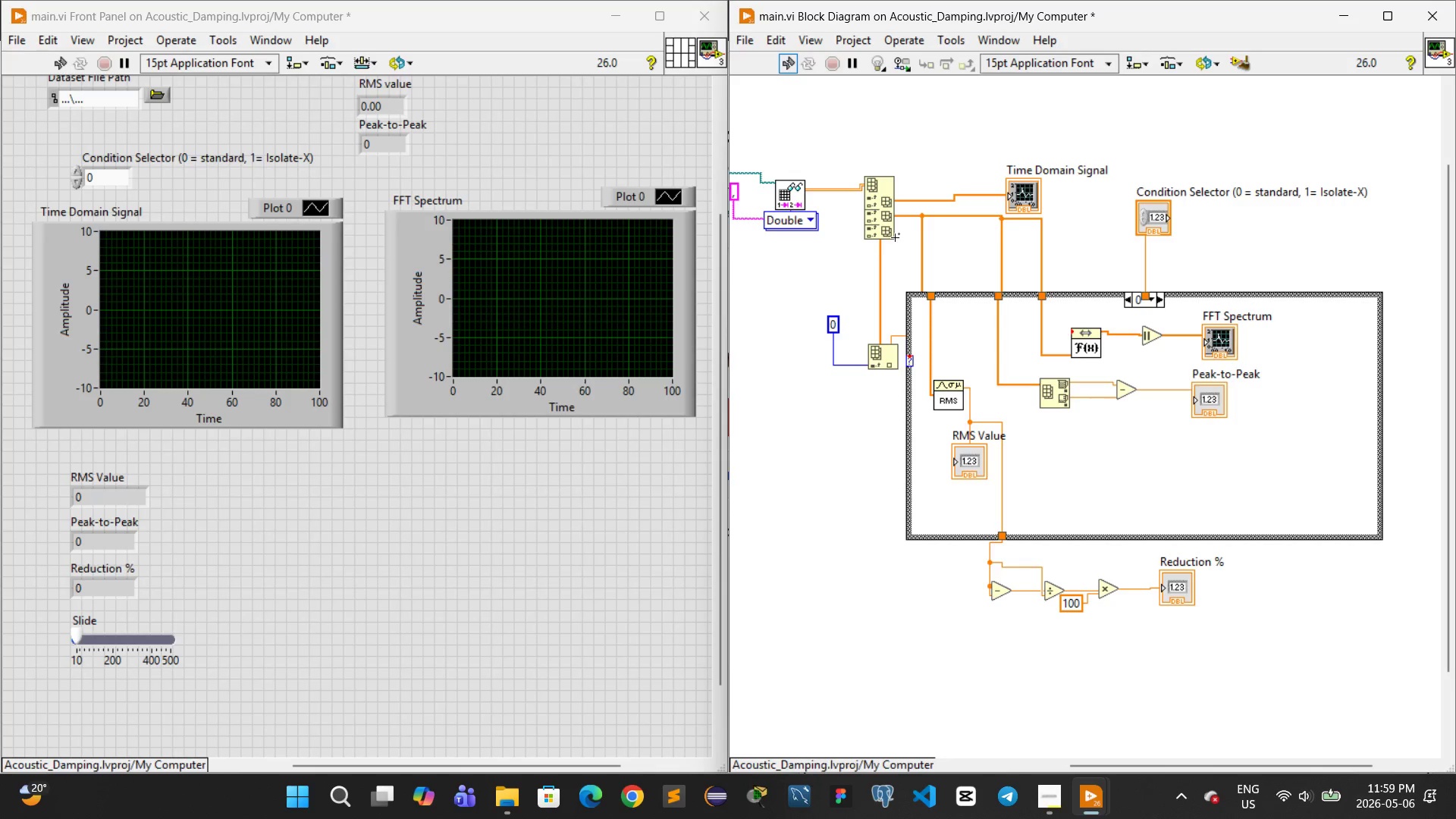 
right_click([887, 271])
 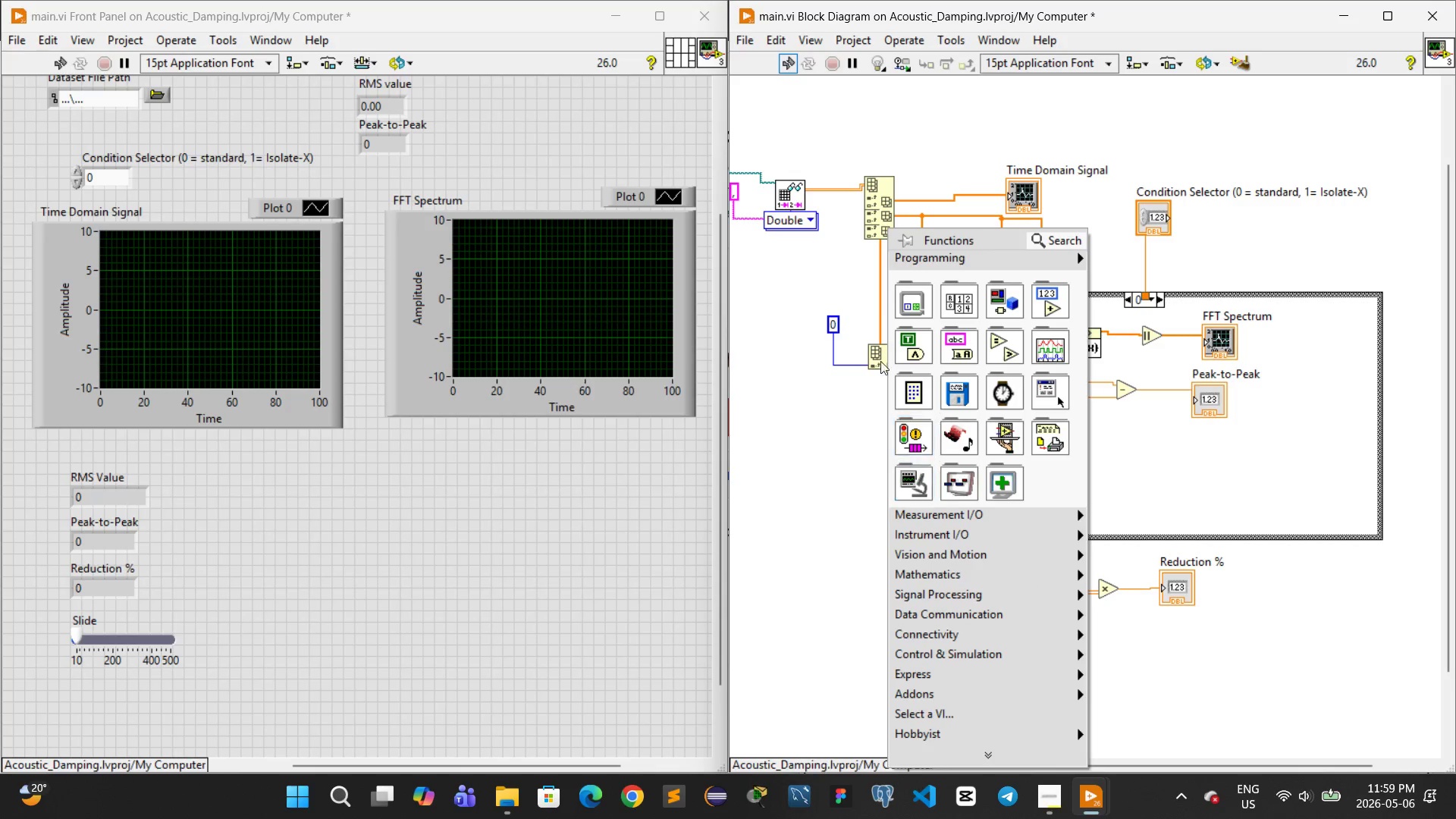 
left_click([853, 268])
 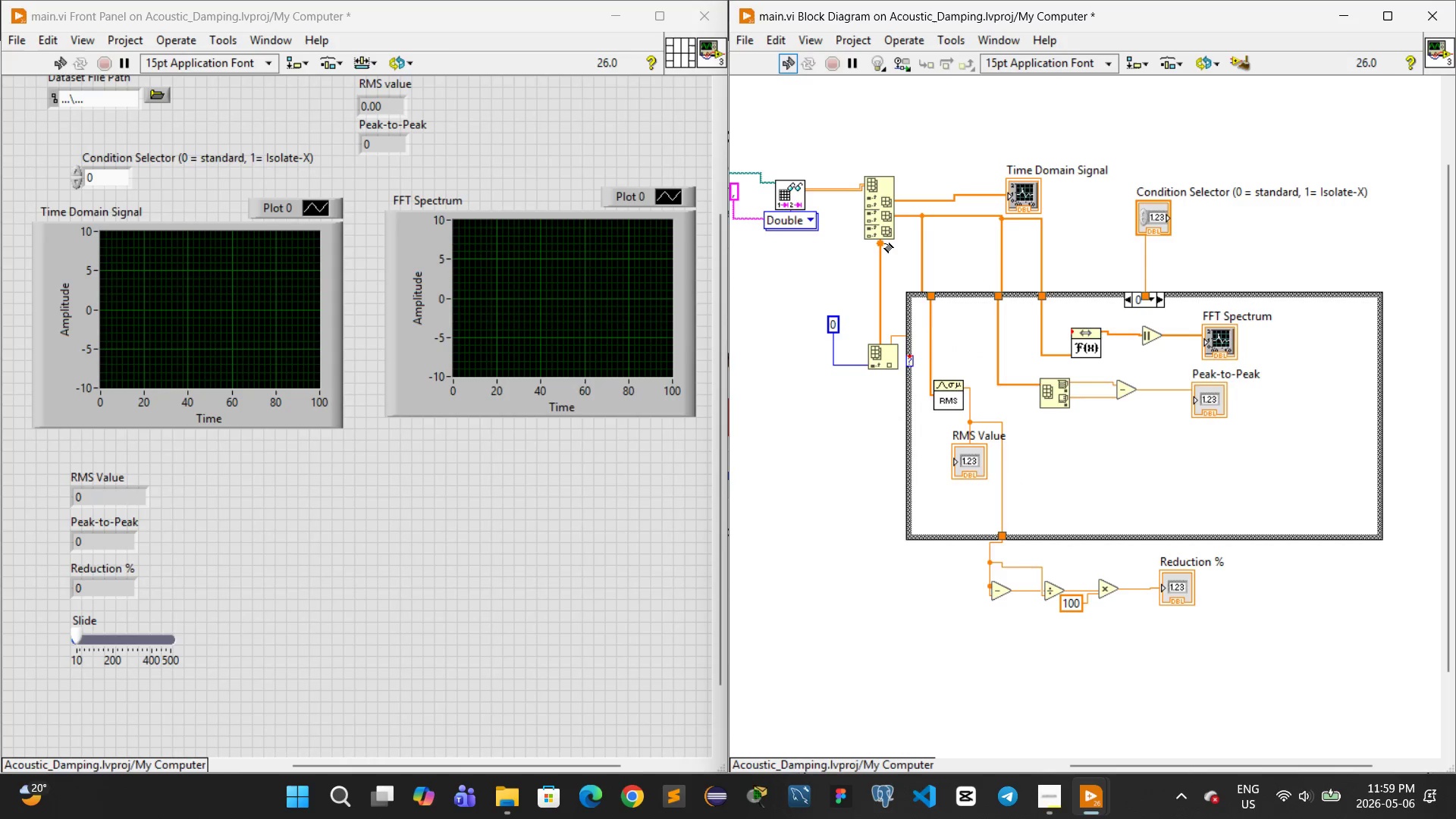 
mouse_move([896, 252])
 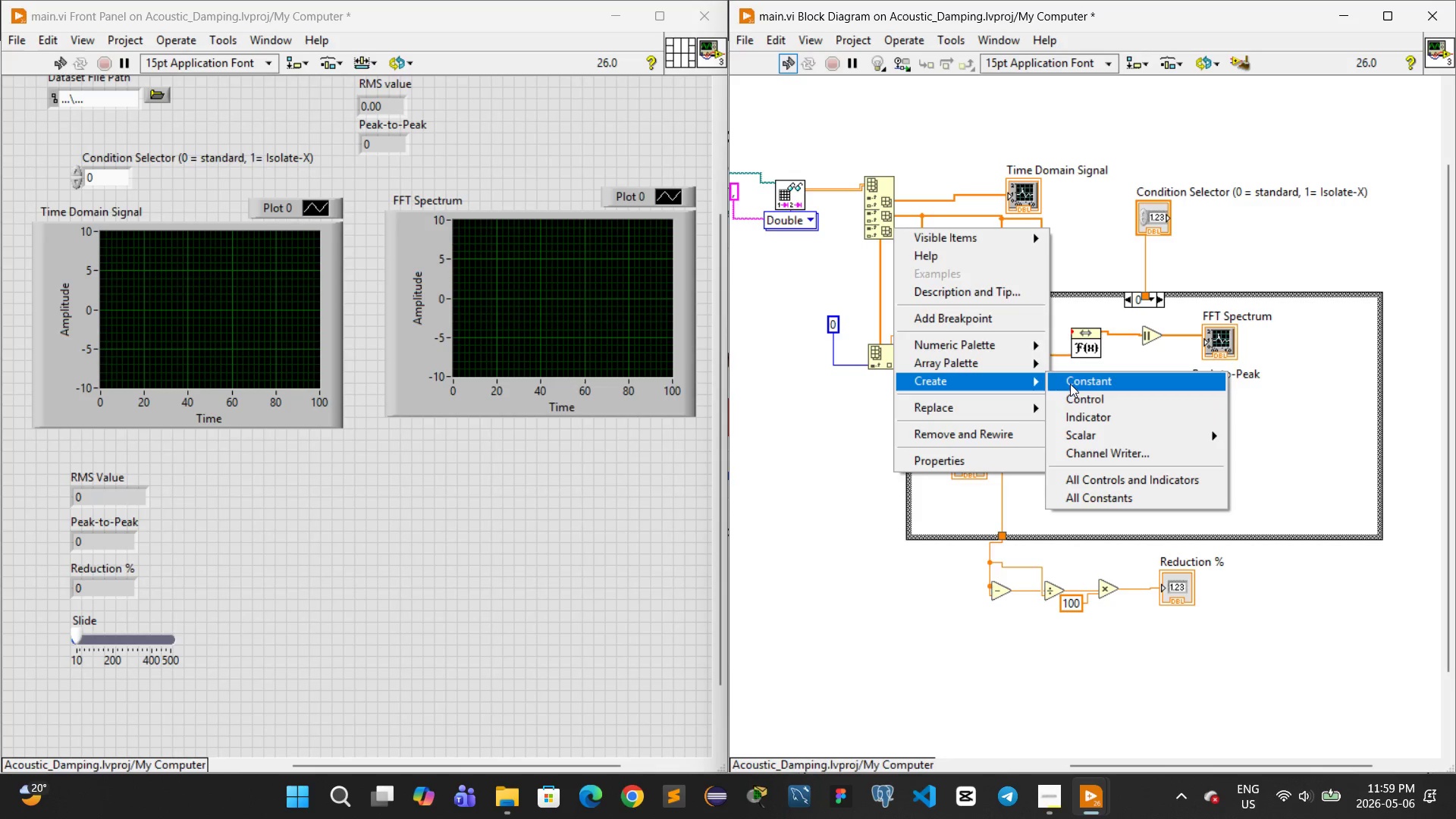 
left_click([1083, 412])
 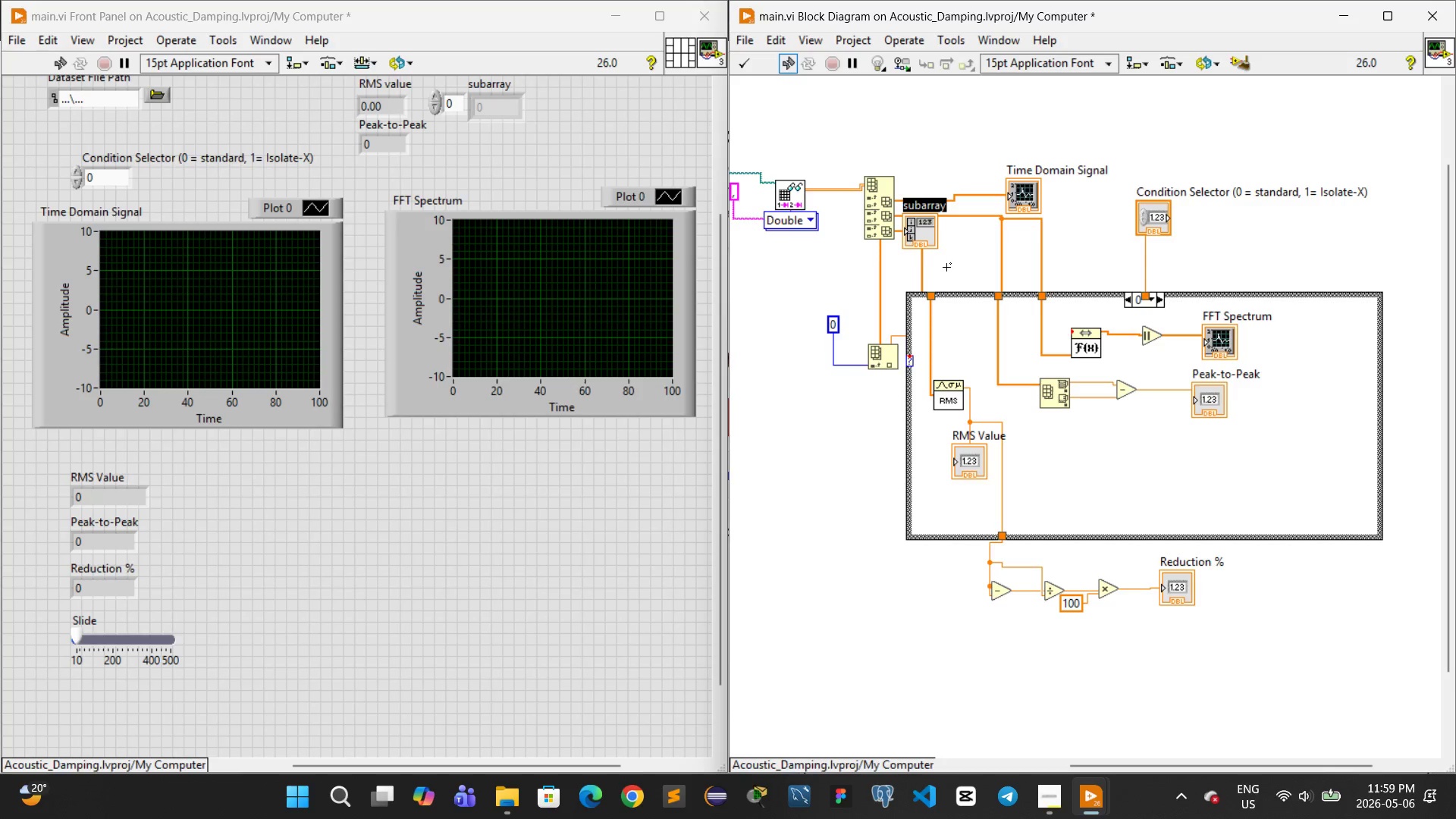 
wait(6.06)
 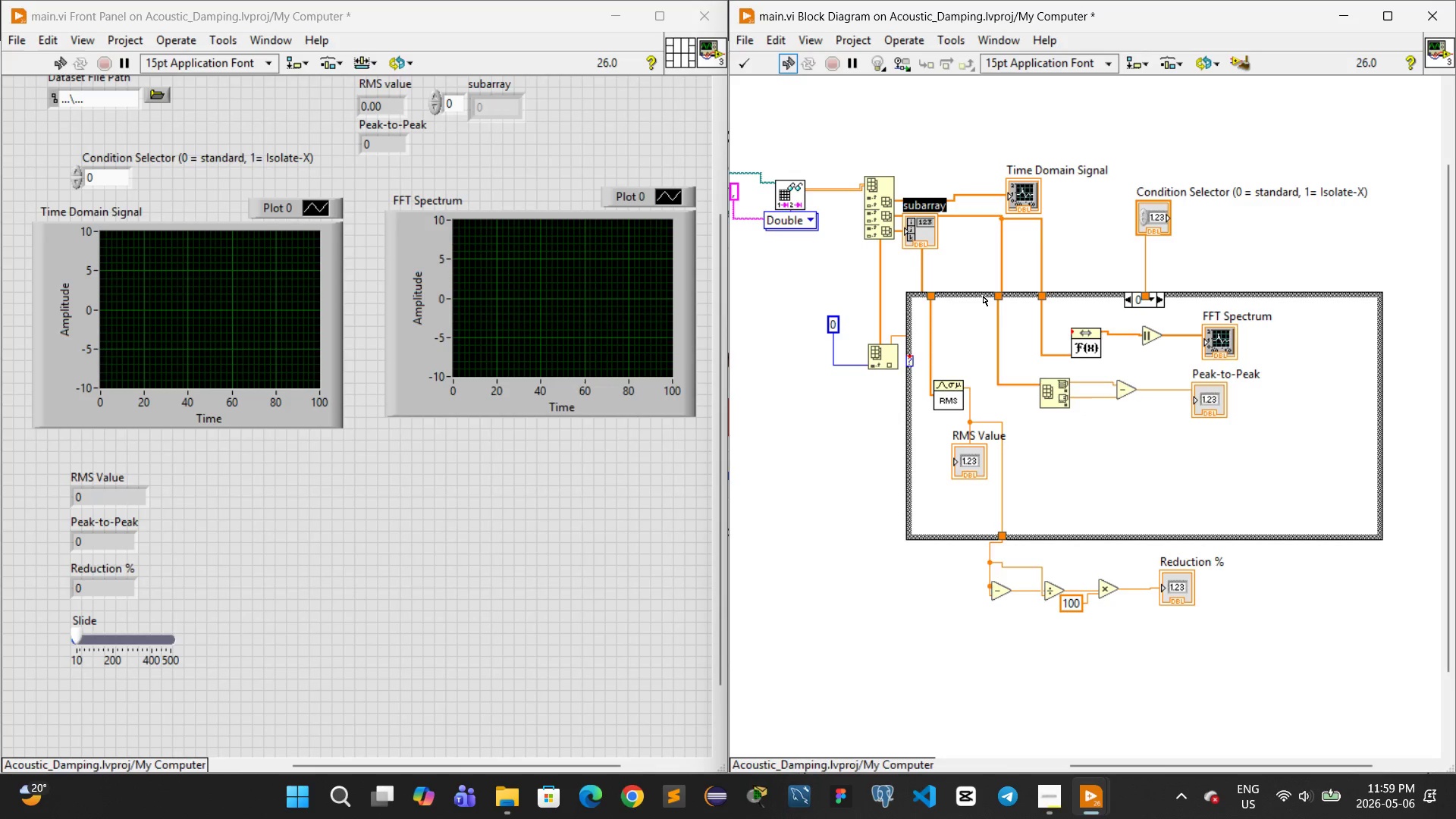 
key(Control+Z)
 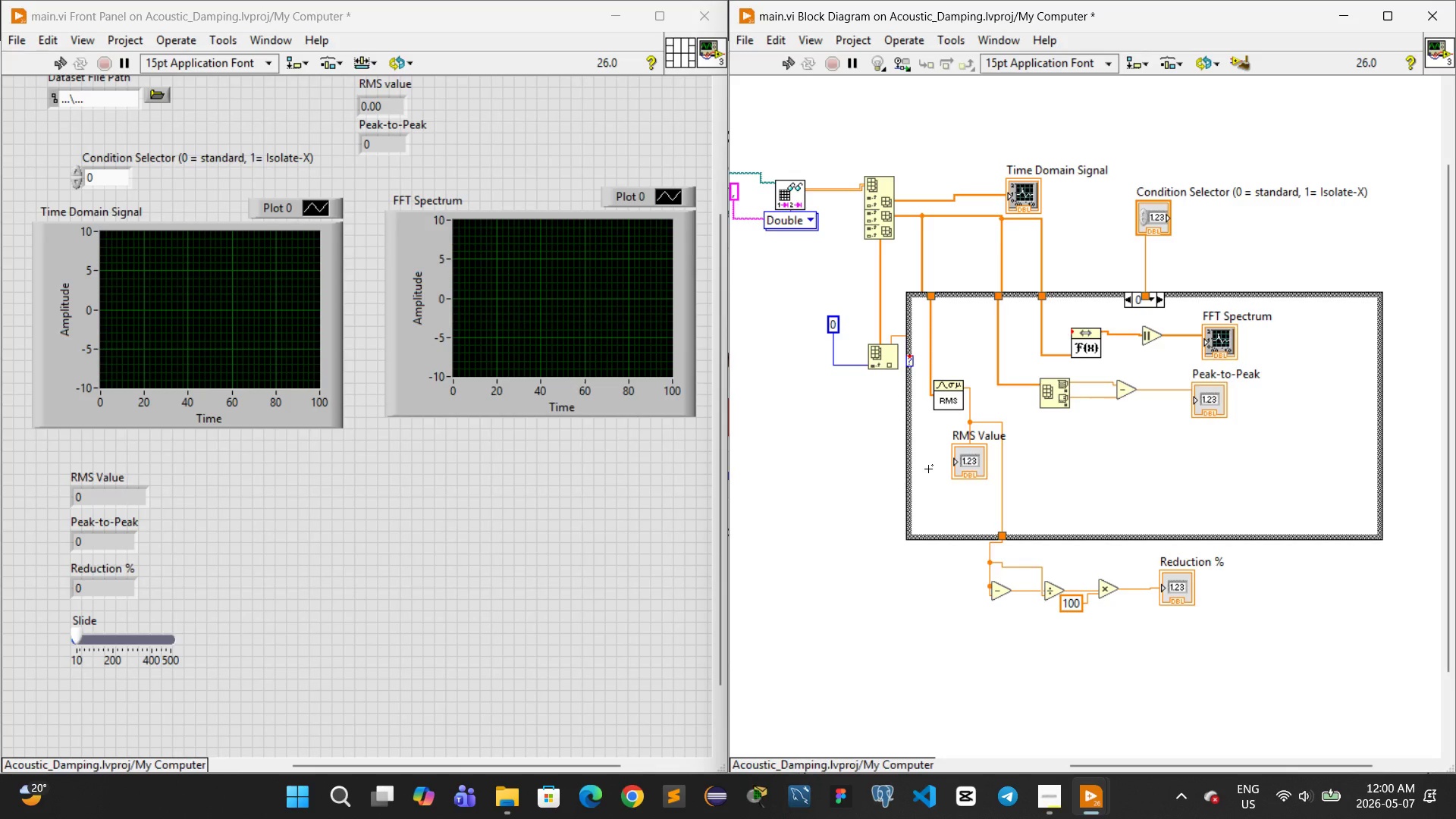 
wait(42.28)
 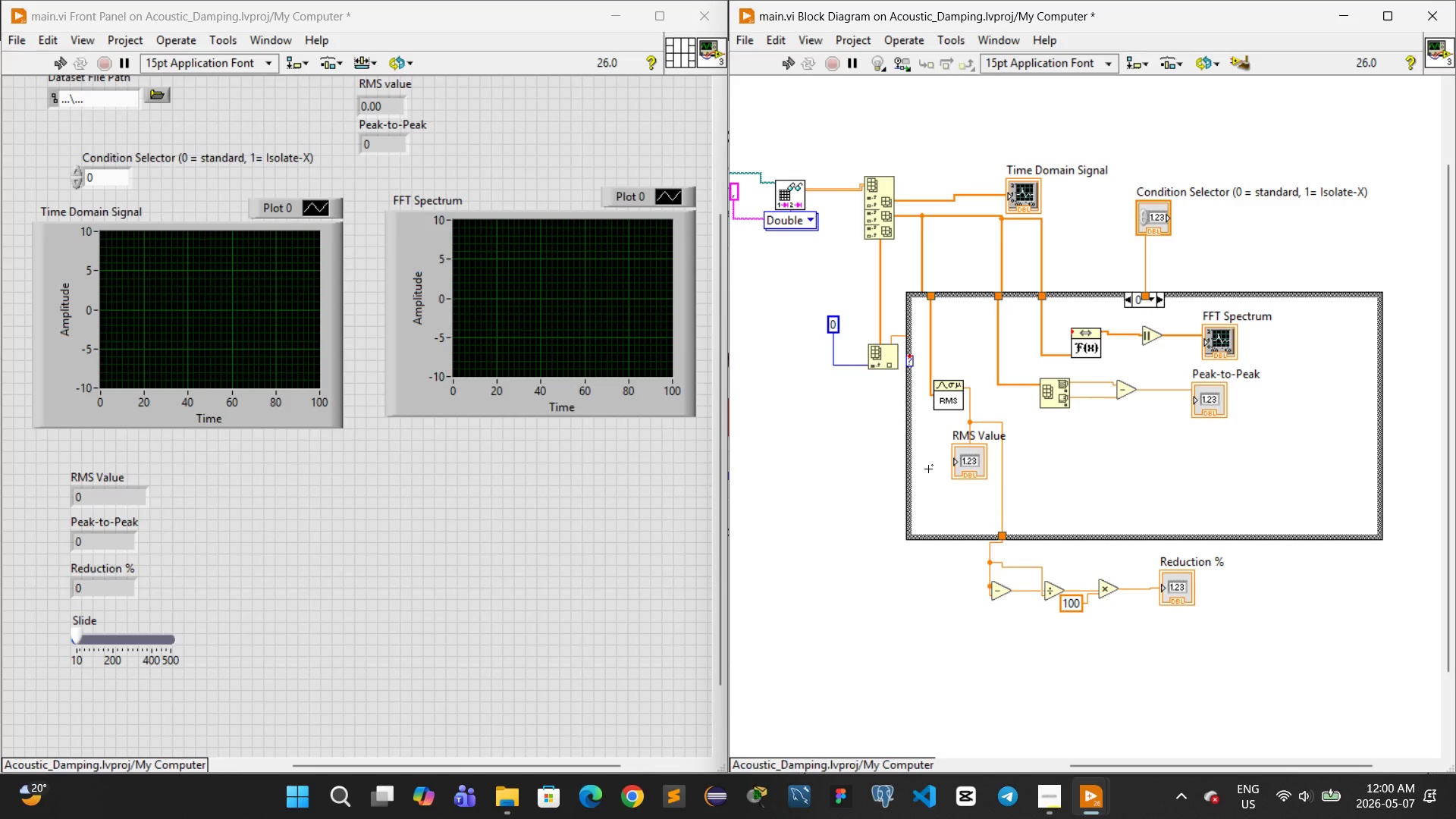 
left_click_drag(start_coordinate=[886, 354], to_coordinate=[875, 361])
 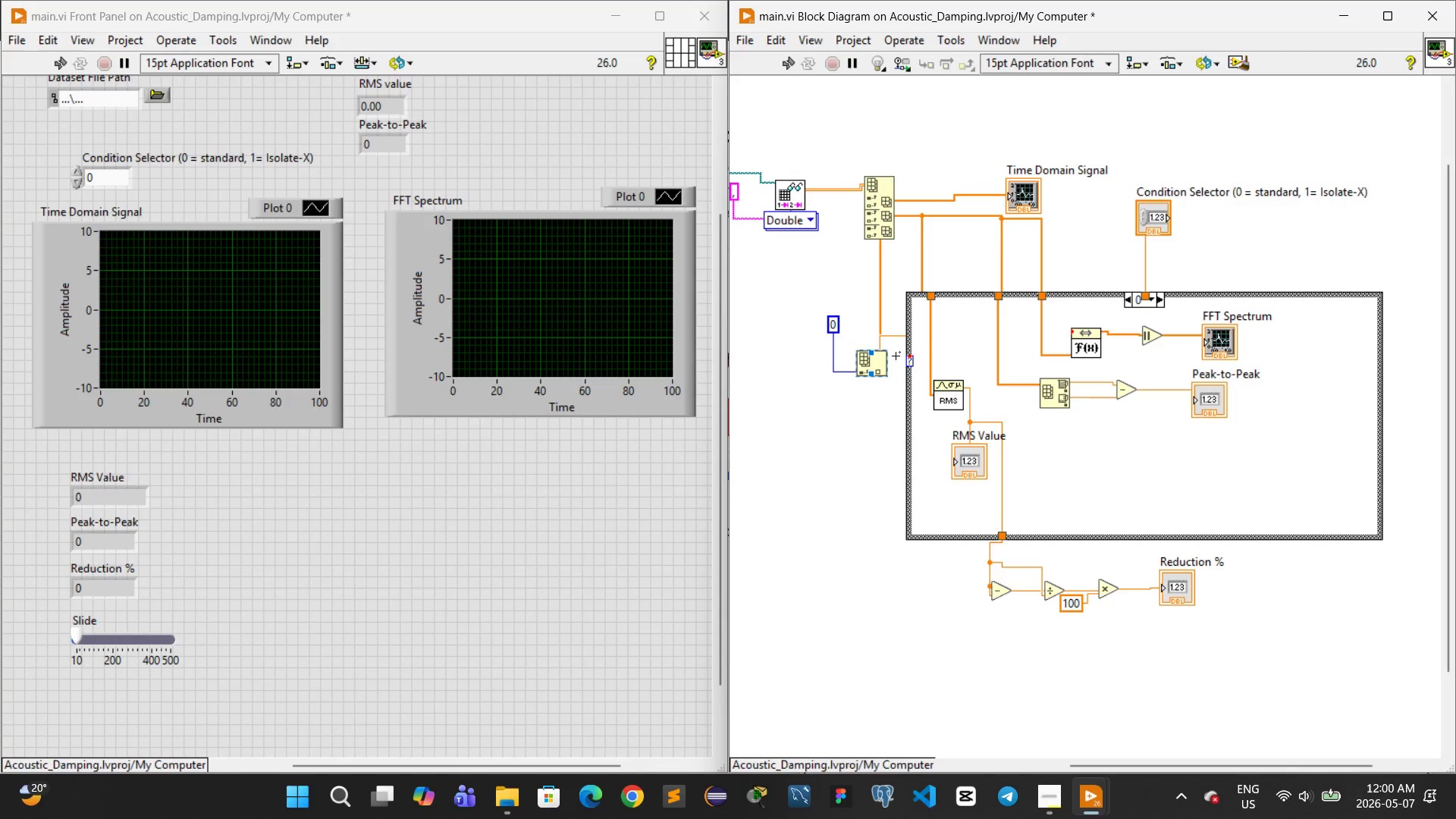 
mouse_move([917, 335])
 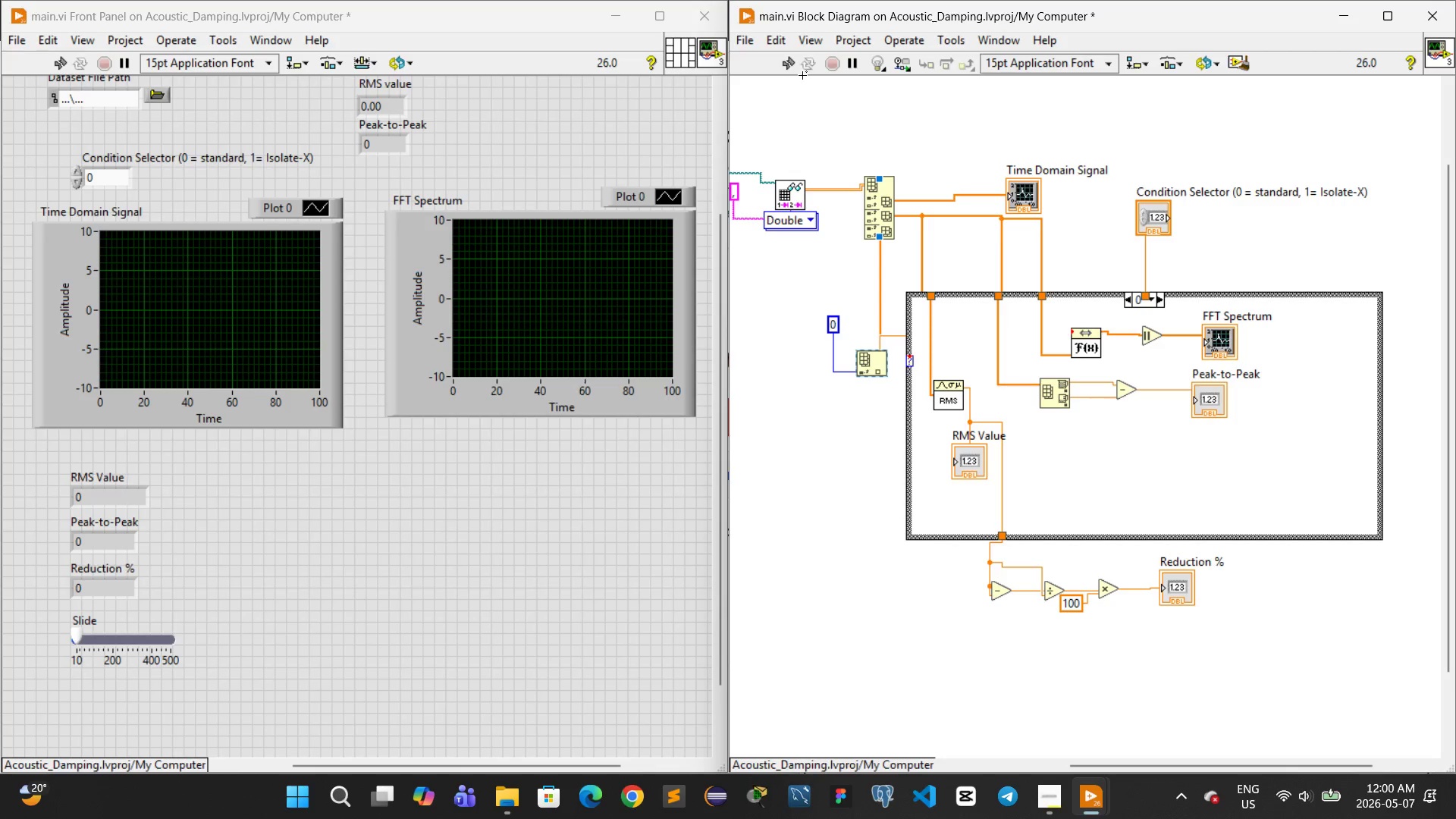 
left_click([777, 59])
 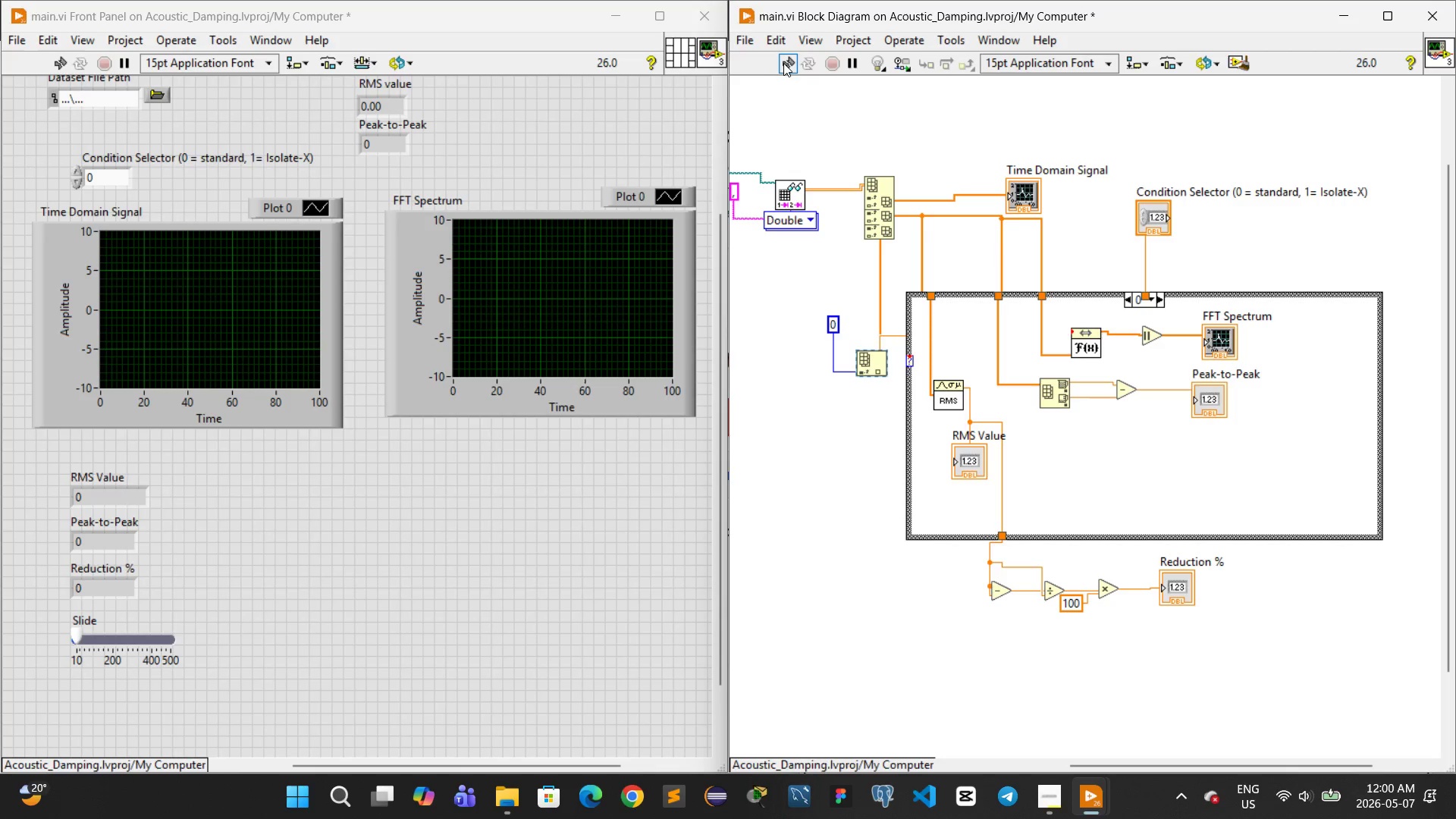 
double_click([789, 67])
 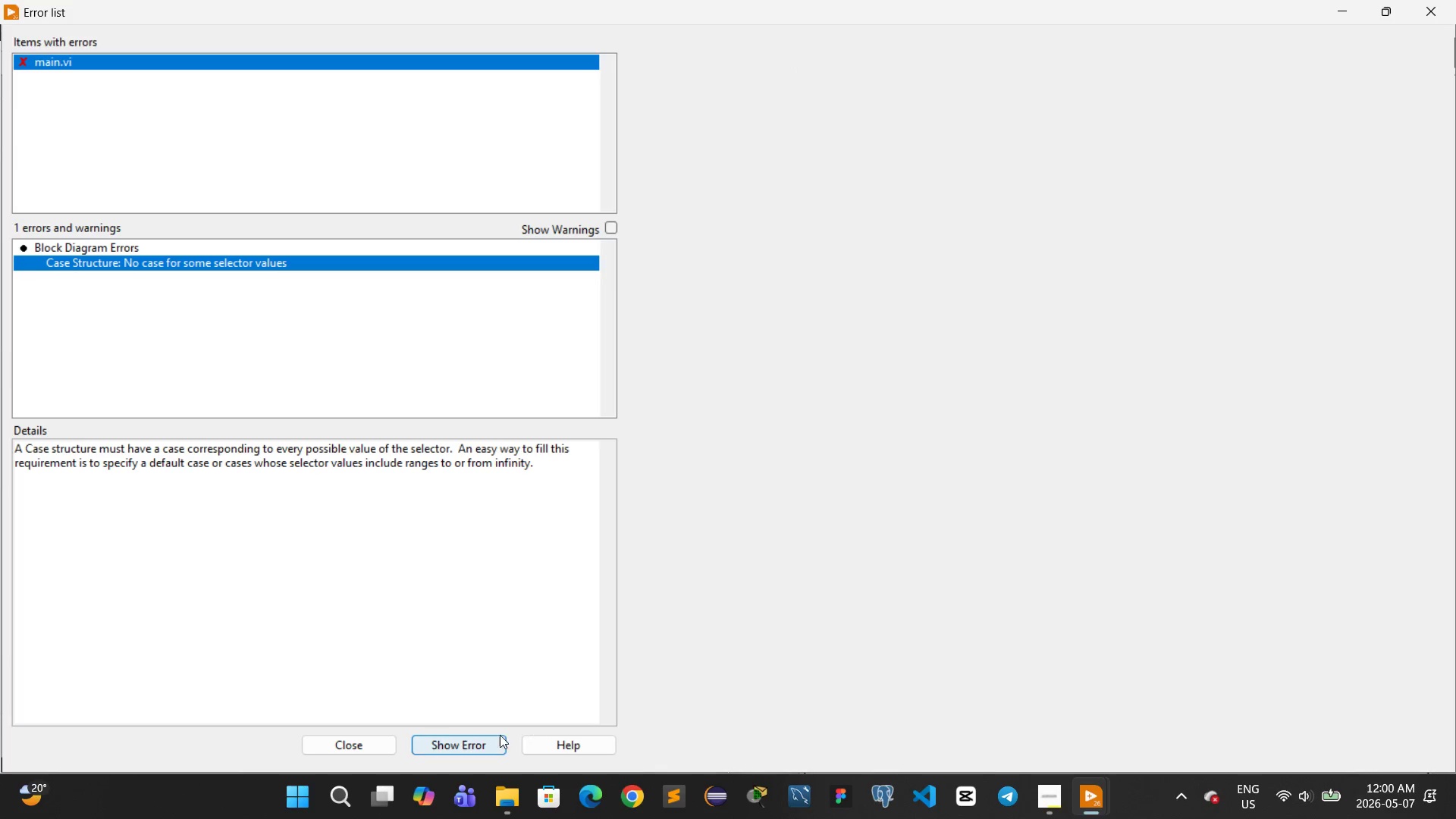 
left_click([372, 740])
 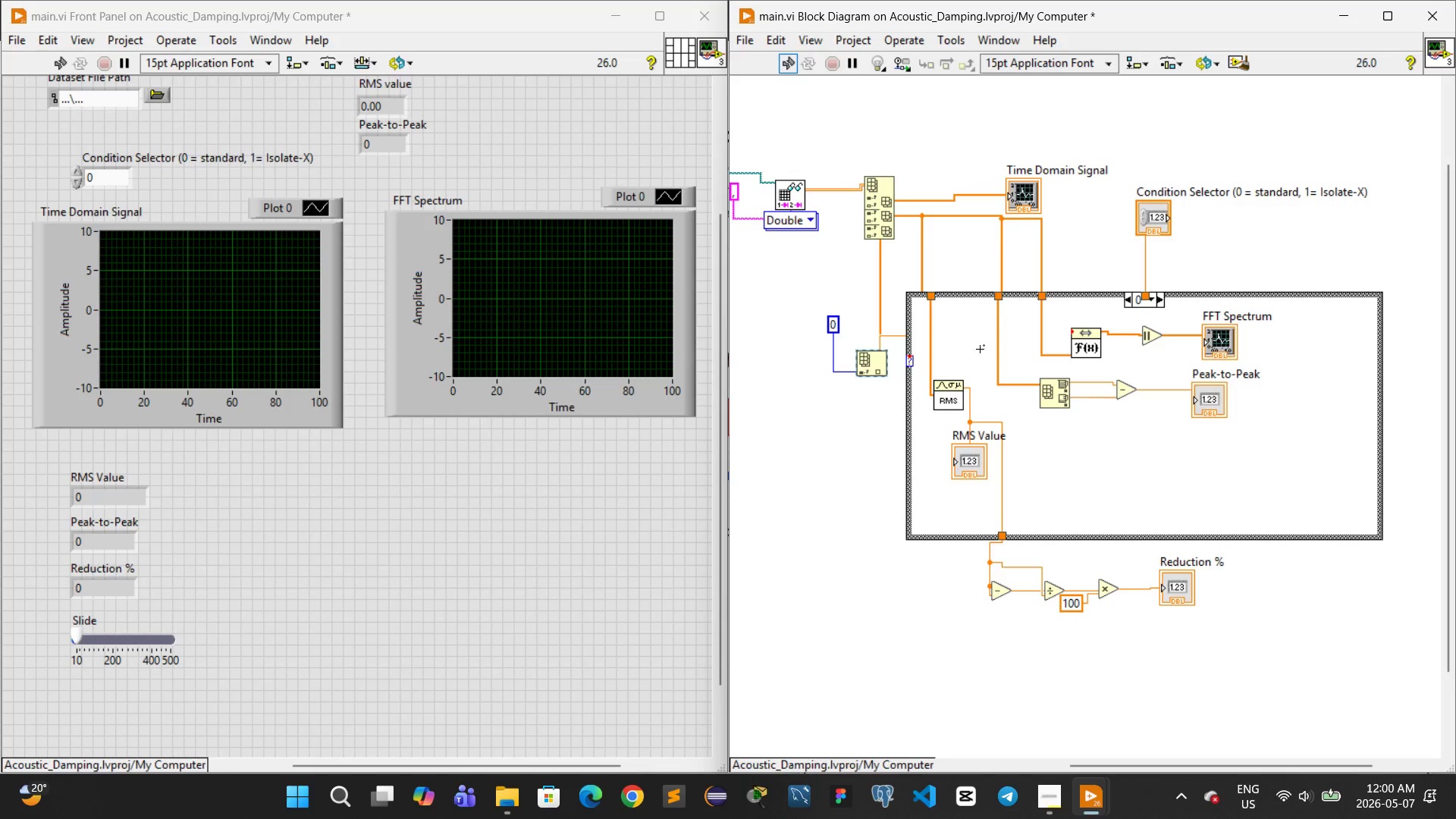 
wait(14.25)
 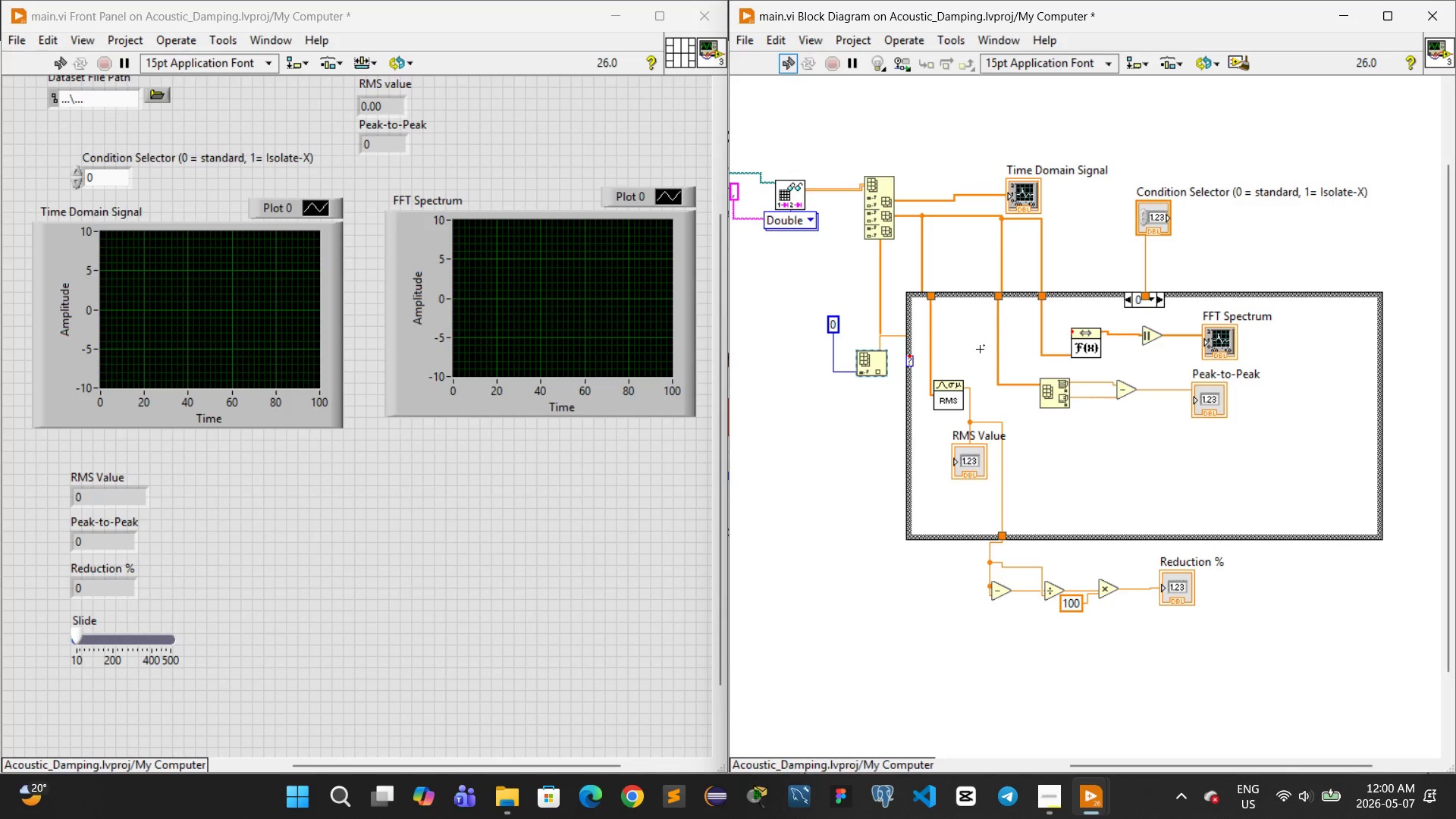 
right_click([778, 409])
 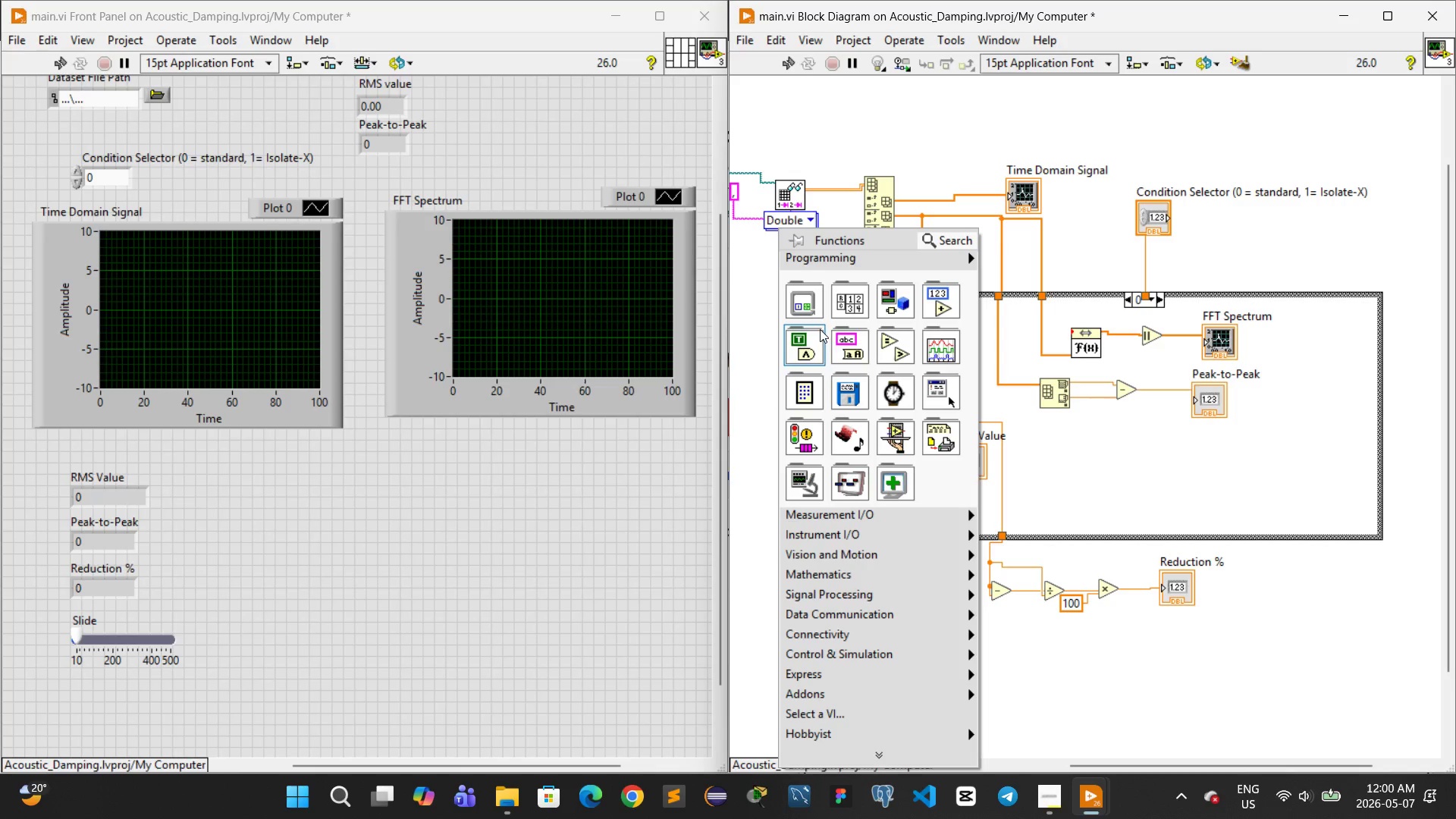 
mouse_move([827, 303])
 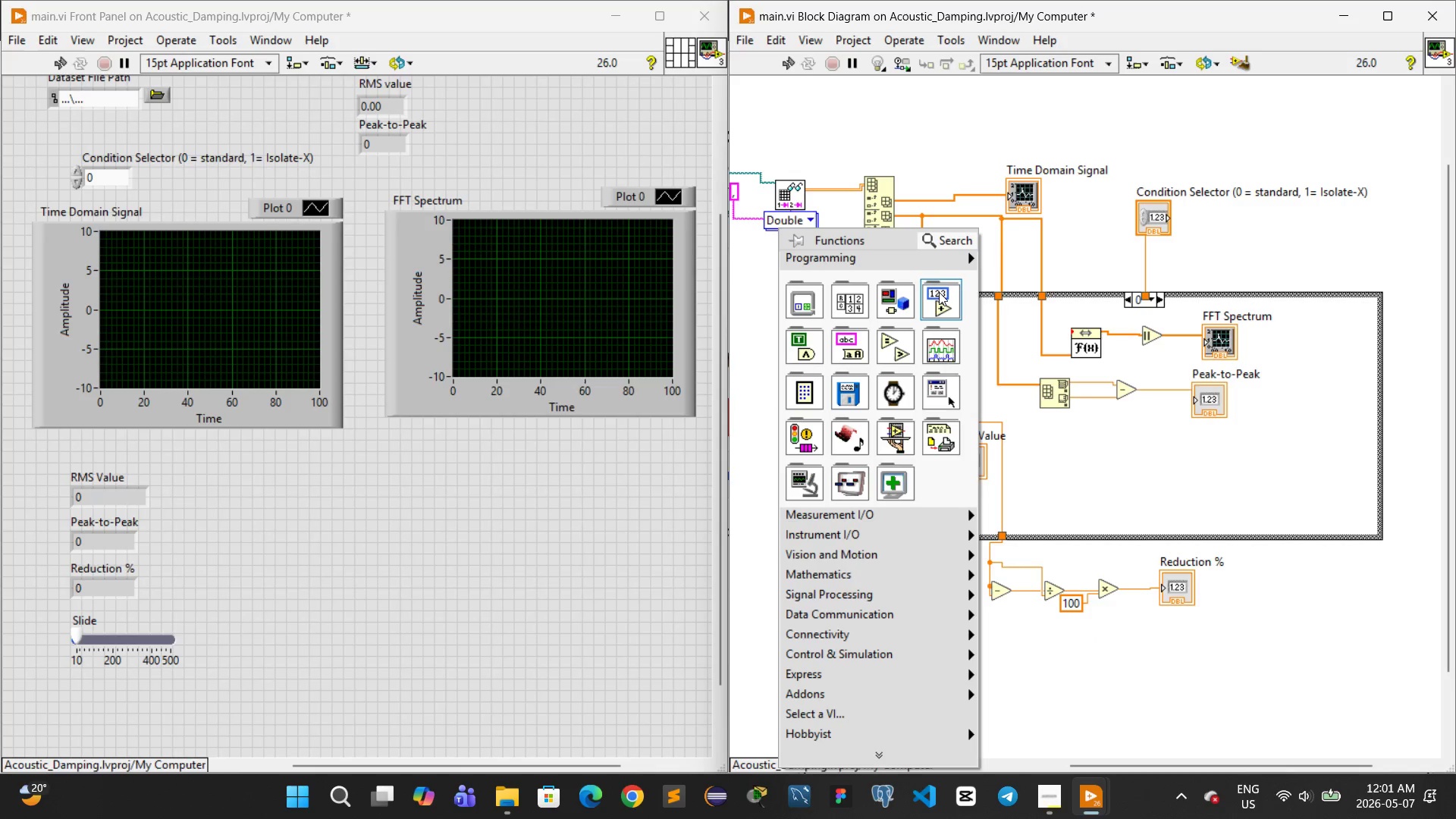 
left_click([939, 292])
 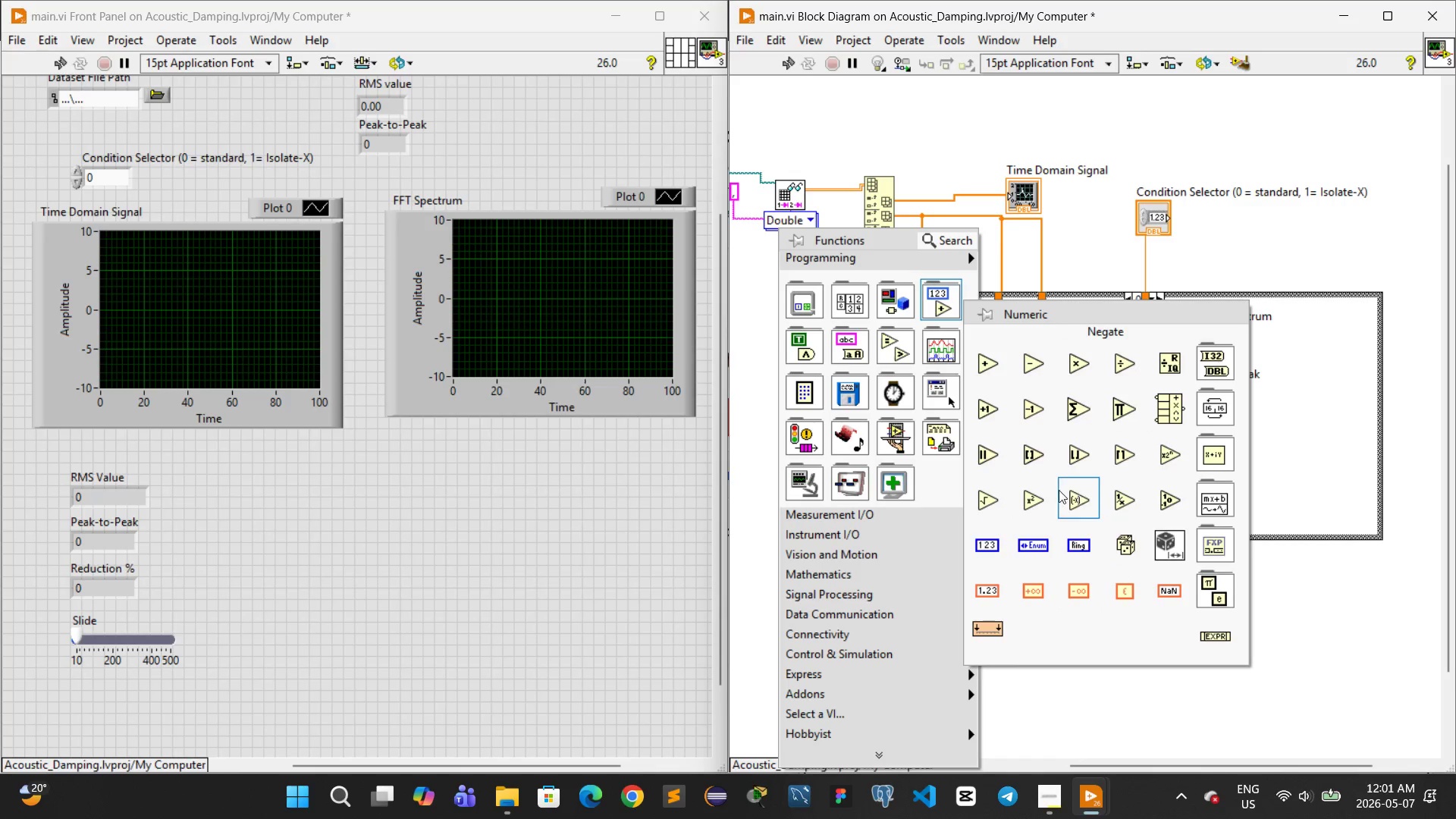 
wait(12.86)
 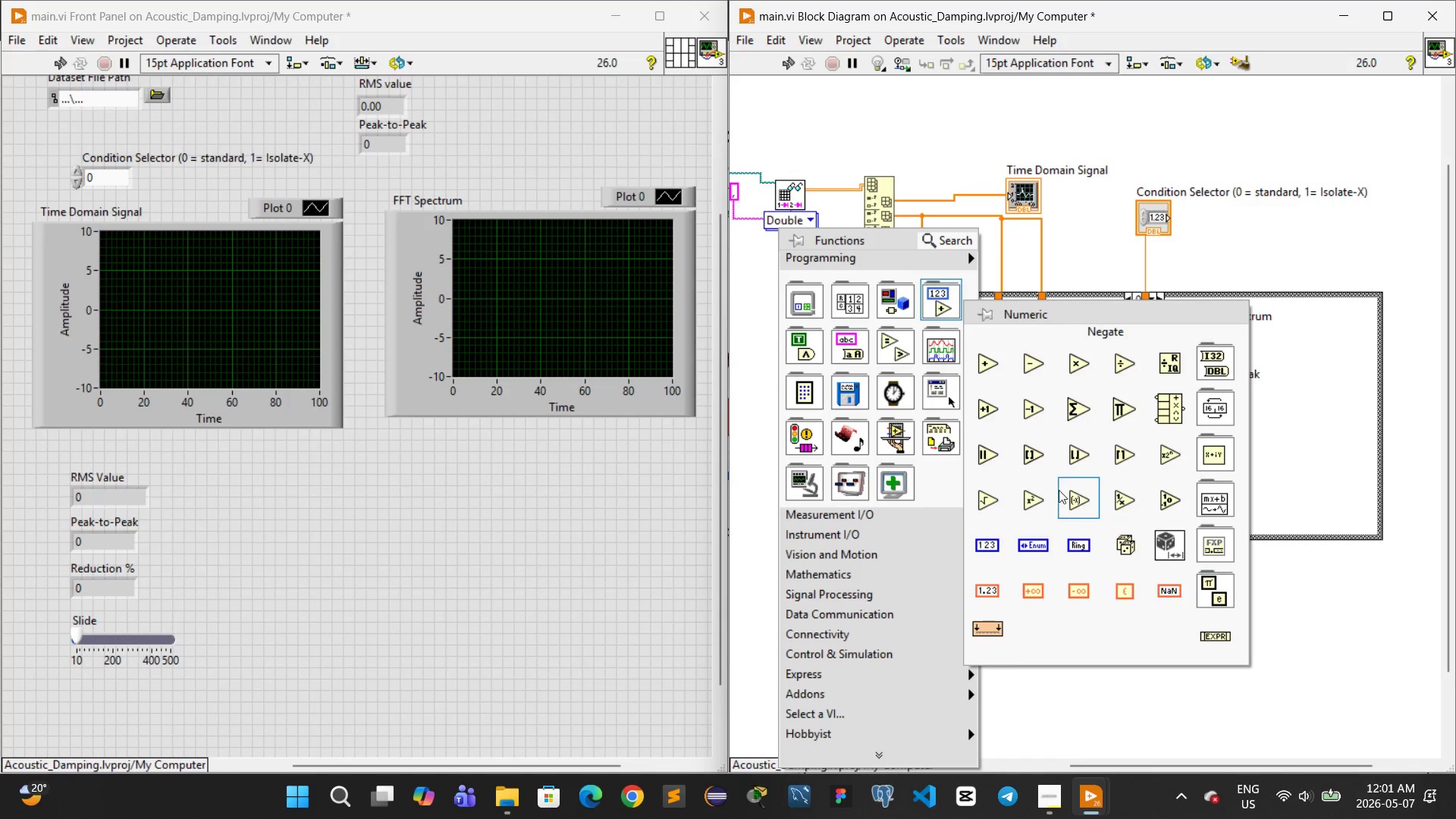 
left_click([952, 240])
 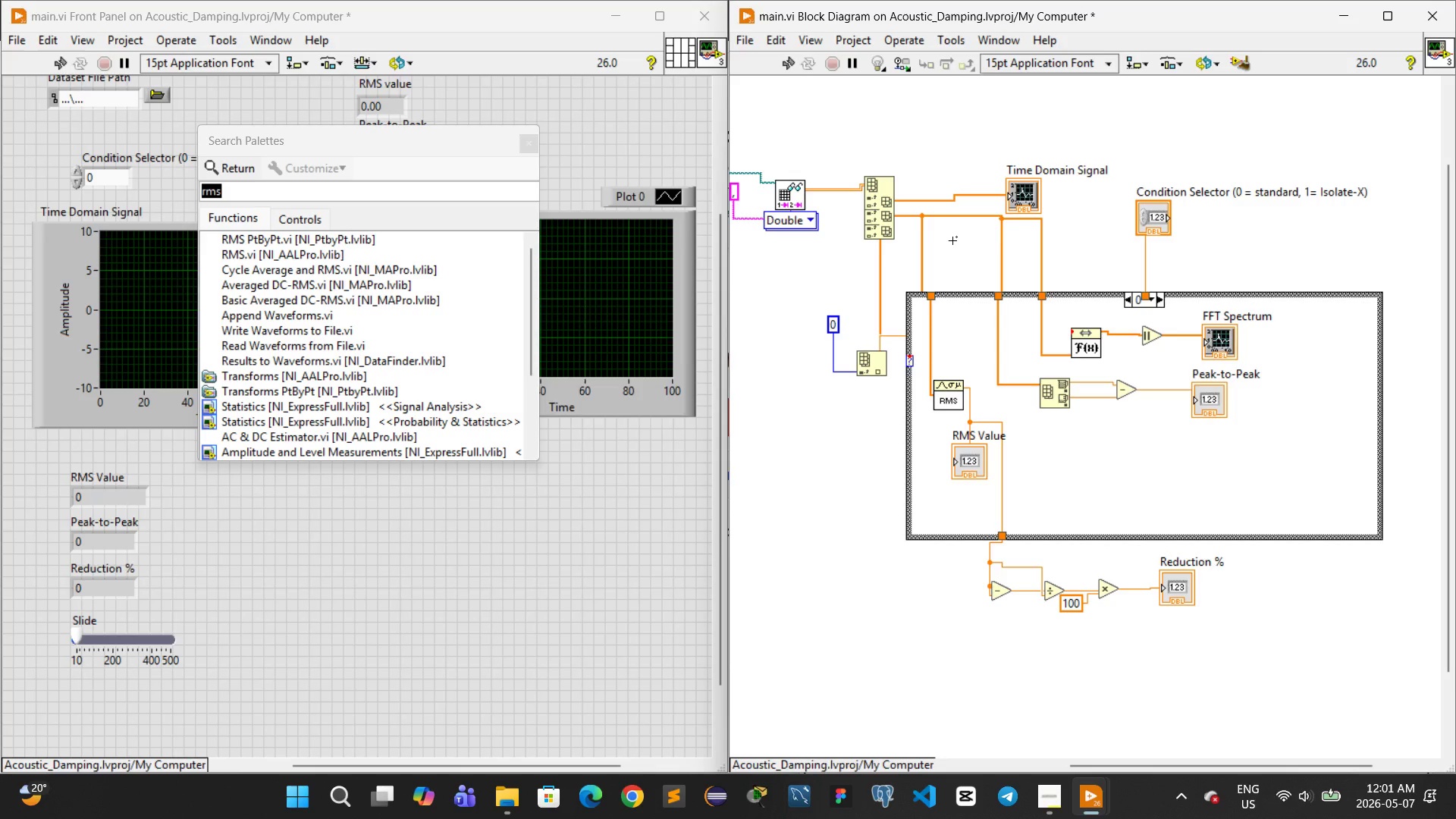 
type(to long)
 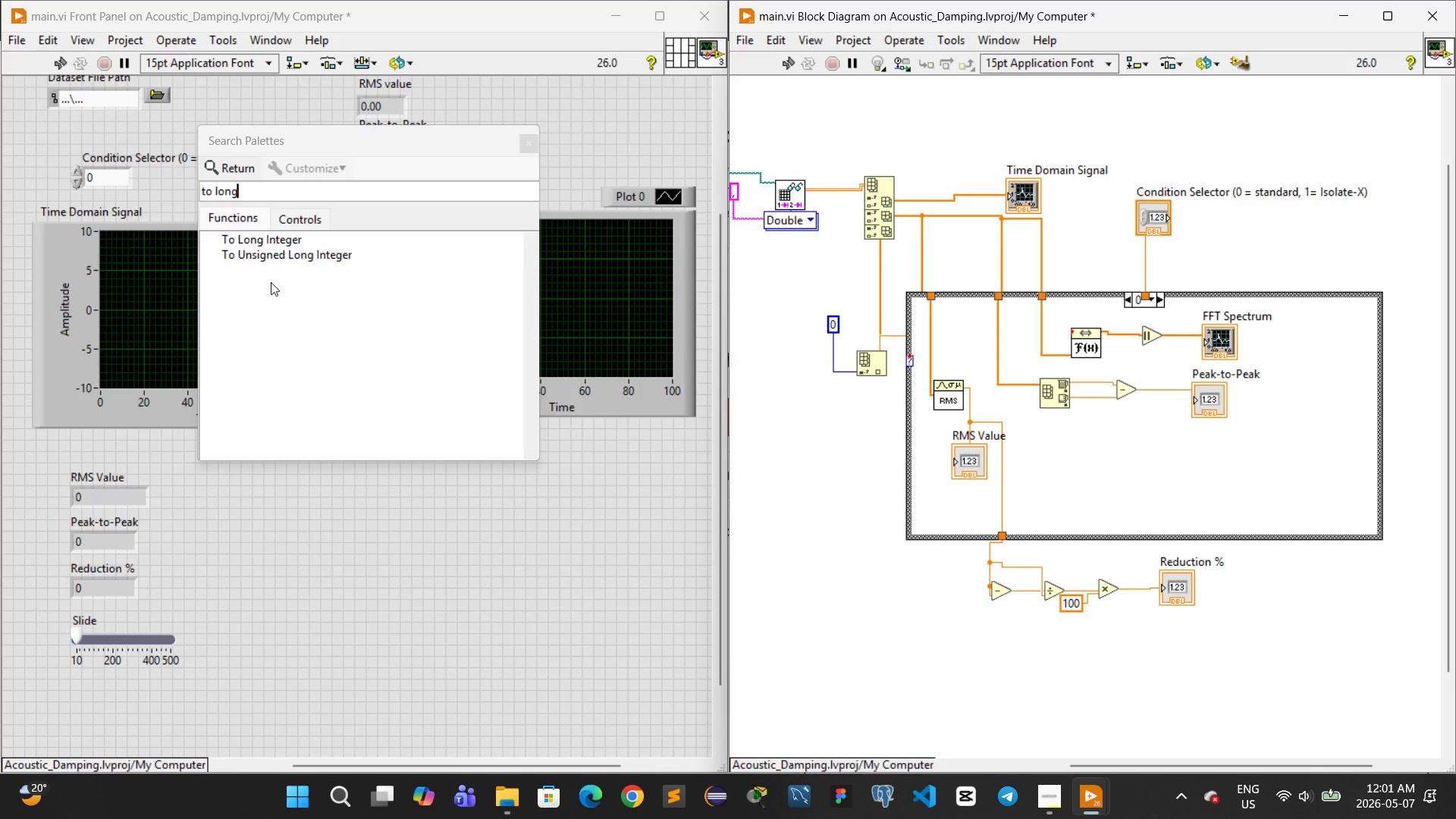 
left_click([240, 242])
 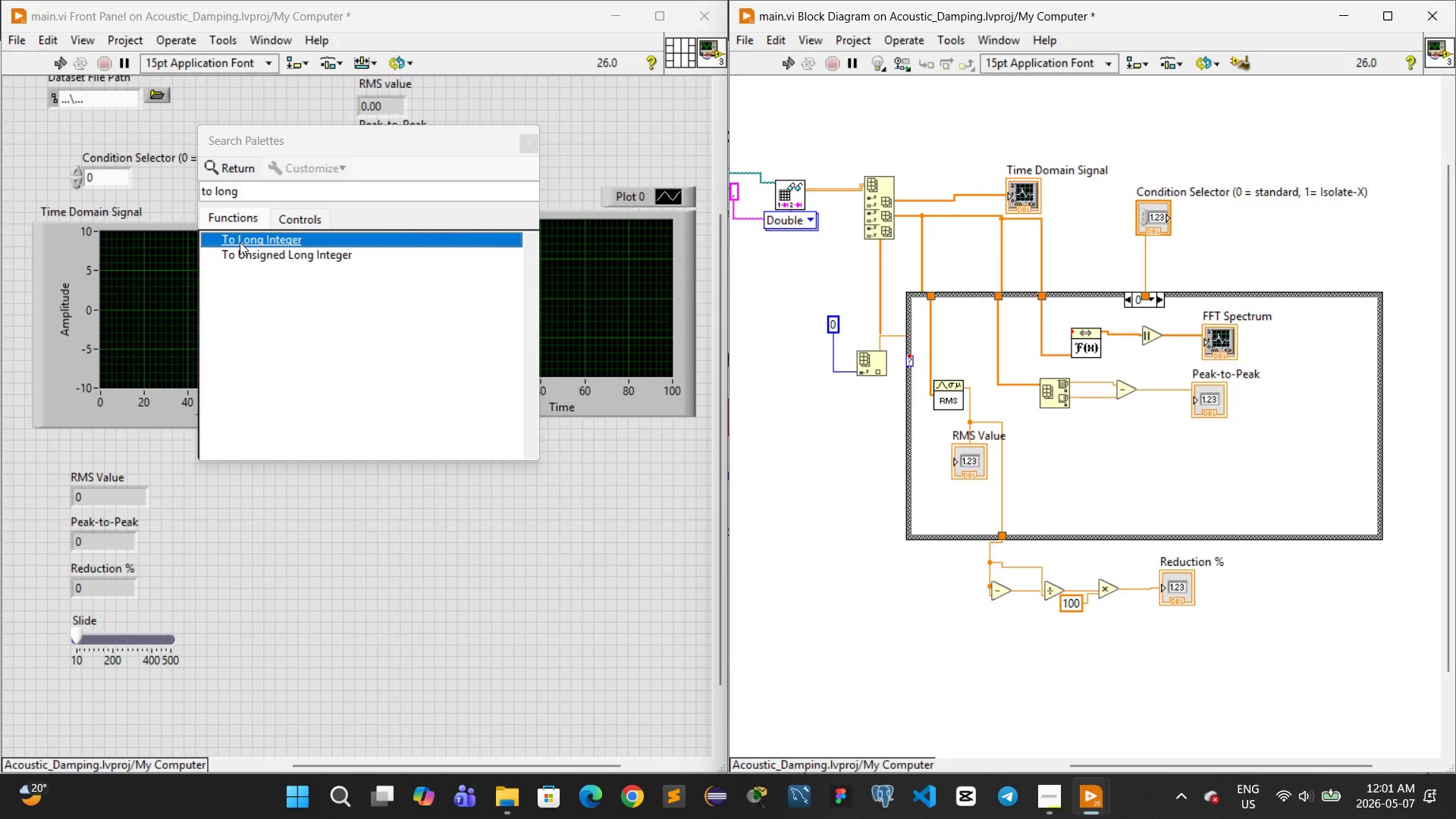 
double_click([240, 242])
 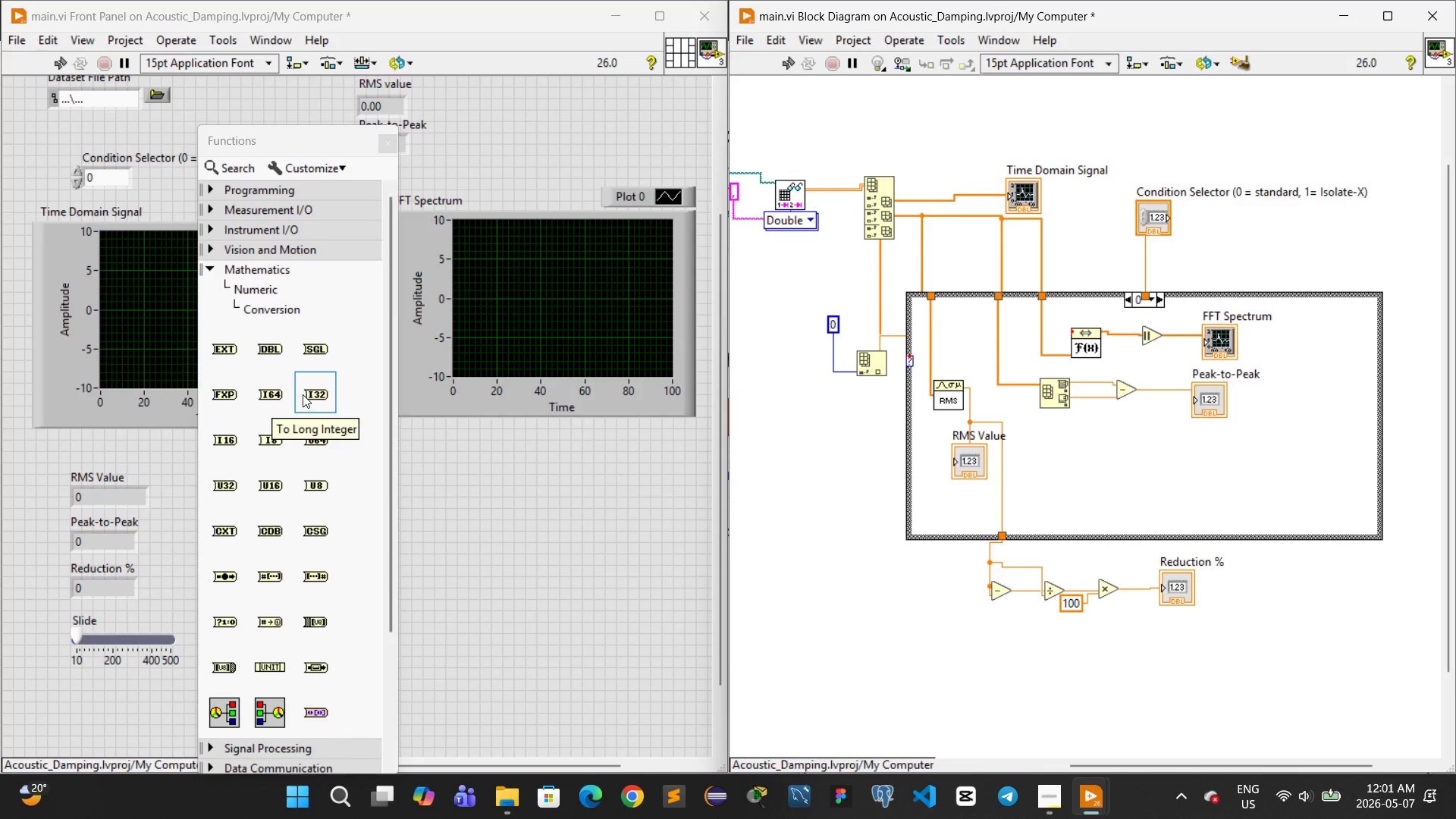 
left_click_drag(start_coordinate=[303, 394], to_coordinate=[354, 419])
 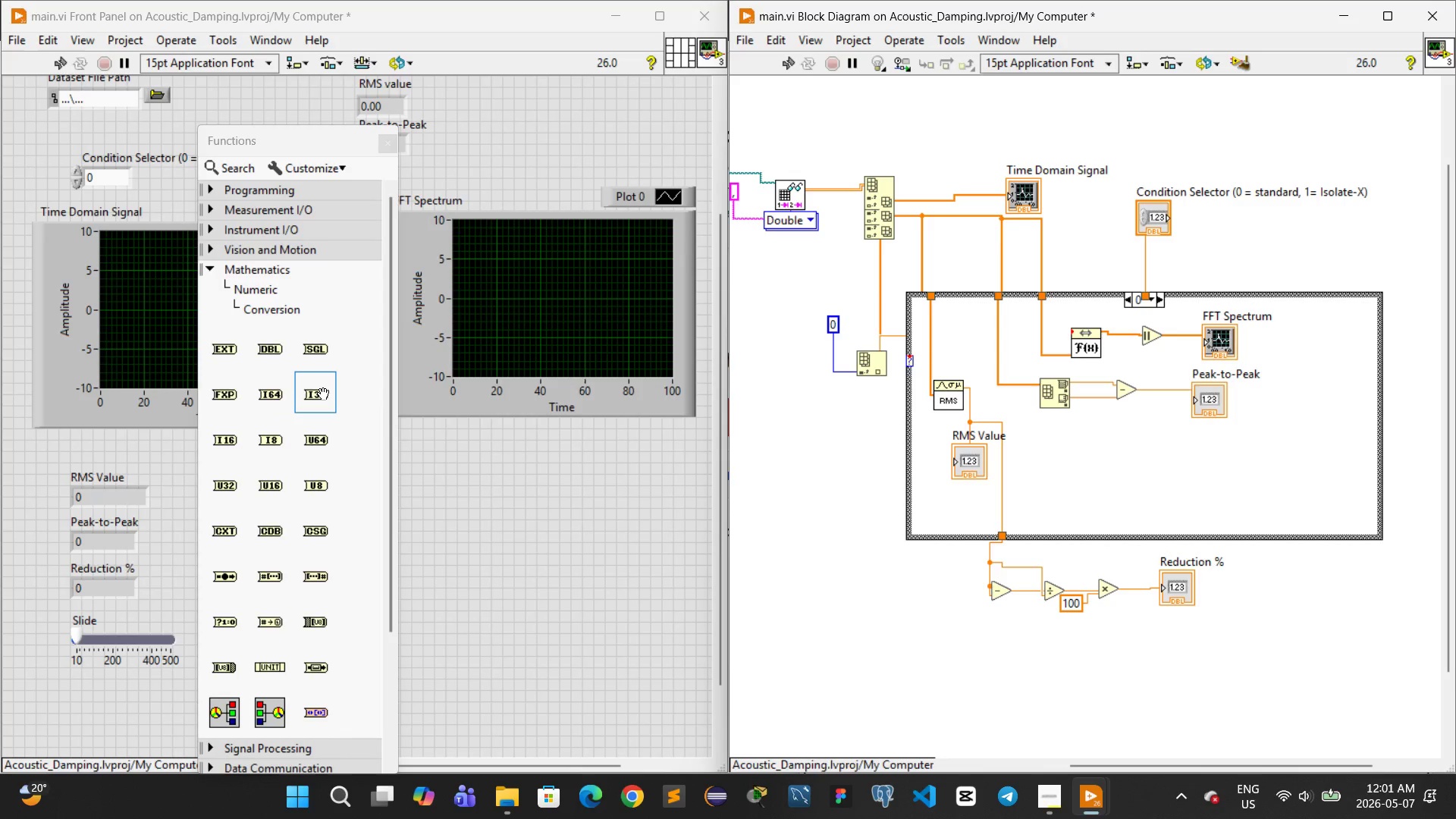 
left_click_drag(start_coordinate=[323, 394], to_coordinate=[768, 370])
 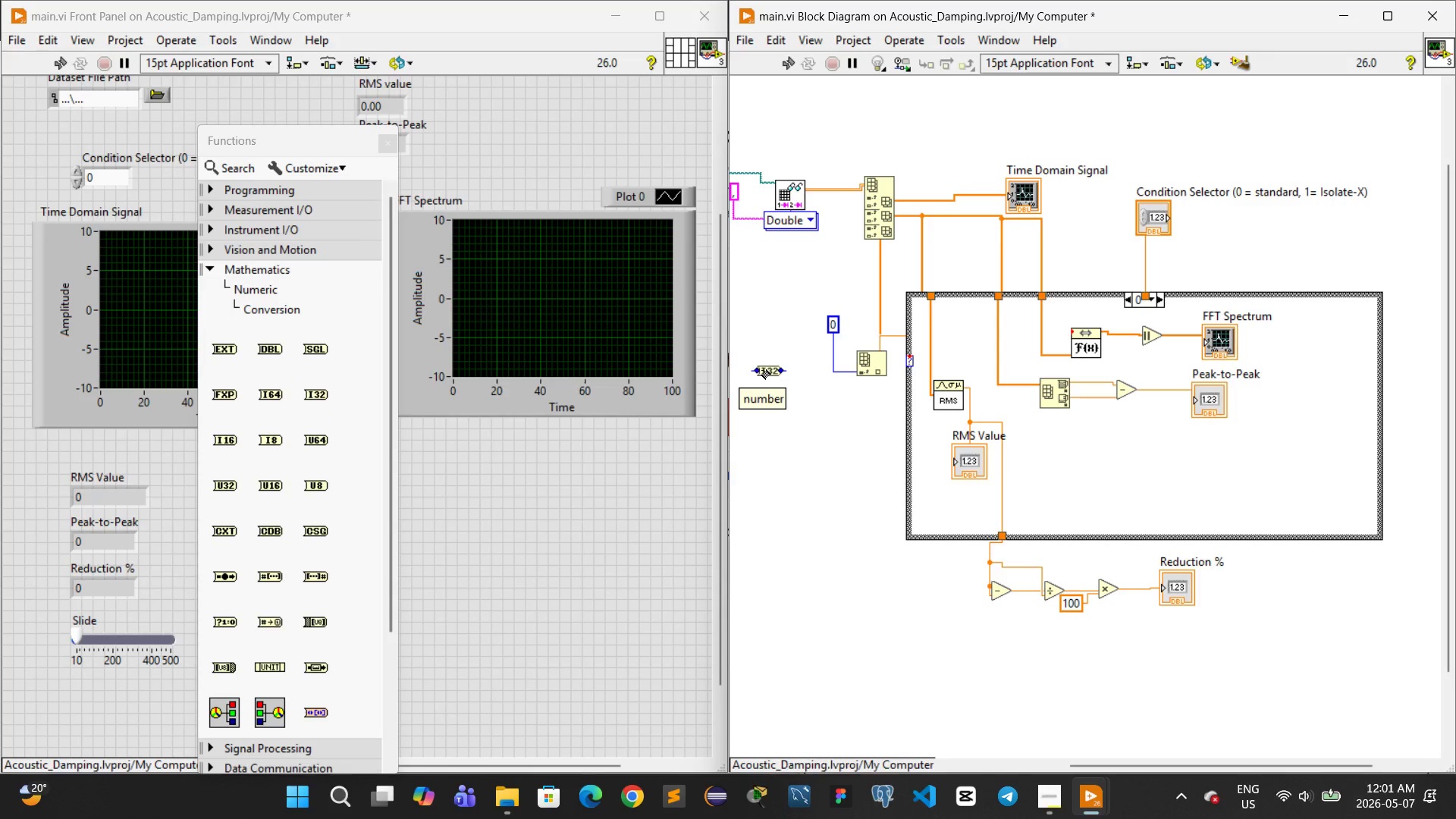 
wait(13.55)
 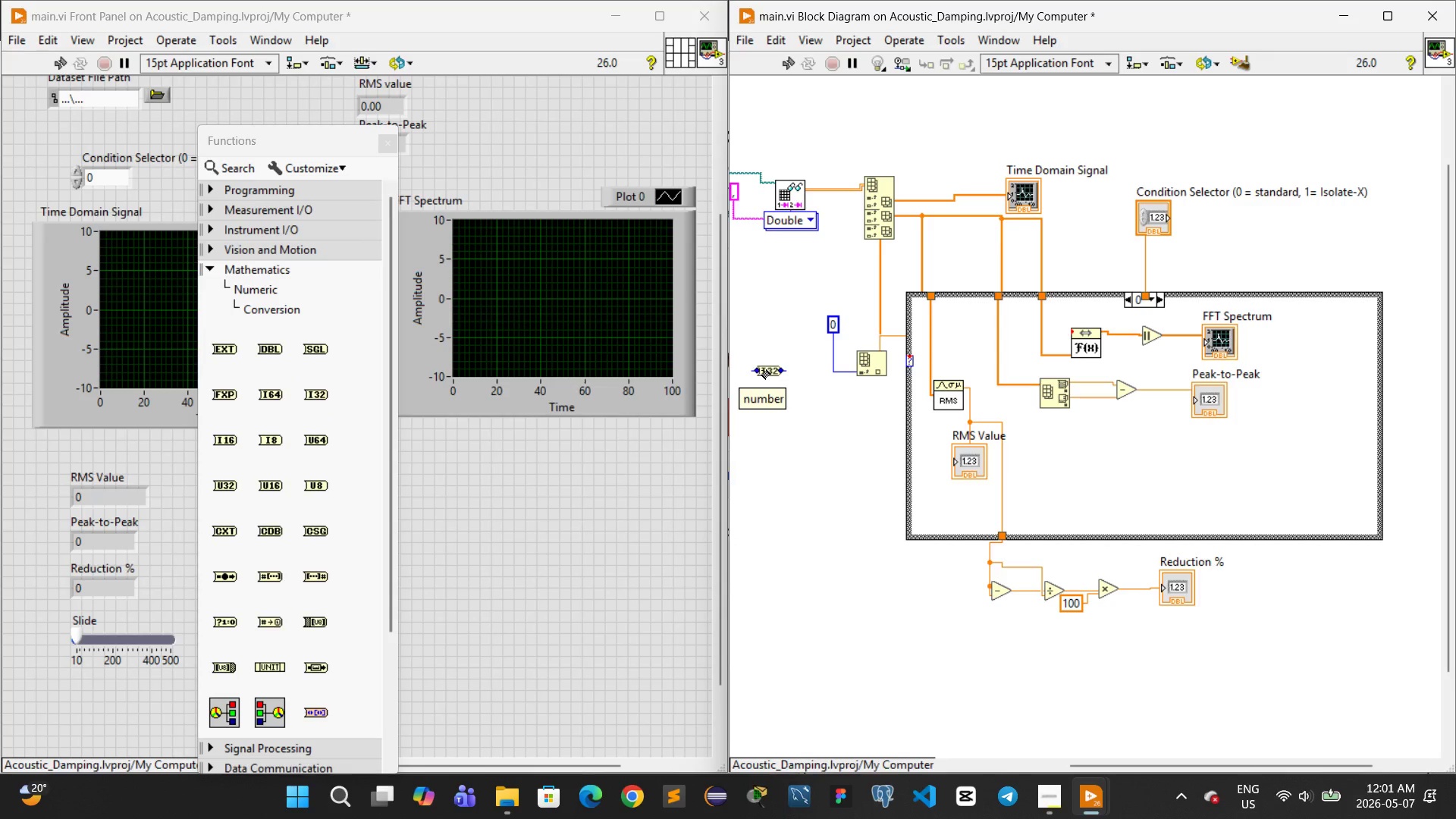 
left_click_drag(start_coordinate=[761, 369], to_coordinate=[825, 316])
 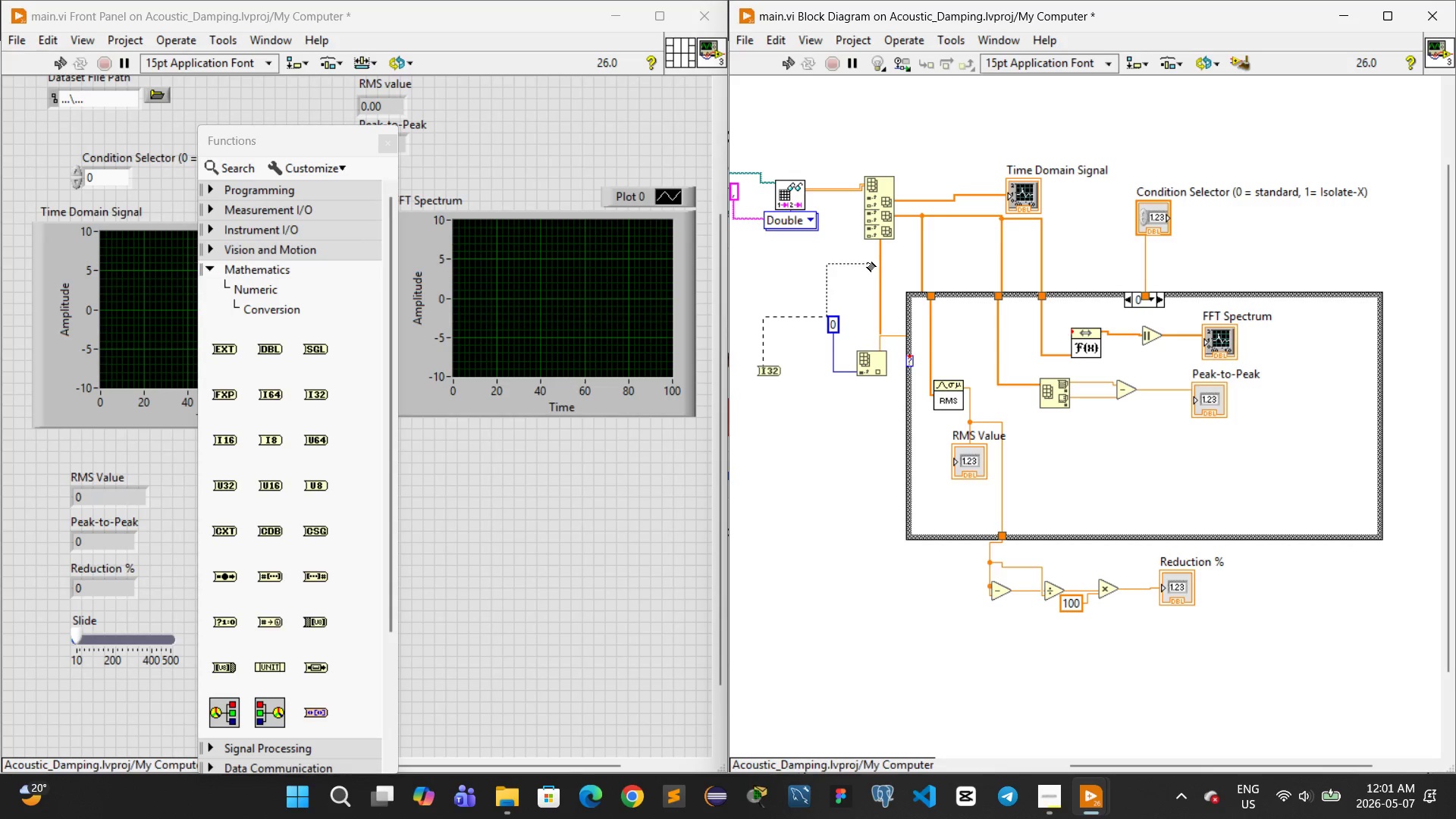 
left_click([880, 251])
 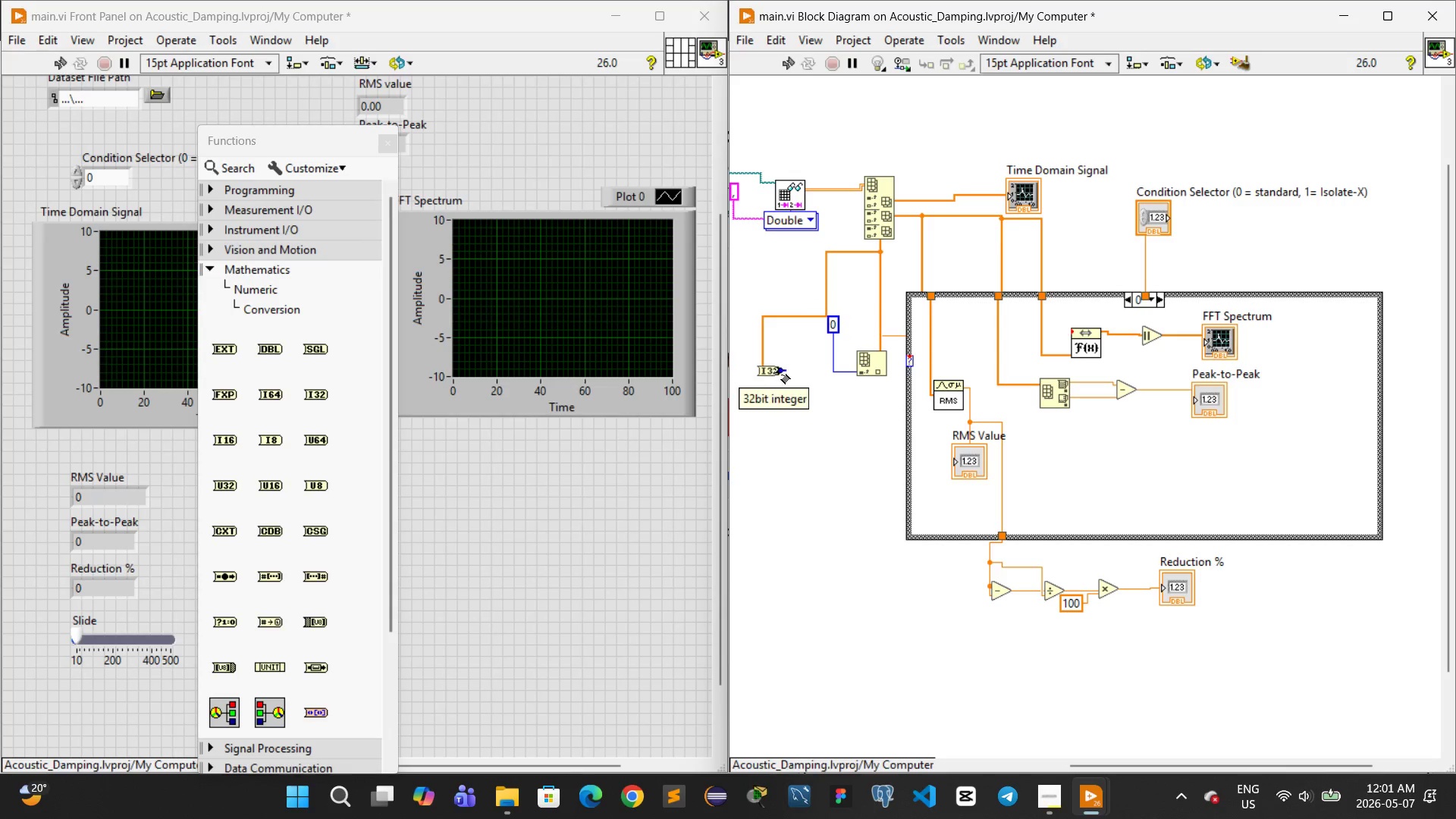 
left_click_drag(start_coordinate=[782, 375], to_coordinate=[905, 352])
 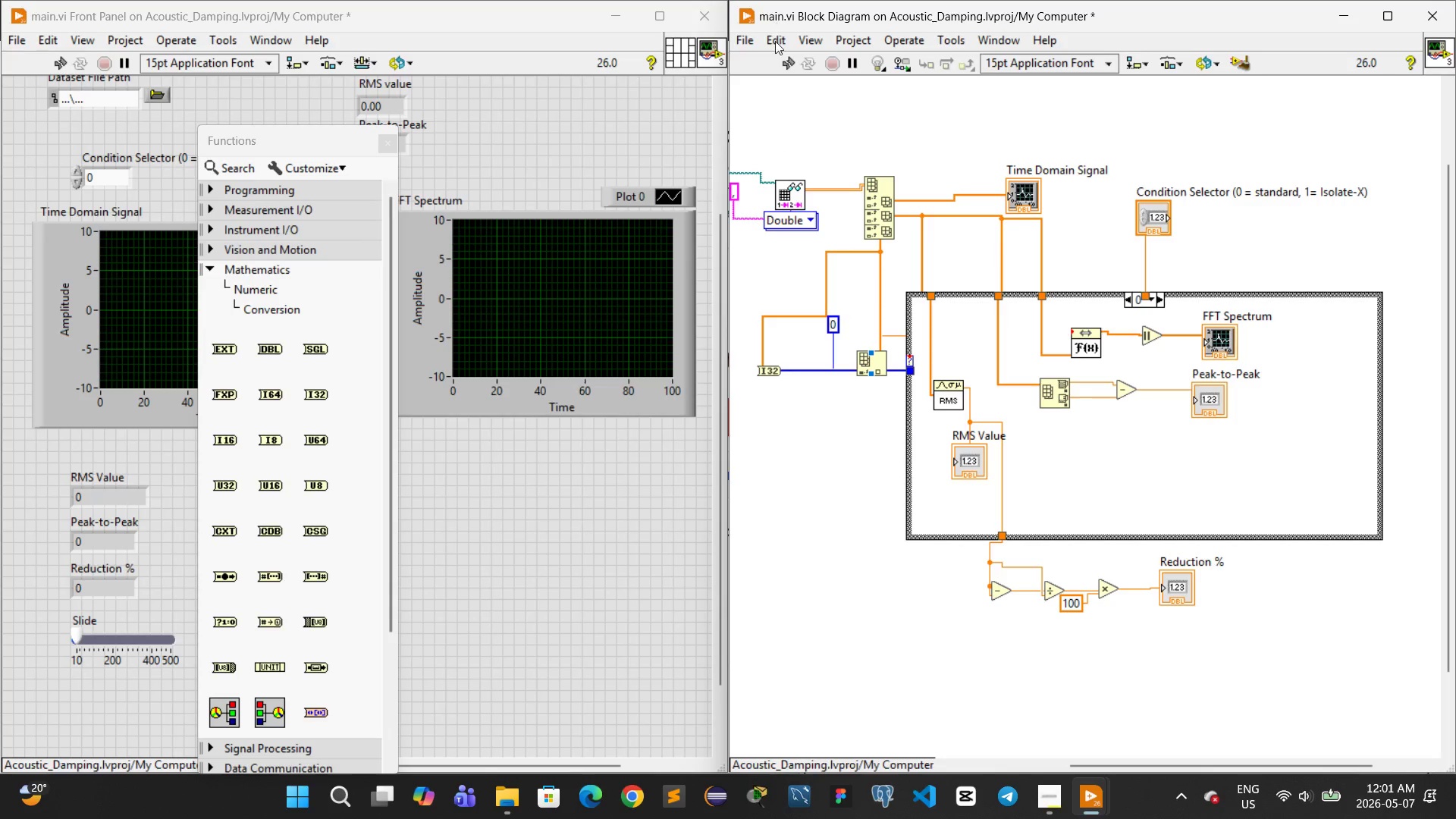 
key(Control+Z)
 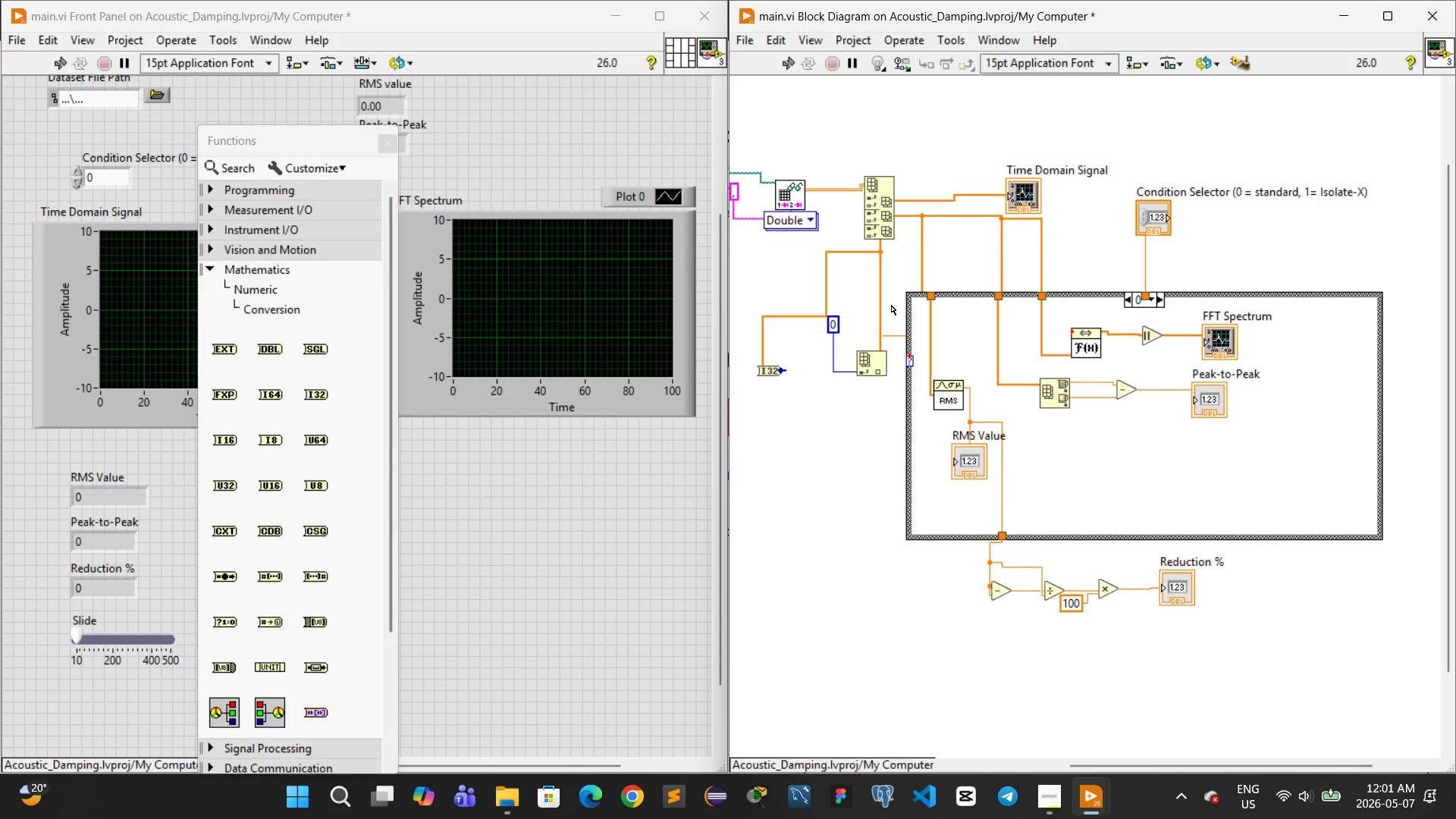 
key(Control+Z)
 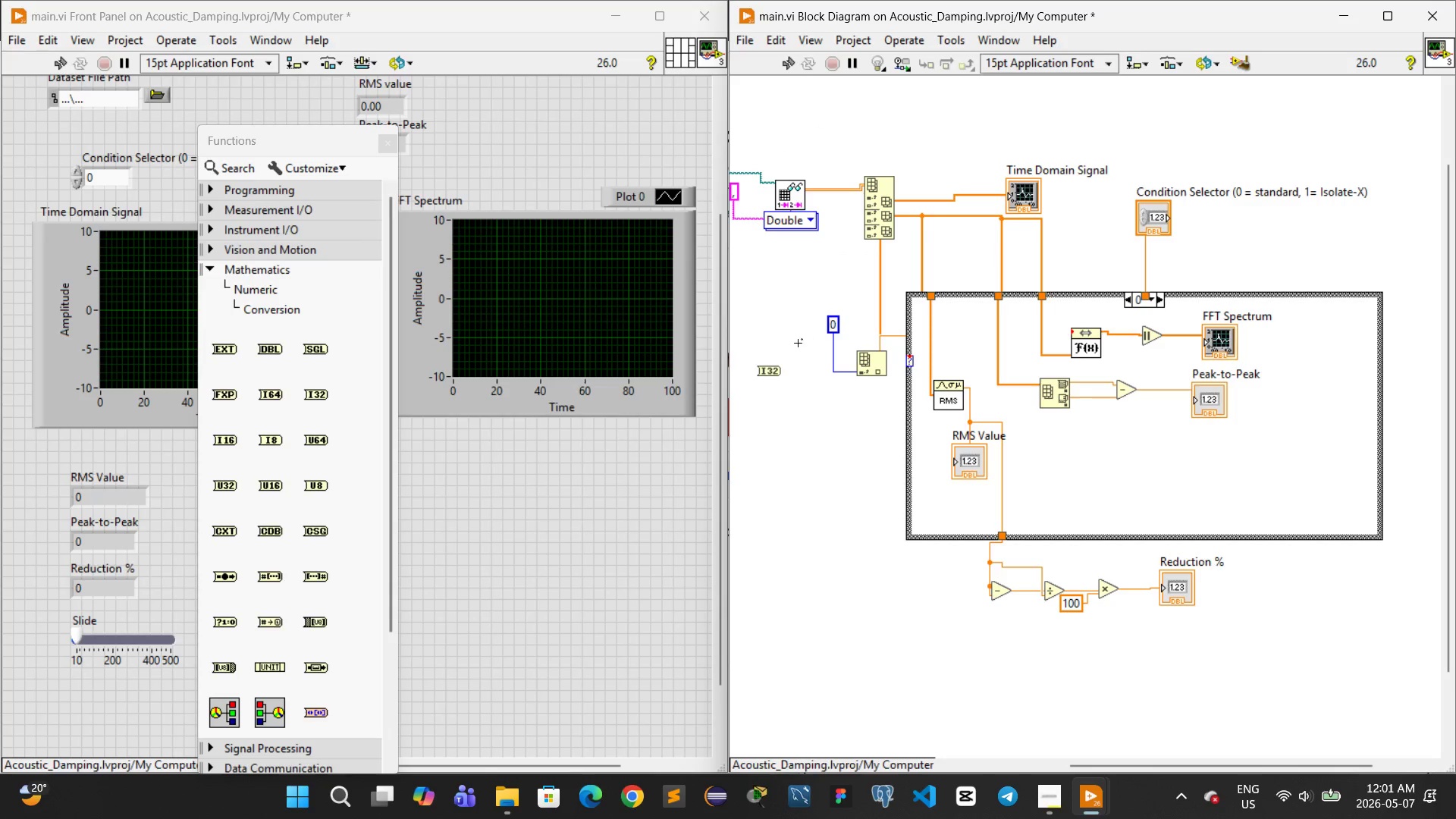 
left_click_drag(start_coordinate=[735, 340], to_coordinate=[792, 383])
 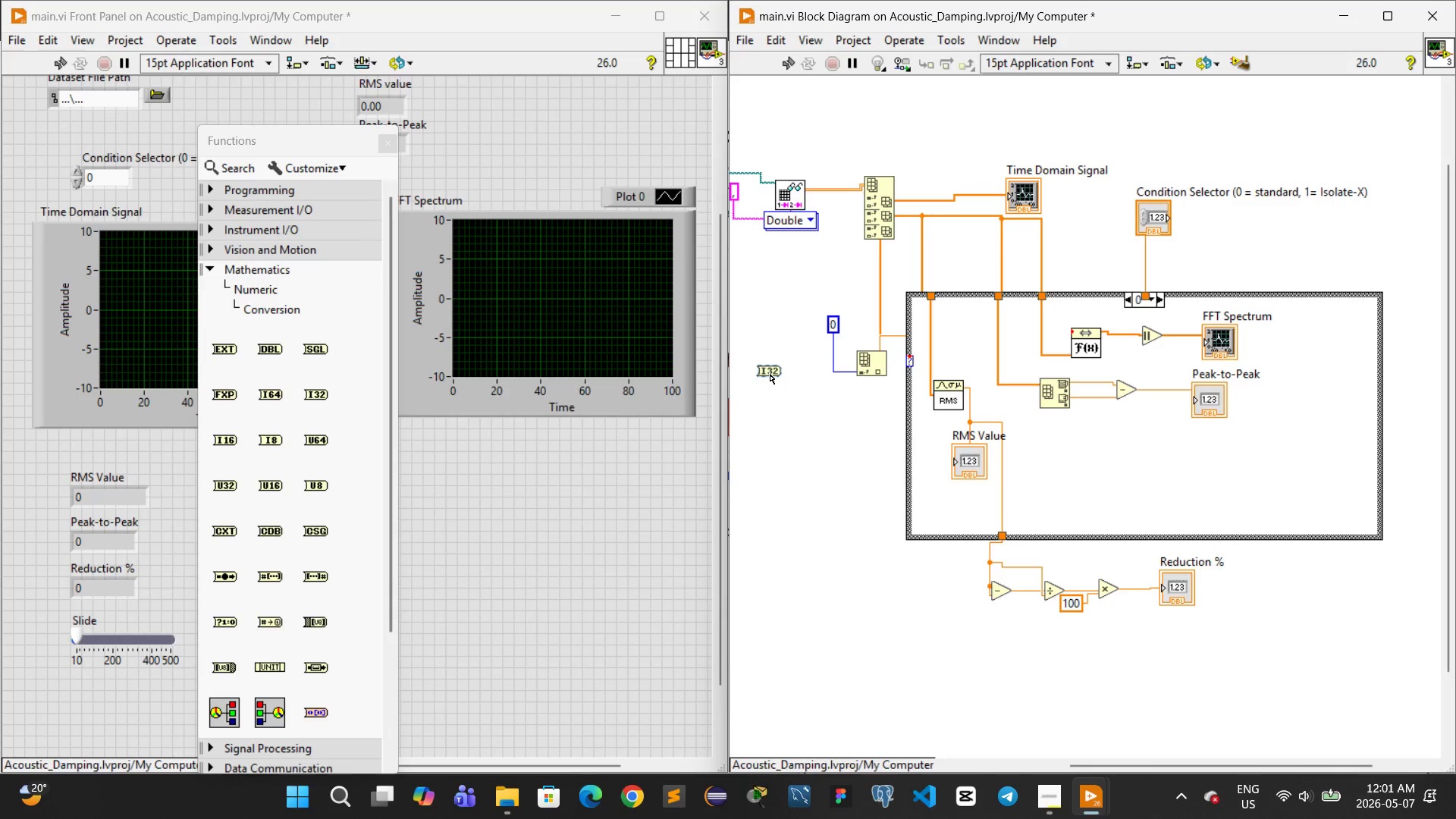 
left_click_drag(start_coordinate=[770, 372], to_coordinate=[864, 302])
 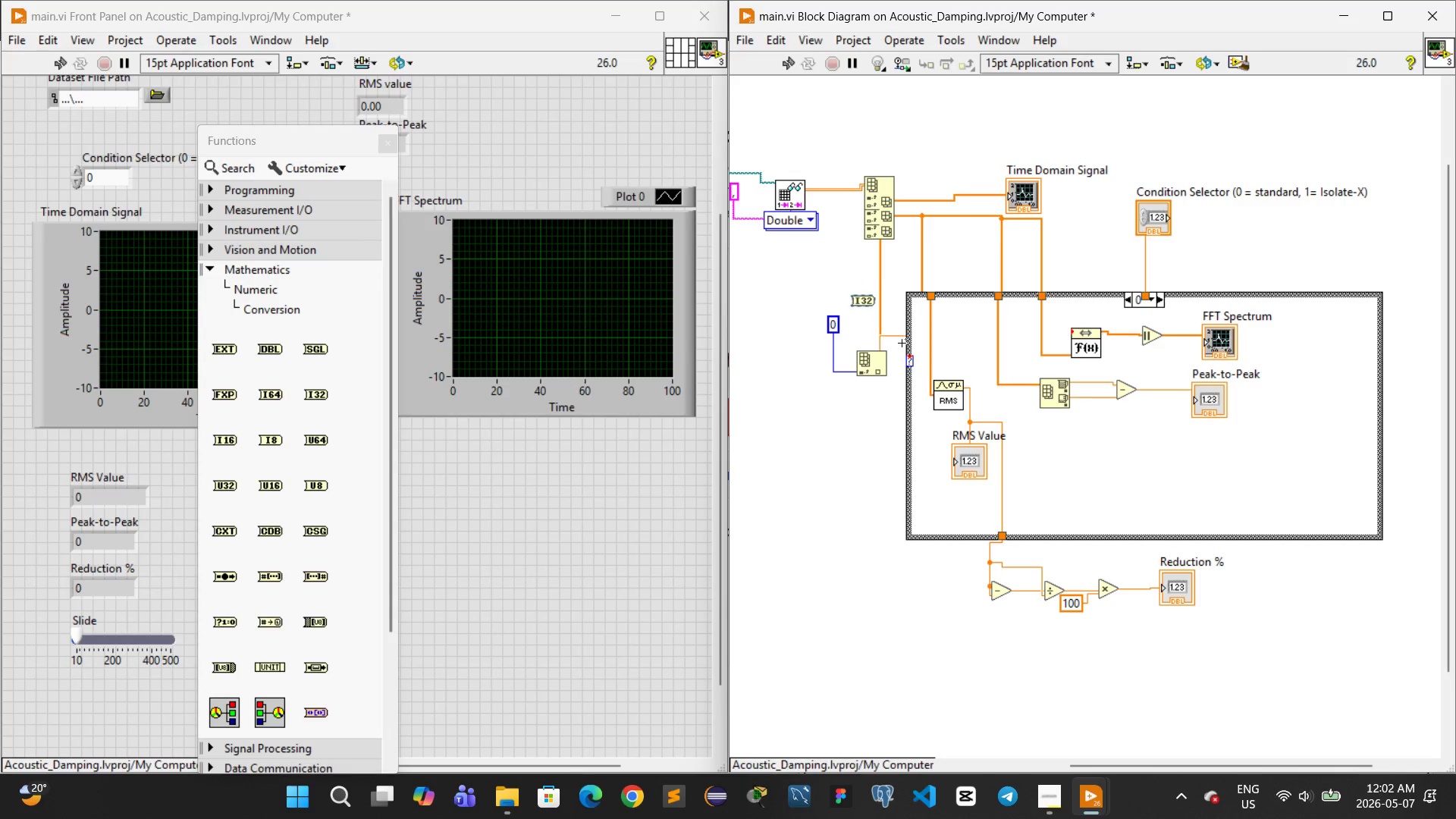 
left_click([901, 336])
 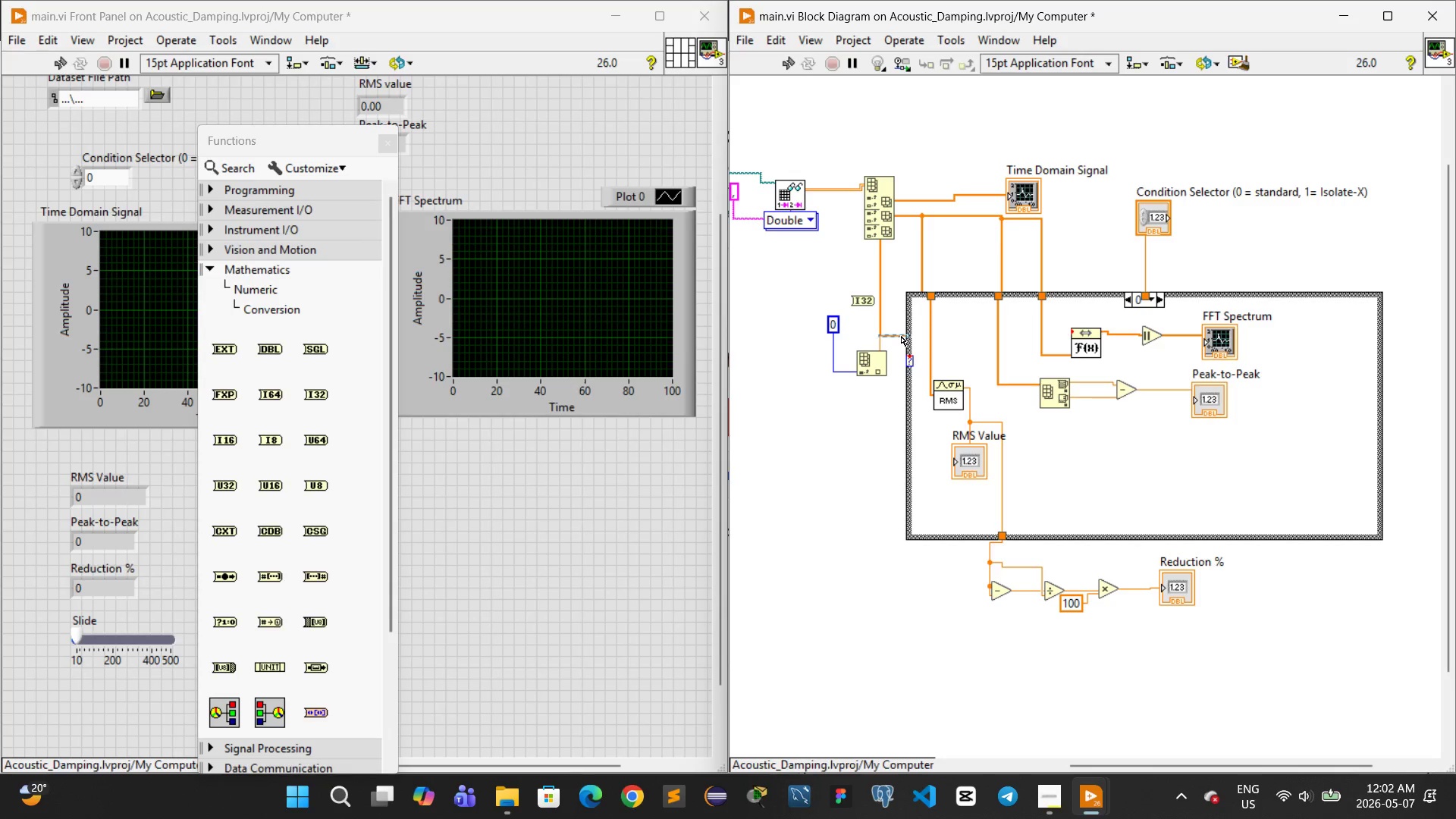 
key(Control+X)
 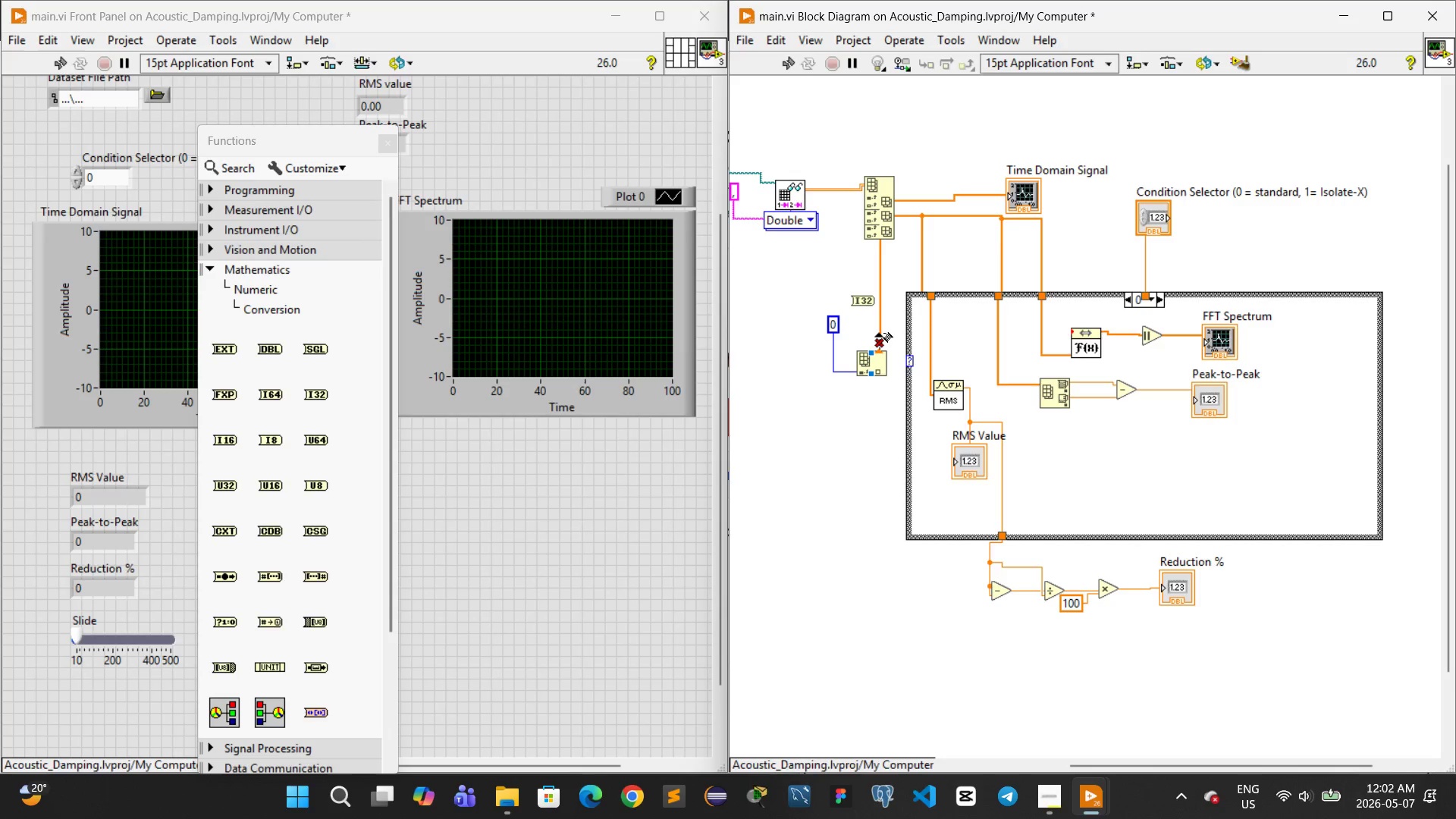 
wait(5.28)
 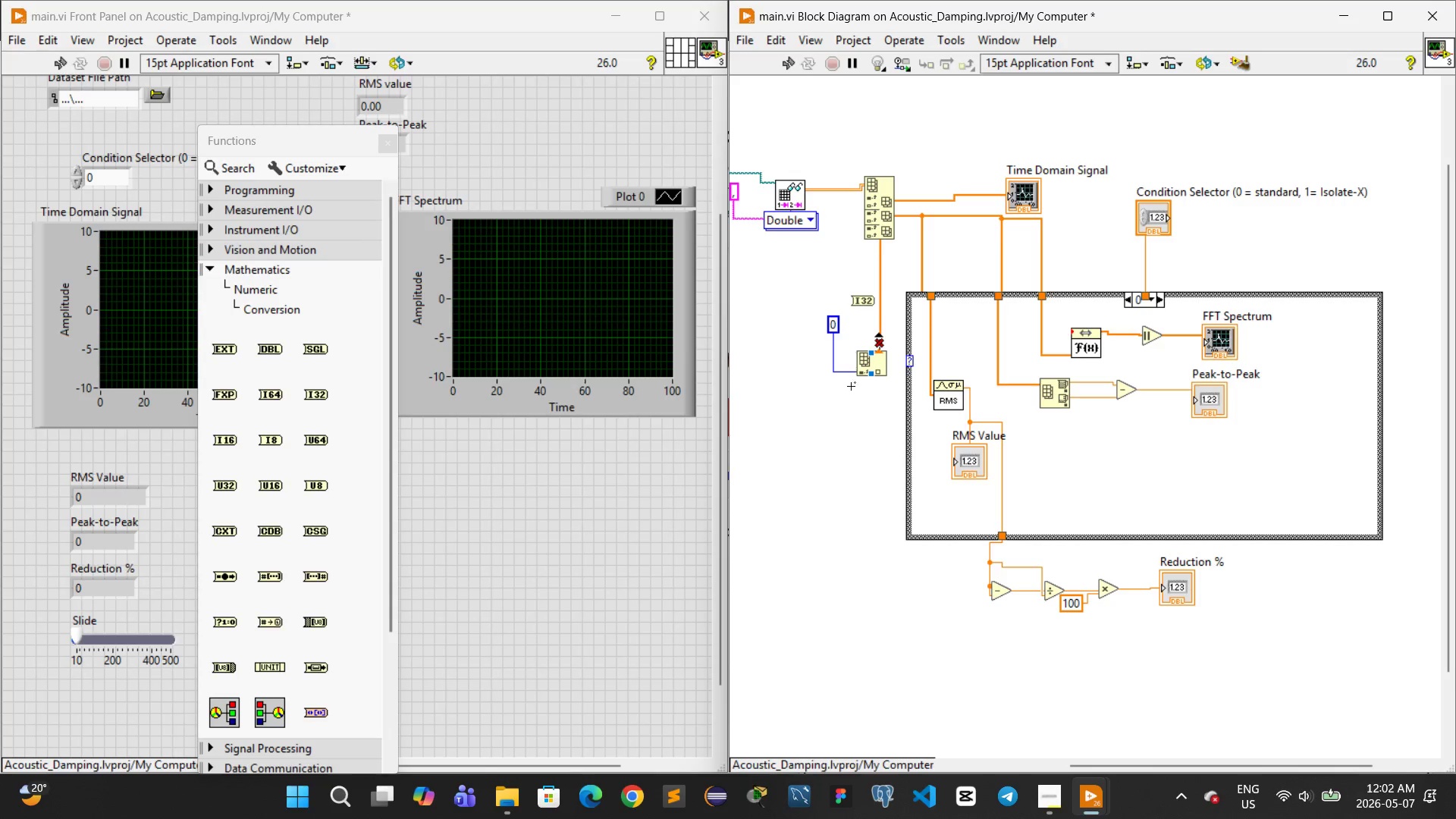 
left_click([882, 338])
 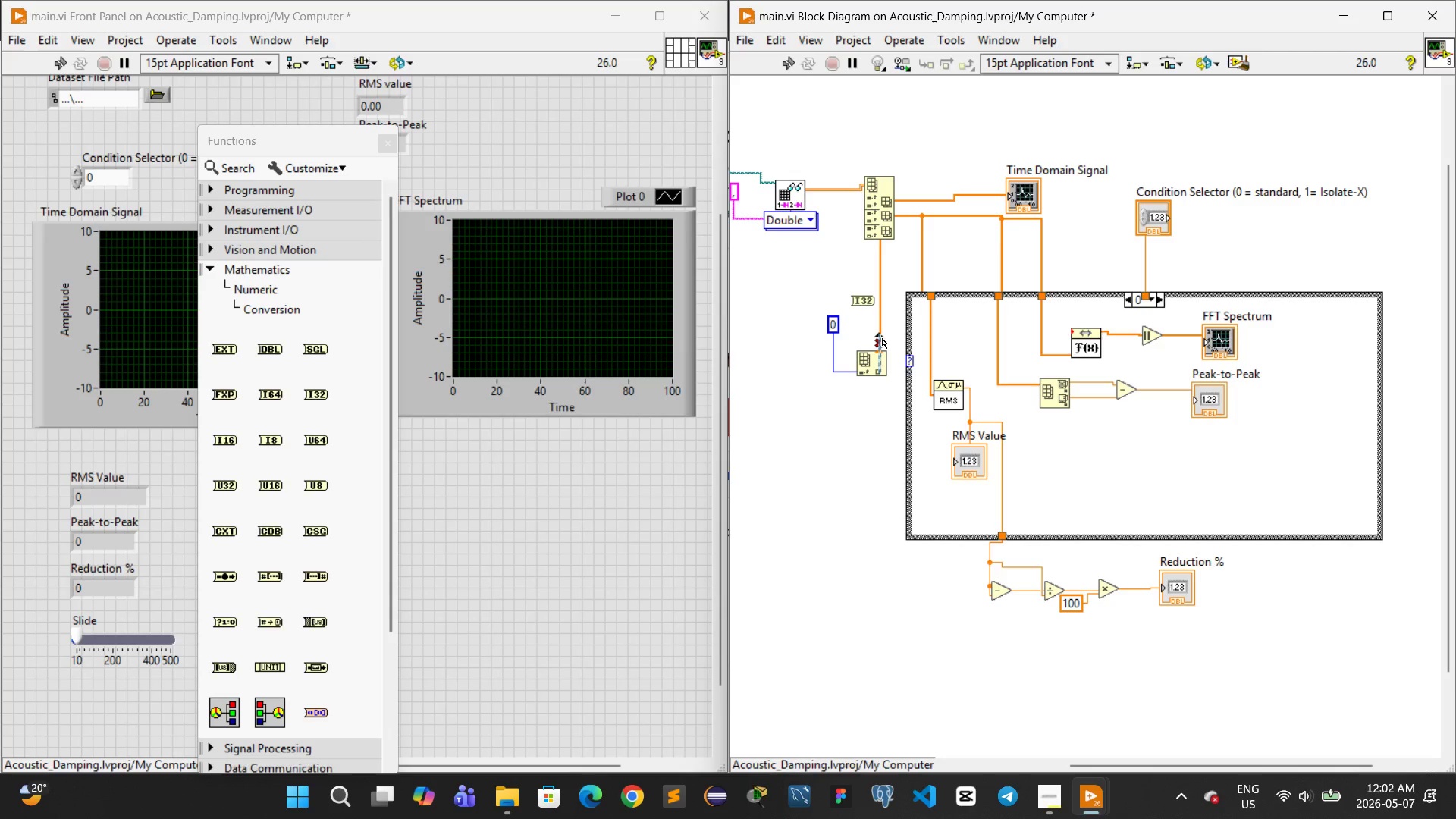 
key(Control+Z)
 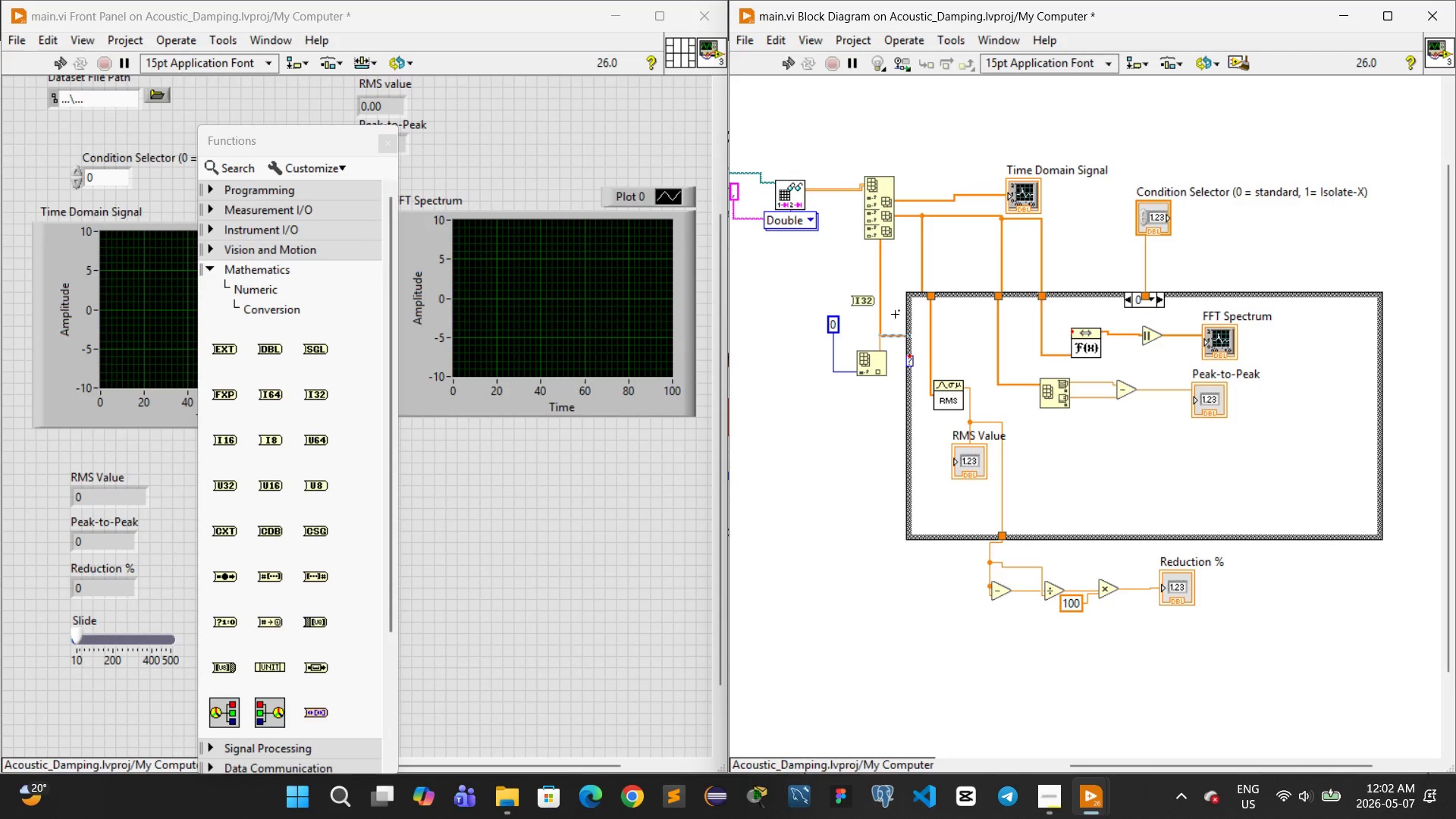 
key(Control+X)
 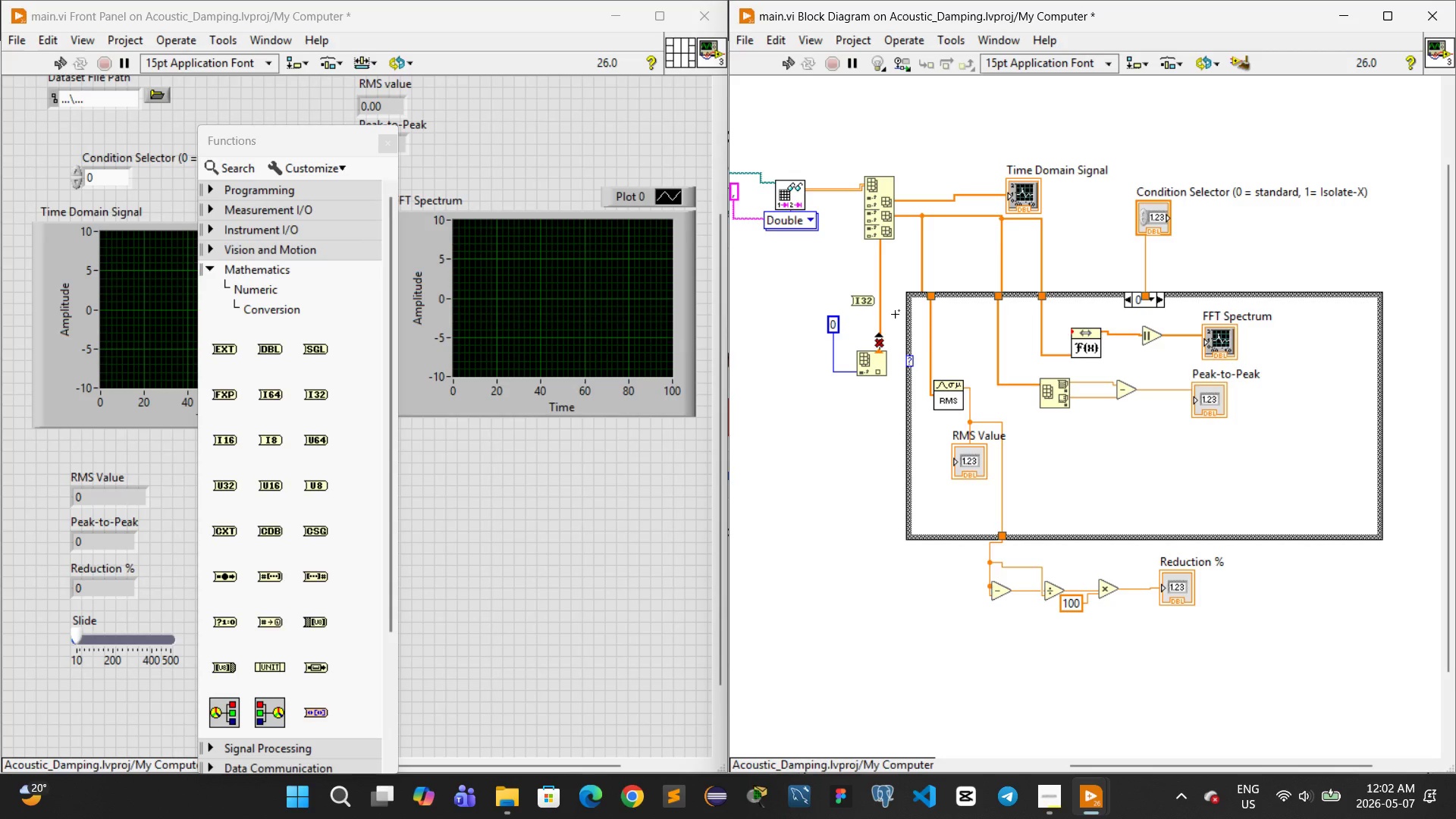 
key(Control+X)
 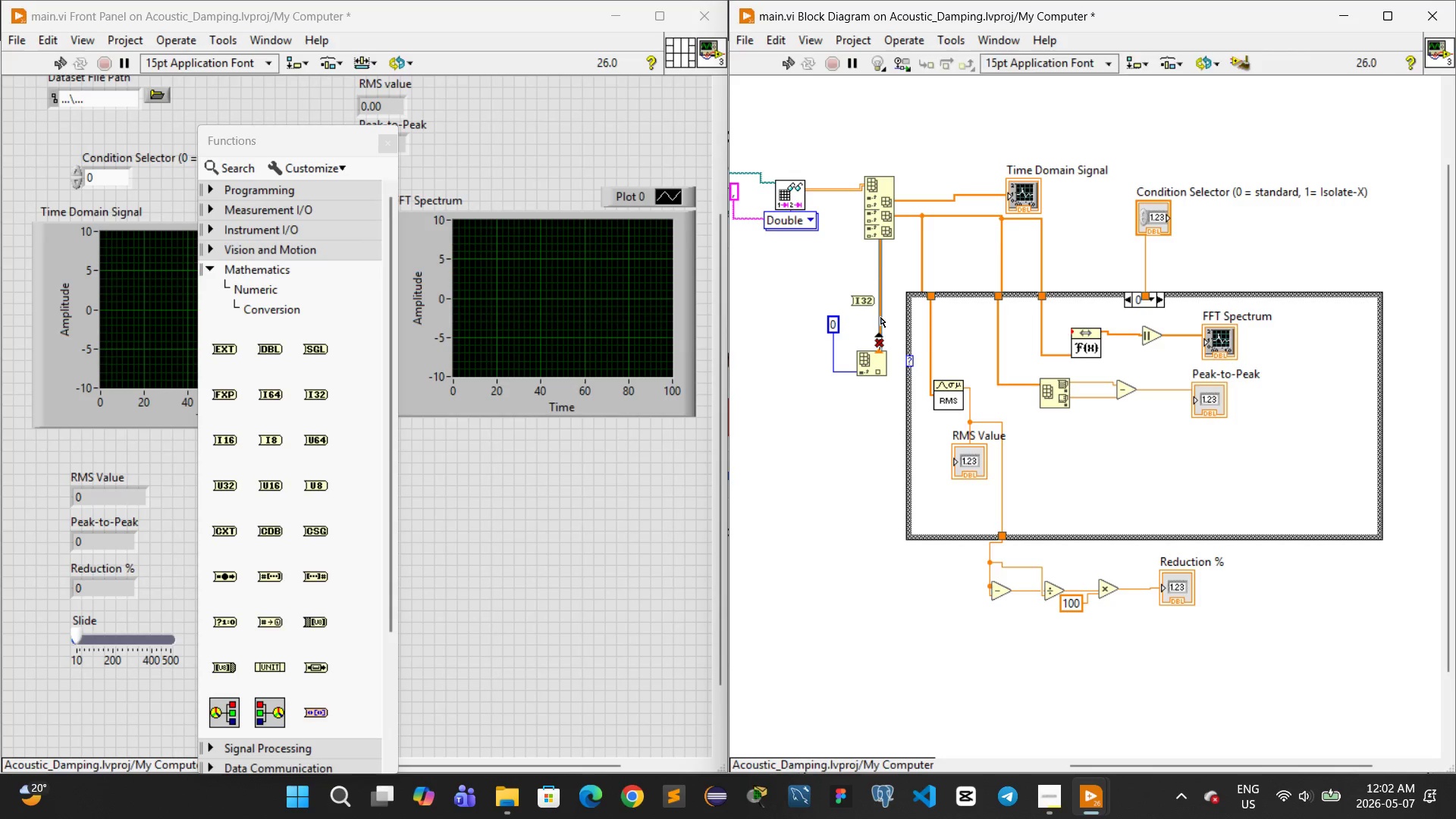 
key(Control+X)
 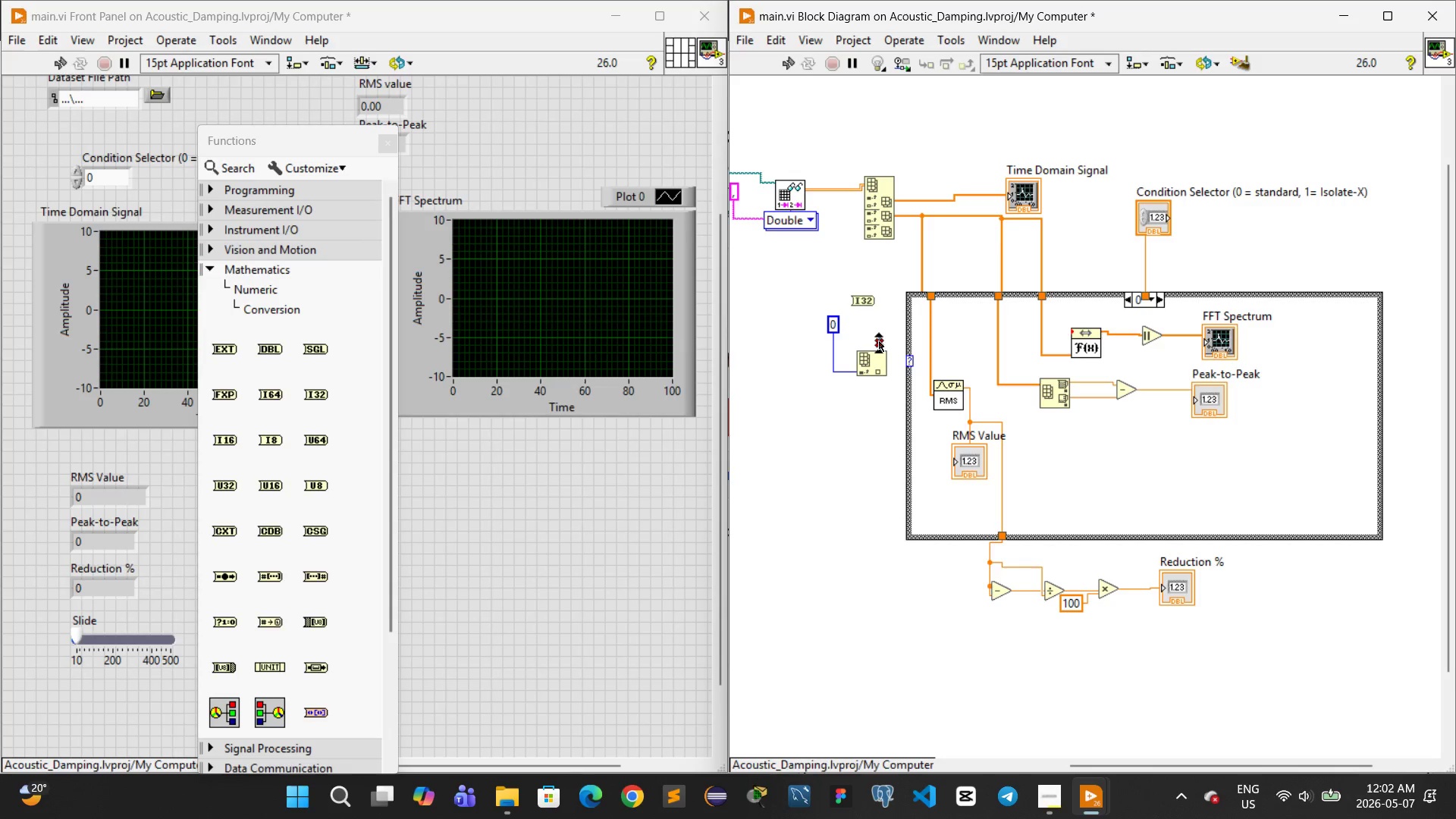 
left_click([879, 341])
 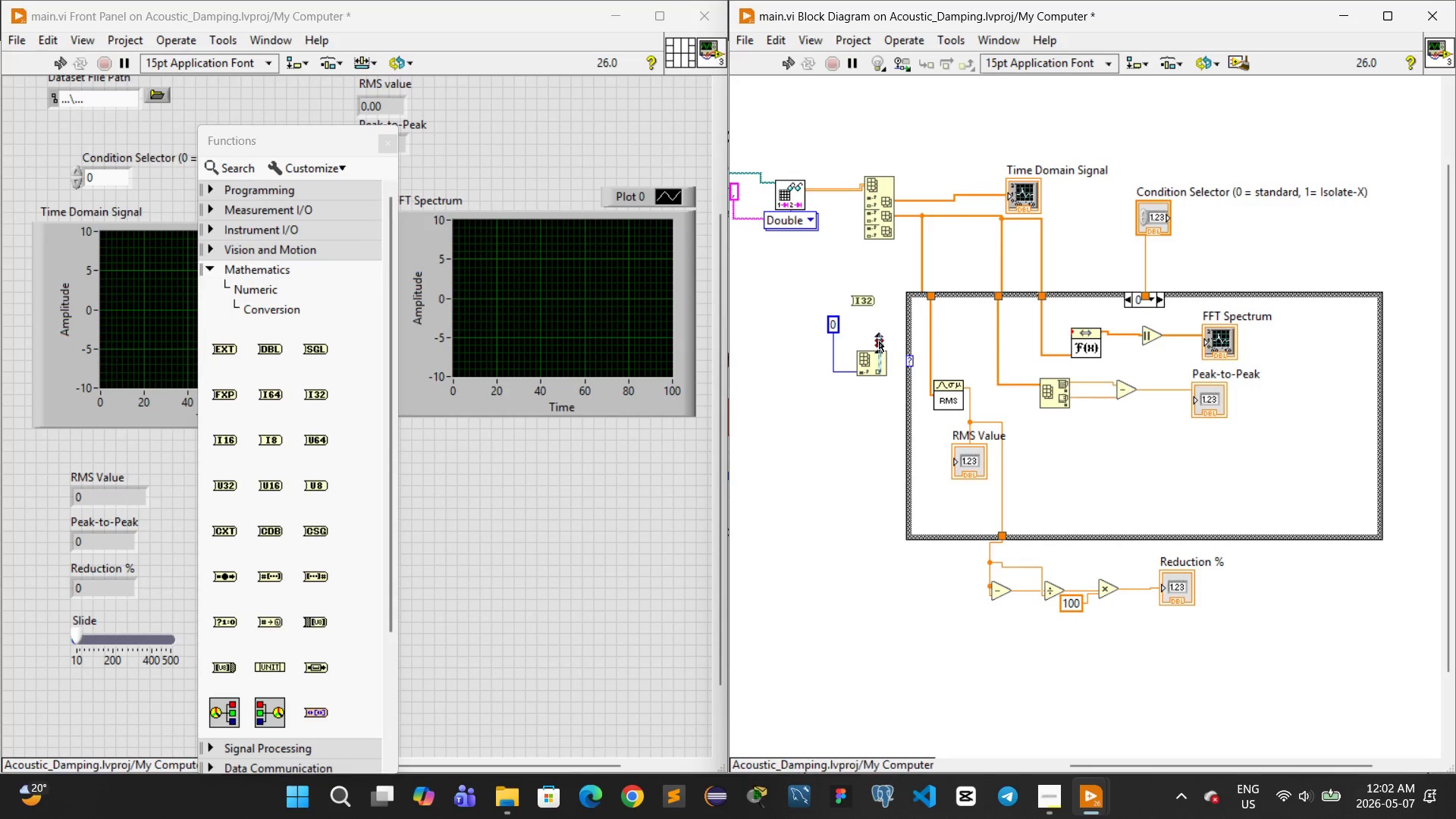 
key(Control+X)
 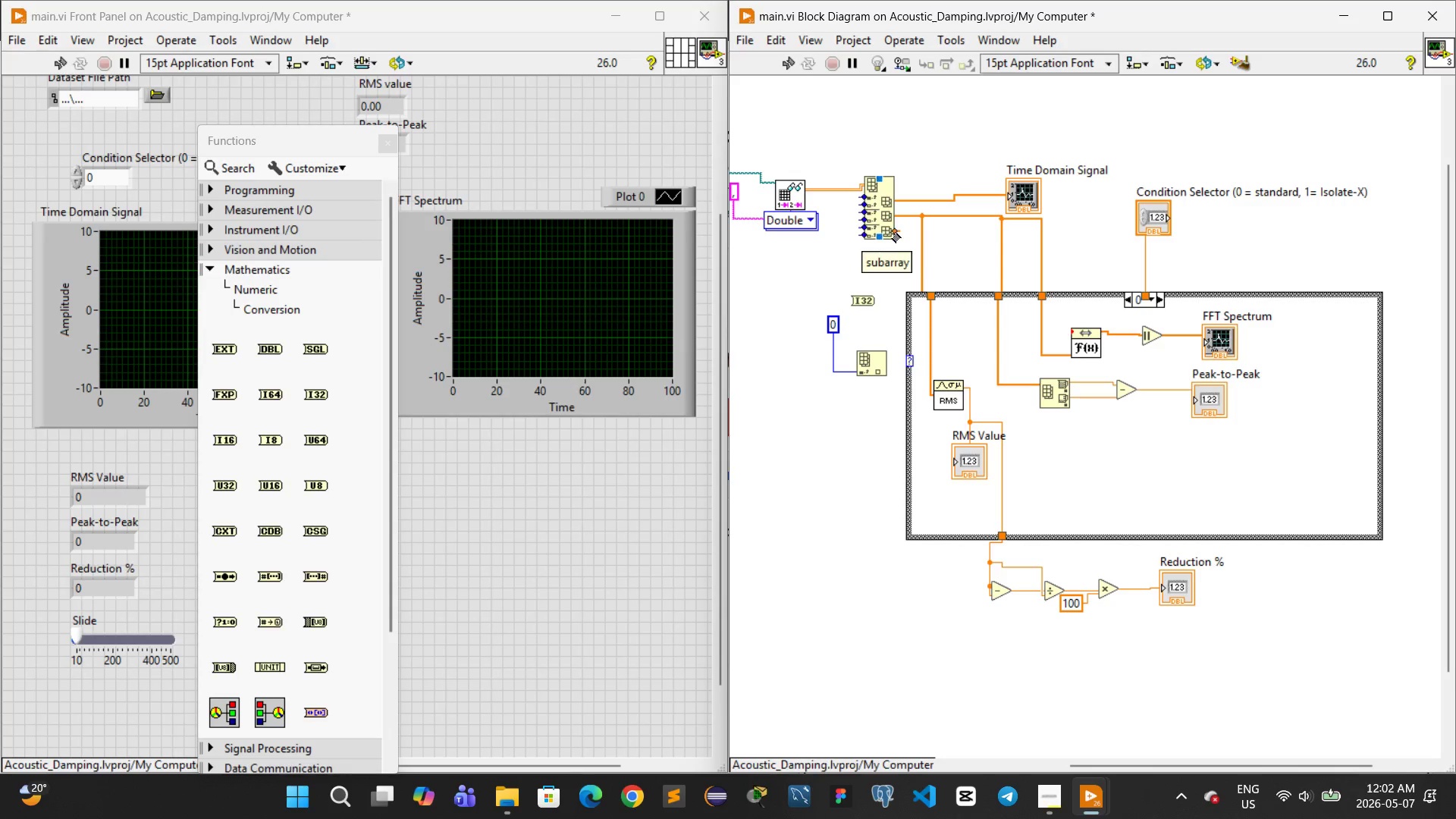 
left_click_drag(start_coordinate=[894, 231], to_coordinate=[848, 297])
 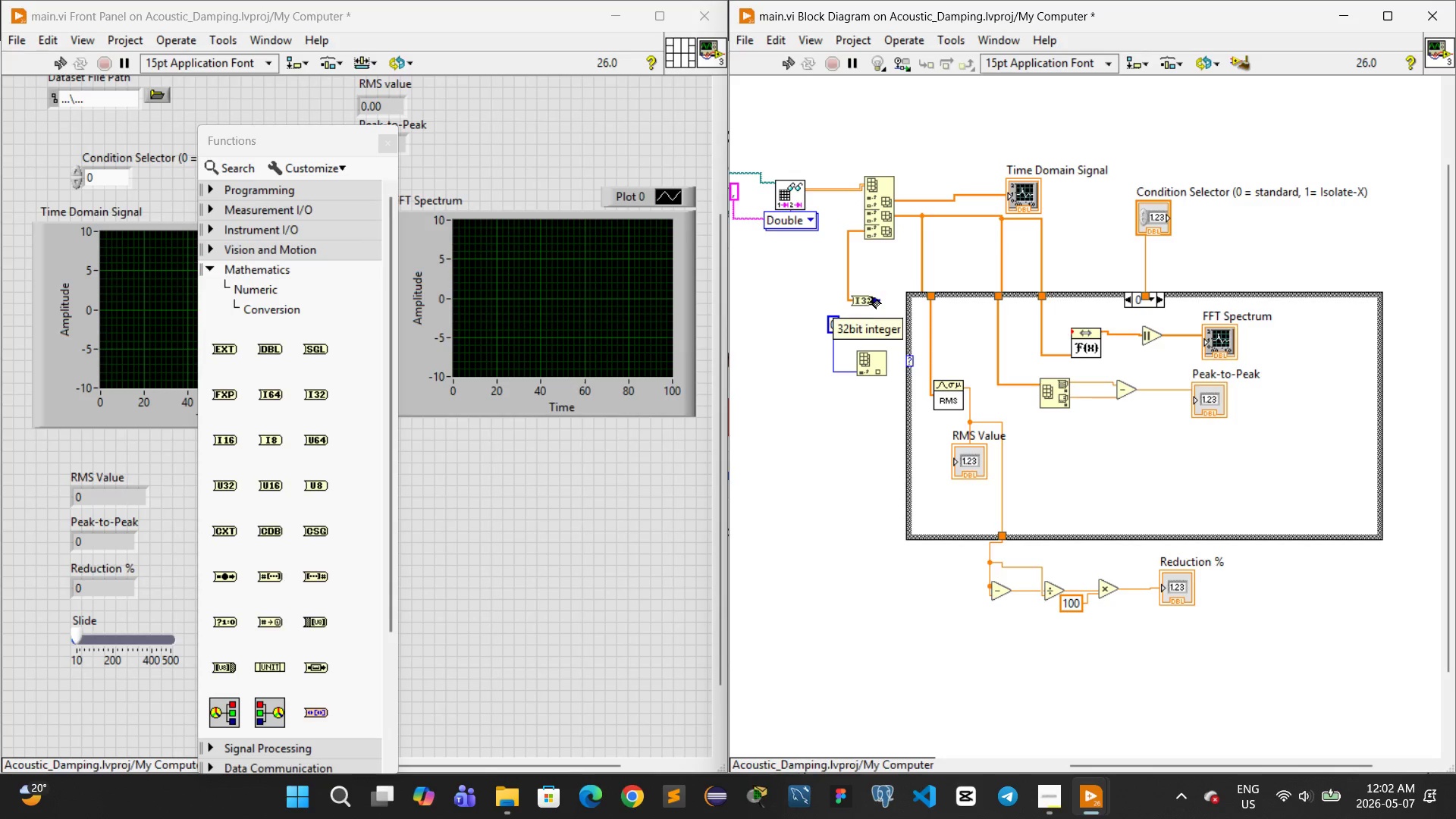 
left_click_drag(start_coordinate=[879, 300], to_coordinate=[906, 357])
 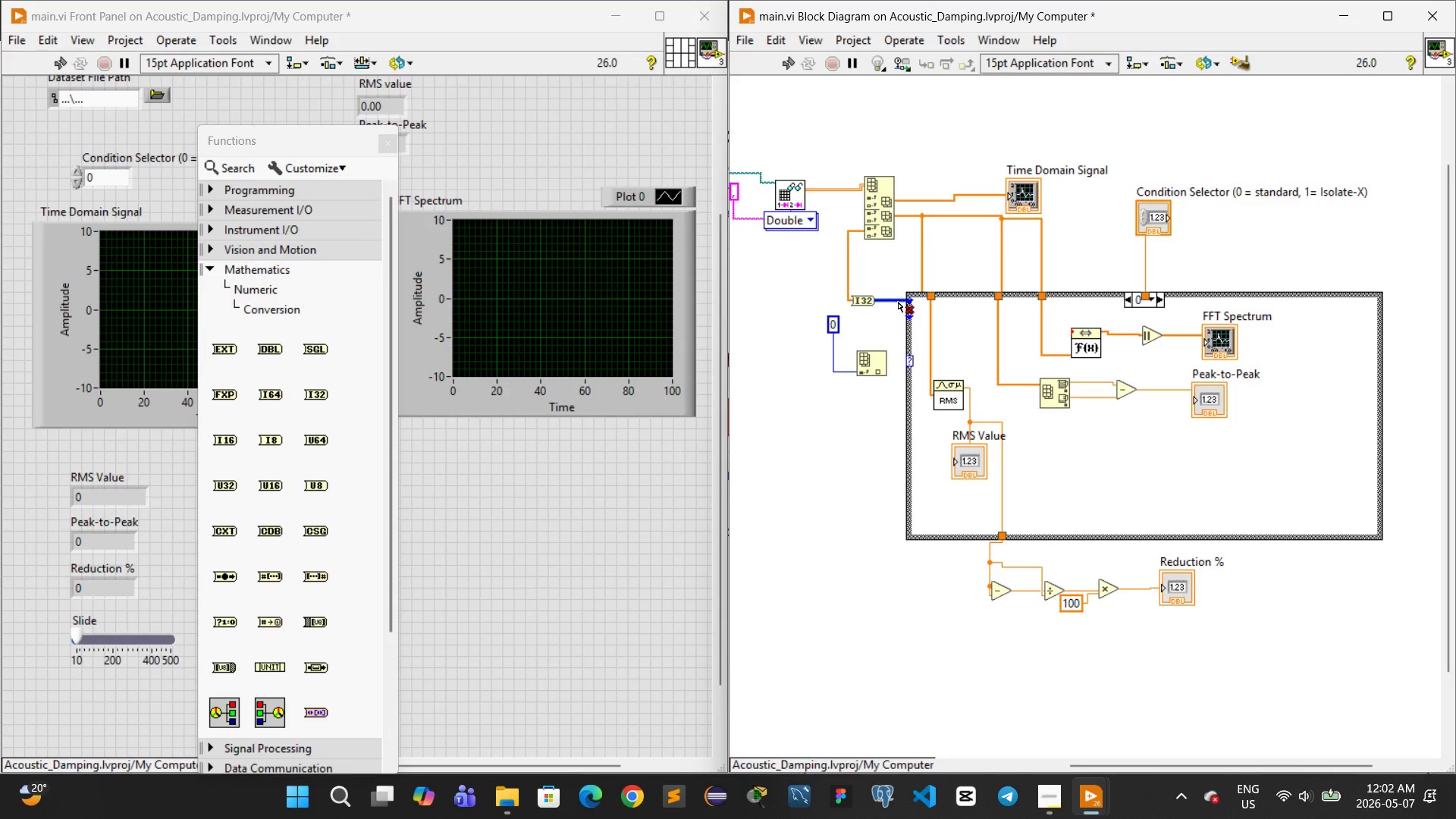 
left_click_drag(start_coordinate=[898, 302], to_coordinate=[895, 339])
 